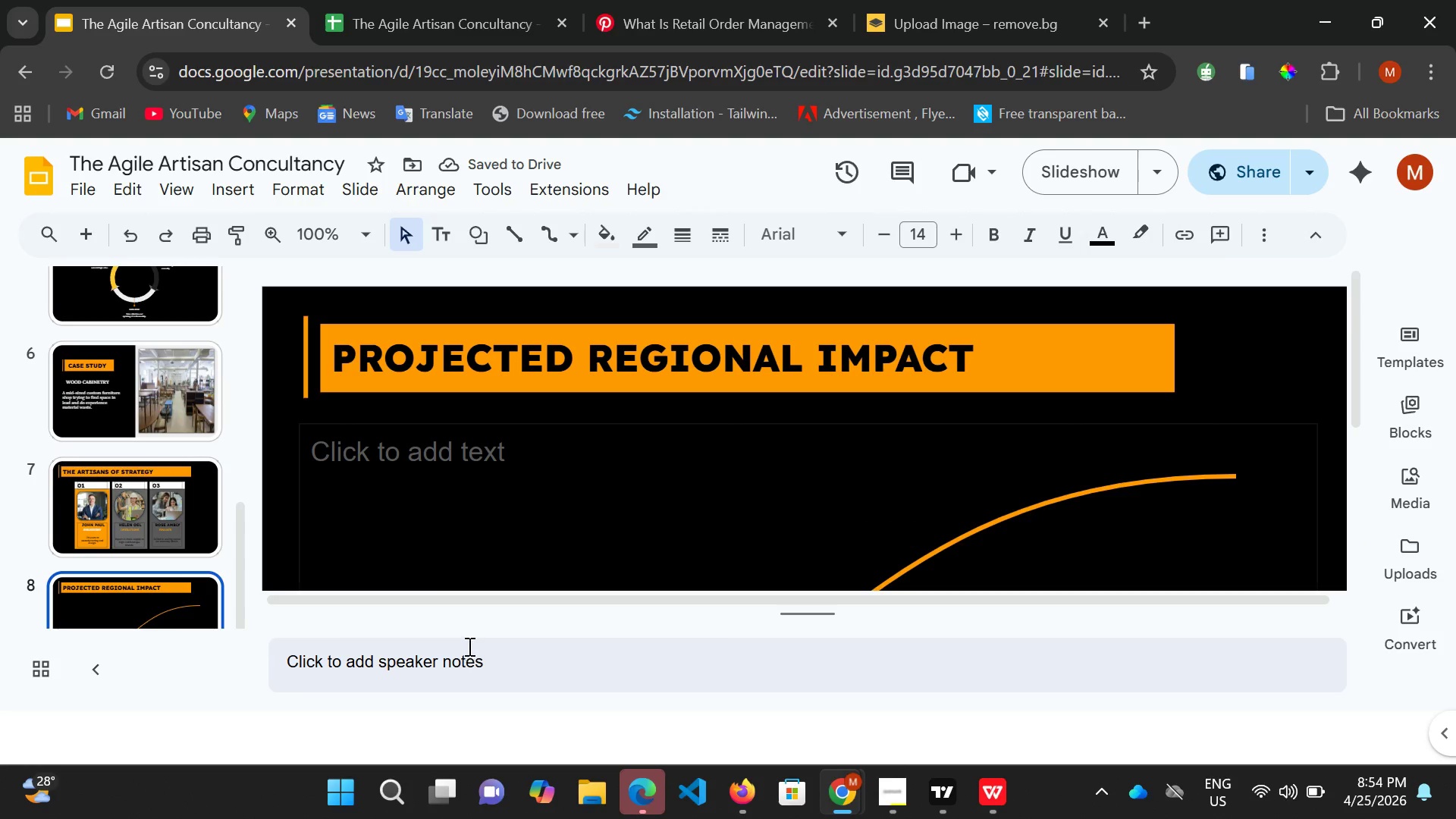 
scroll: coordinate [511, 510], scroll_direction: down, amount: 10.0
 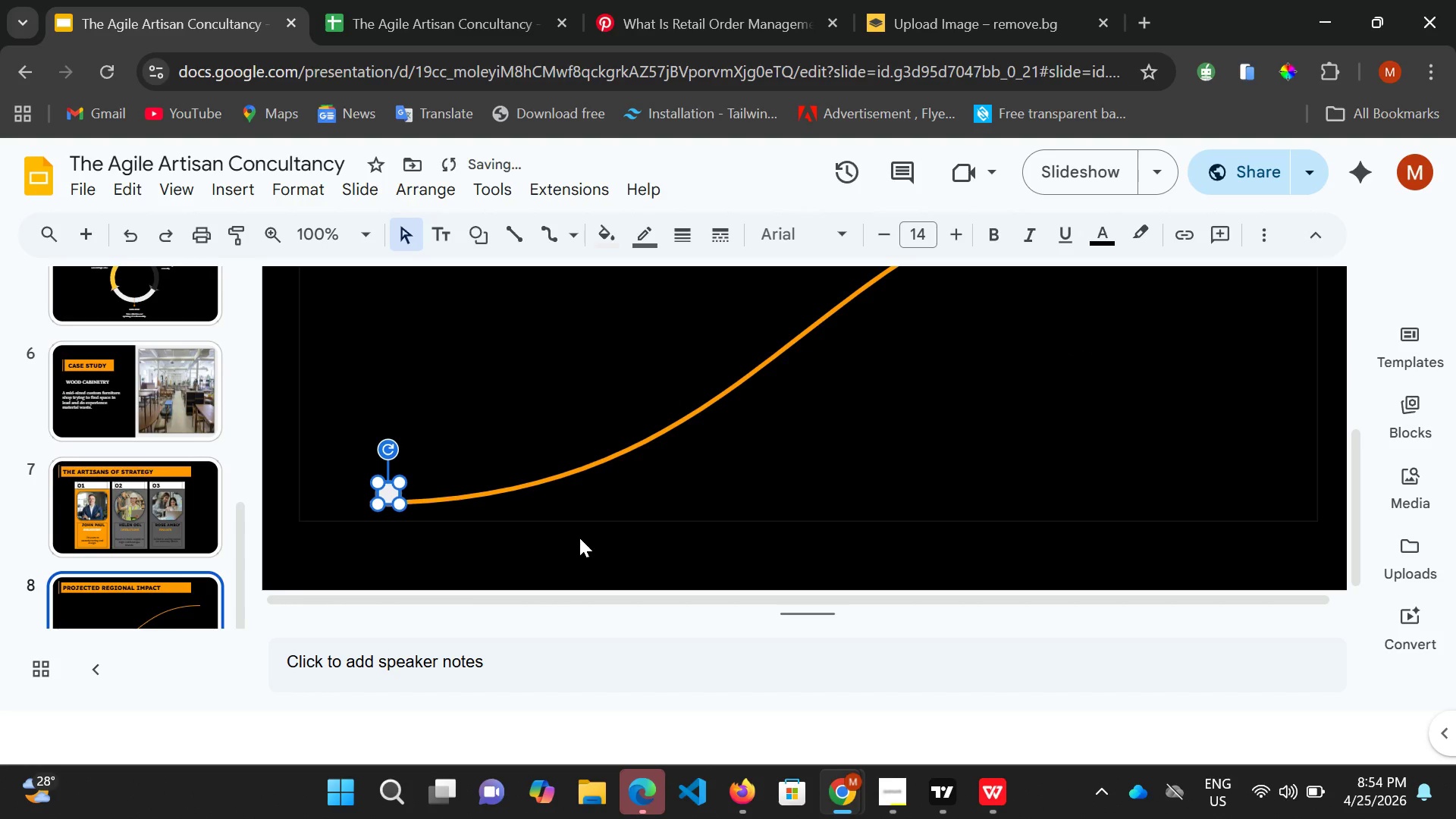 
key(ArrowDown)
 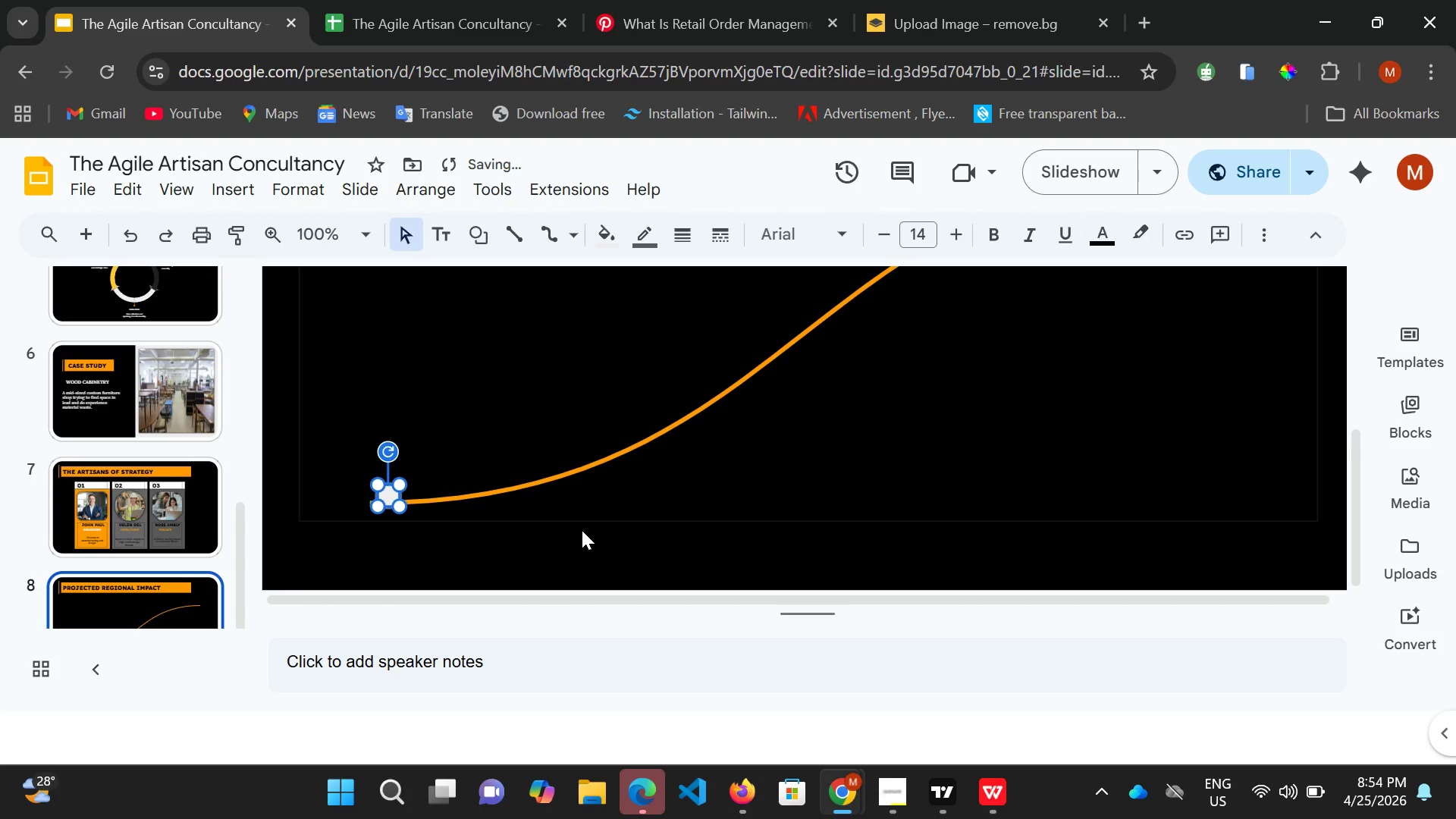 
key(ArrowDown)
 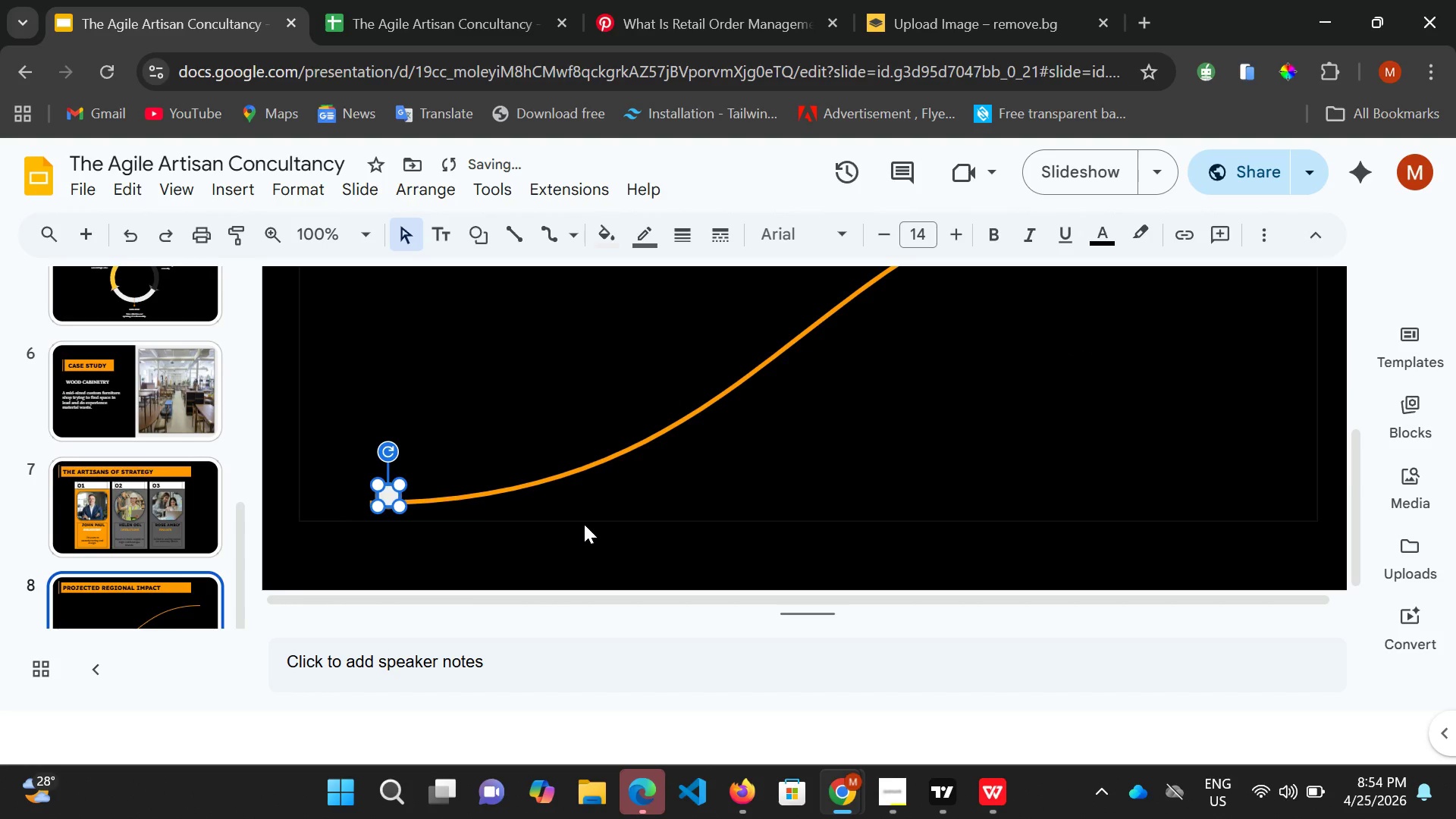 
key(ArrowDown)
 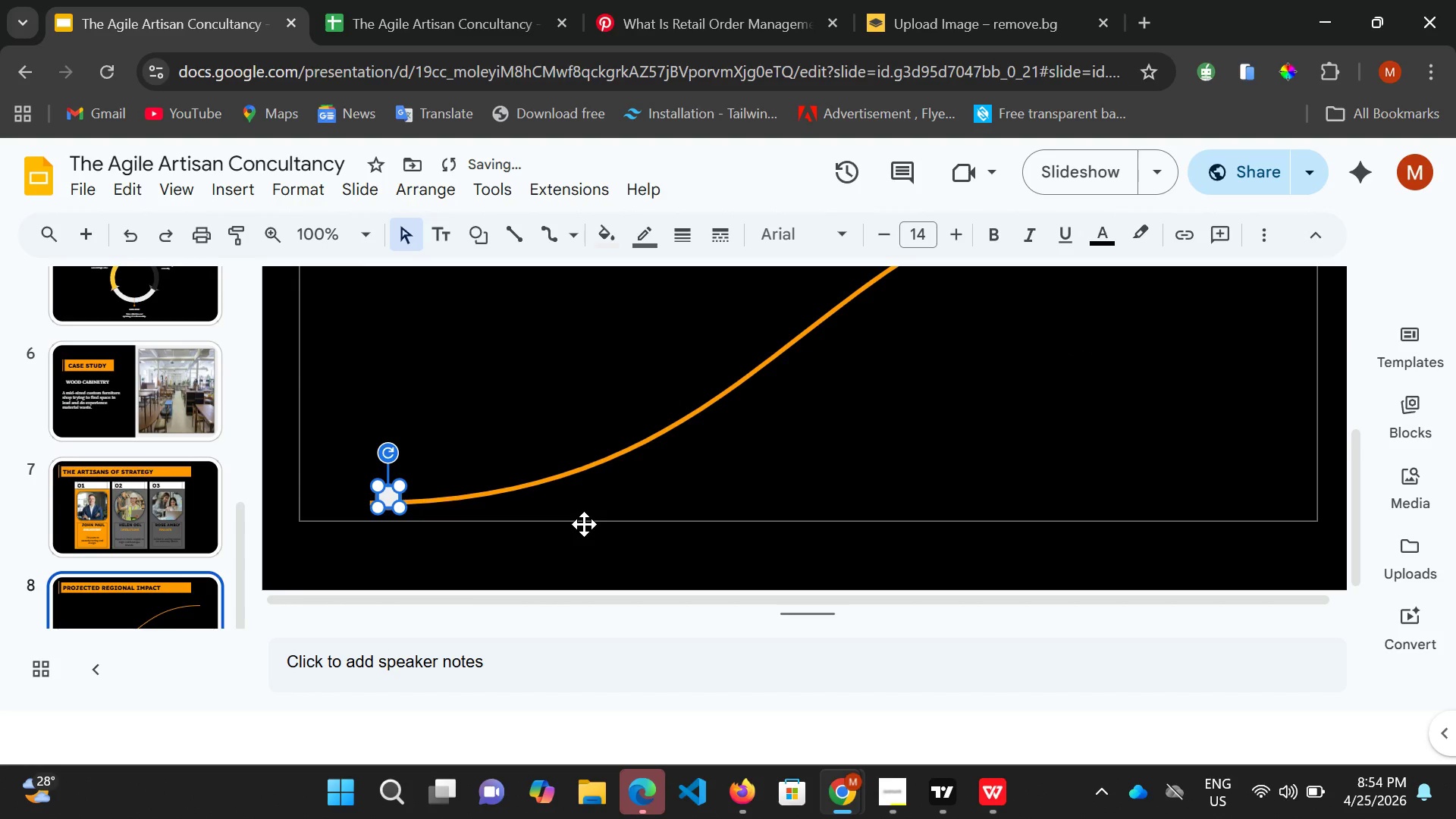 
key(ArrowDown)
 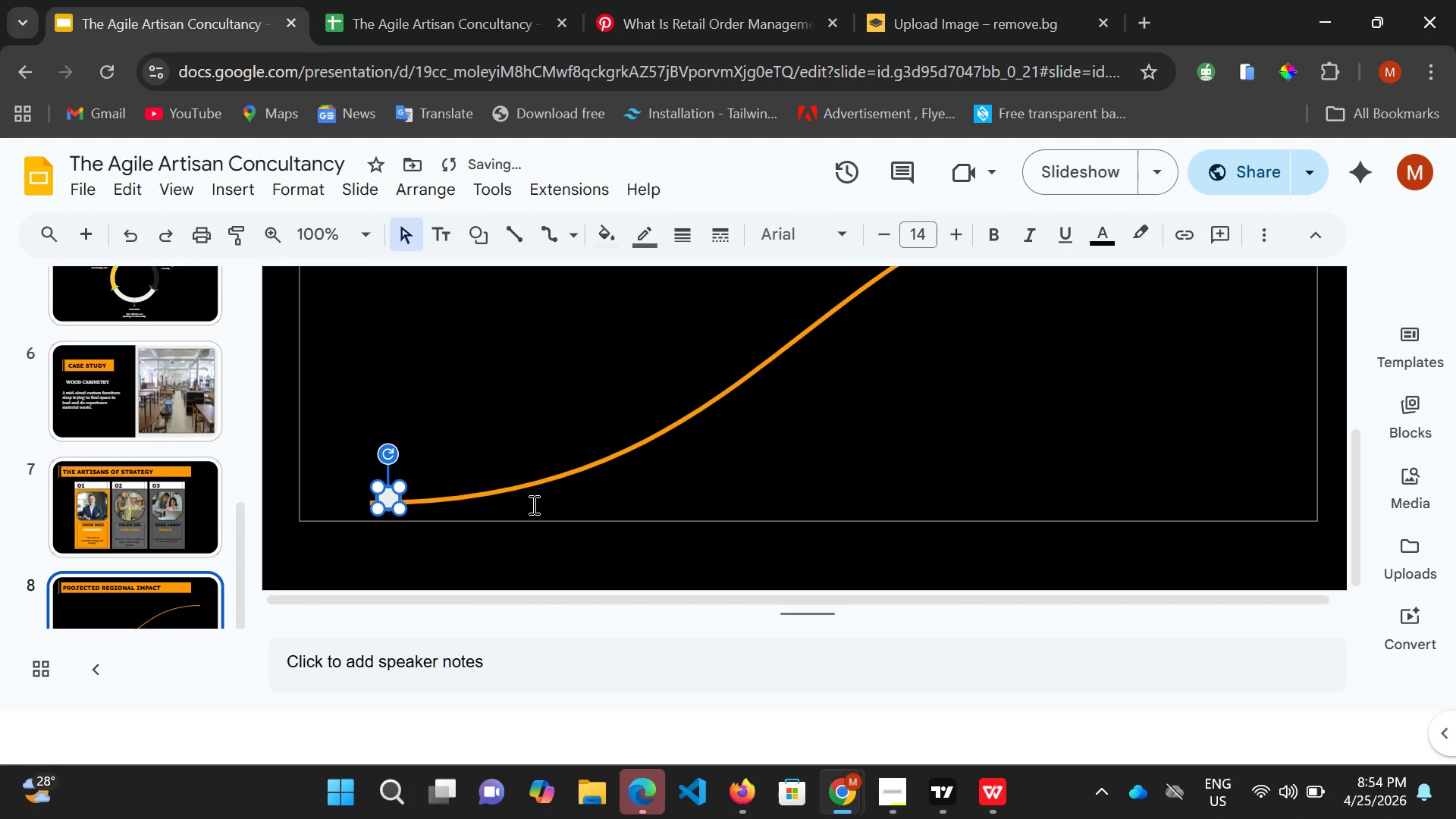 
key(ArrowLeft)
 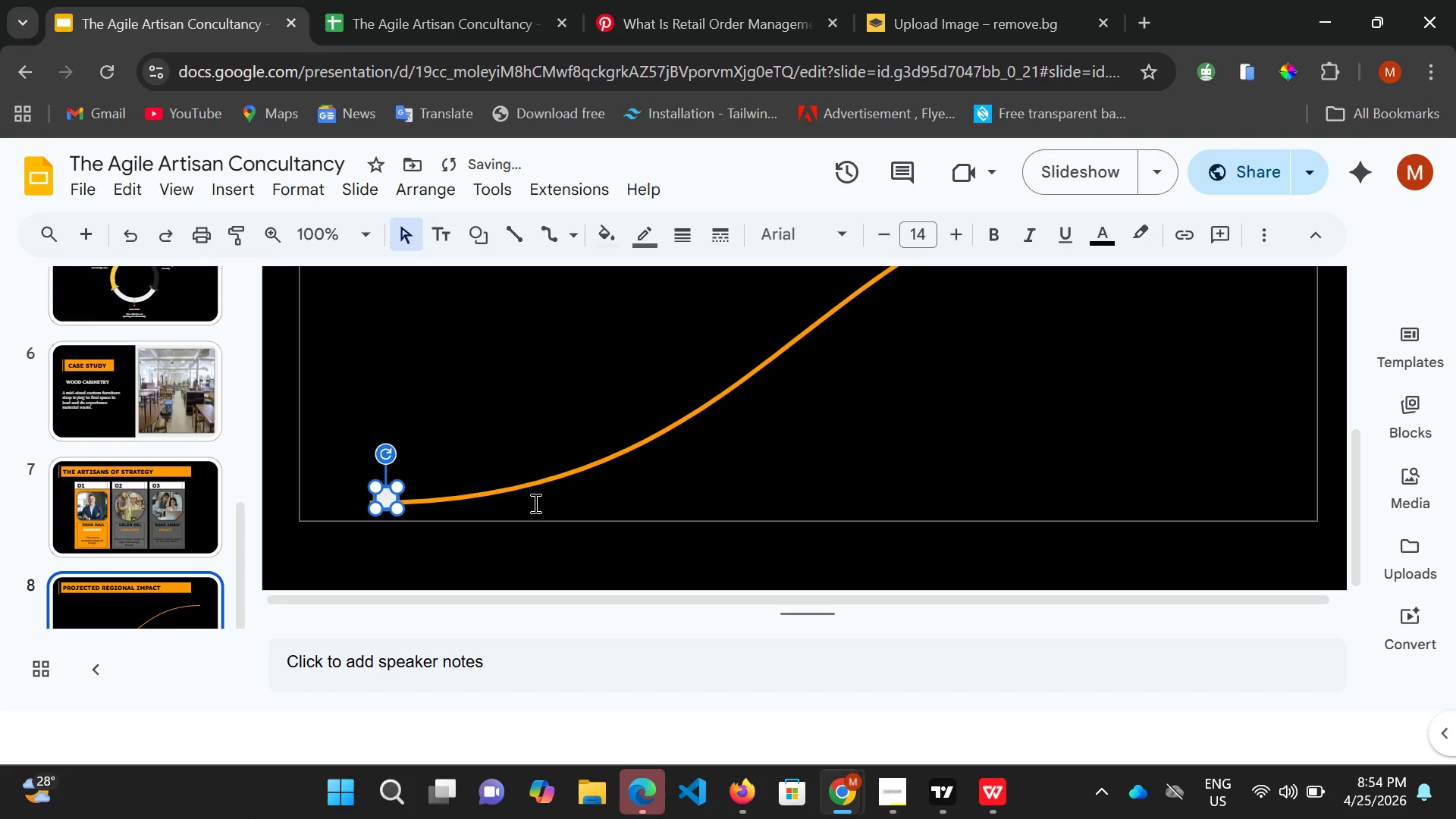 
key(ArrowLeft)
 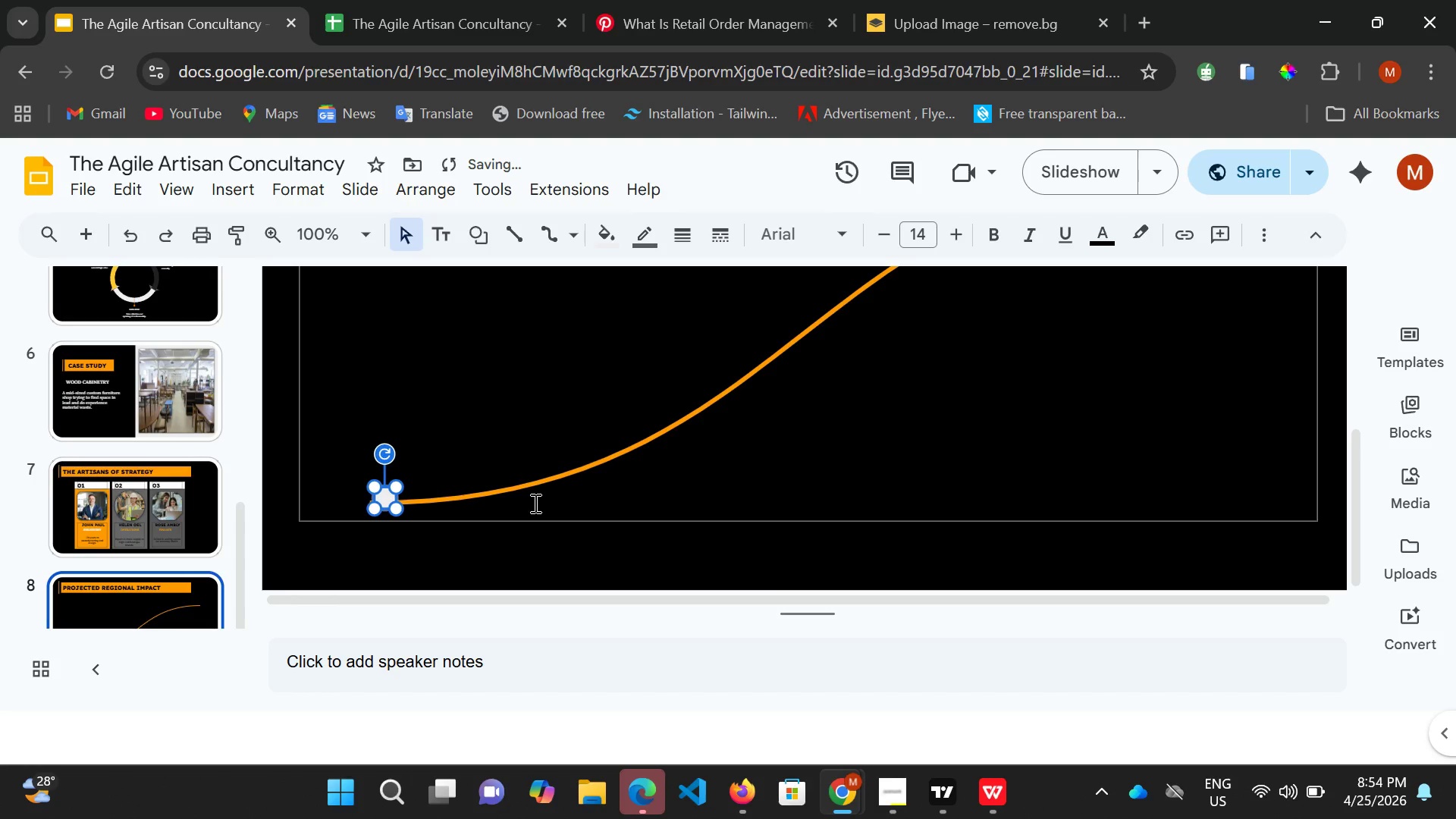 
key(ArrowLeft)
 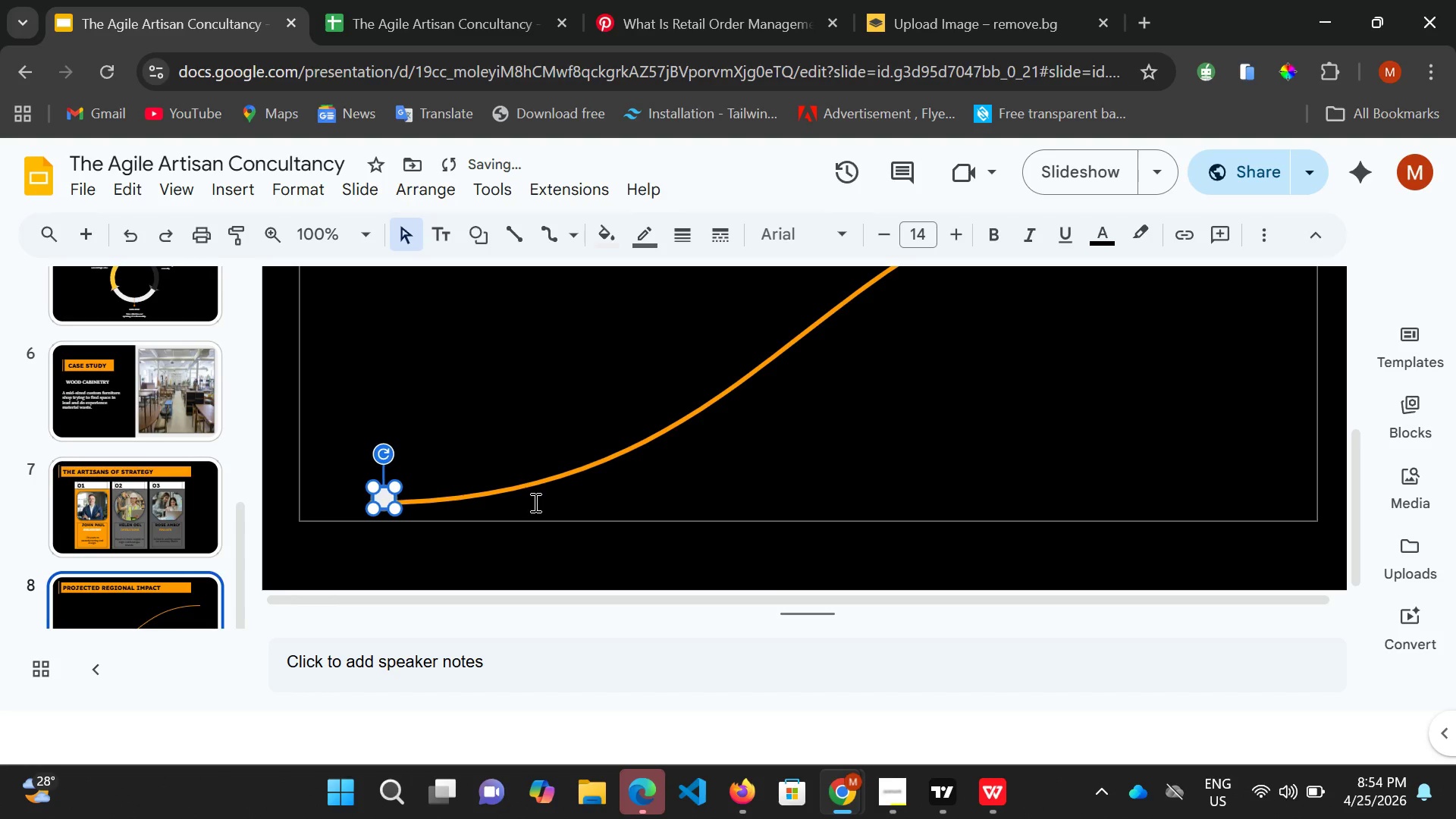 
key(ArrowLeft)
 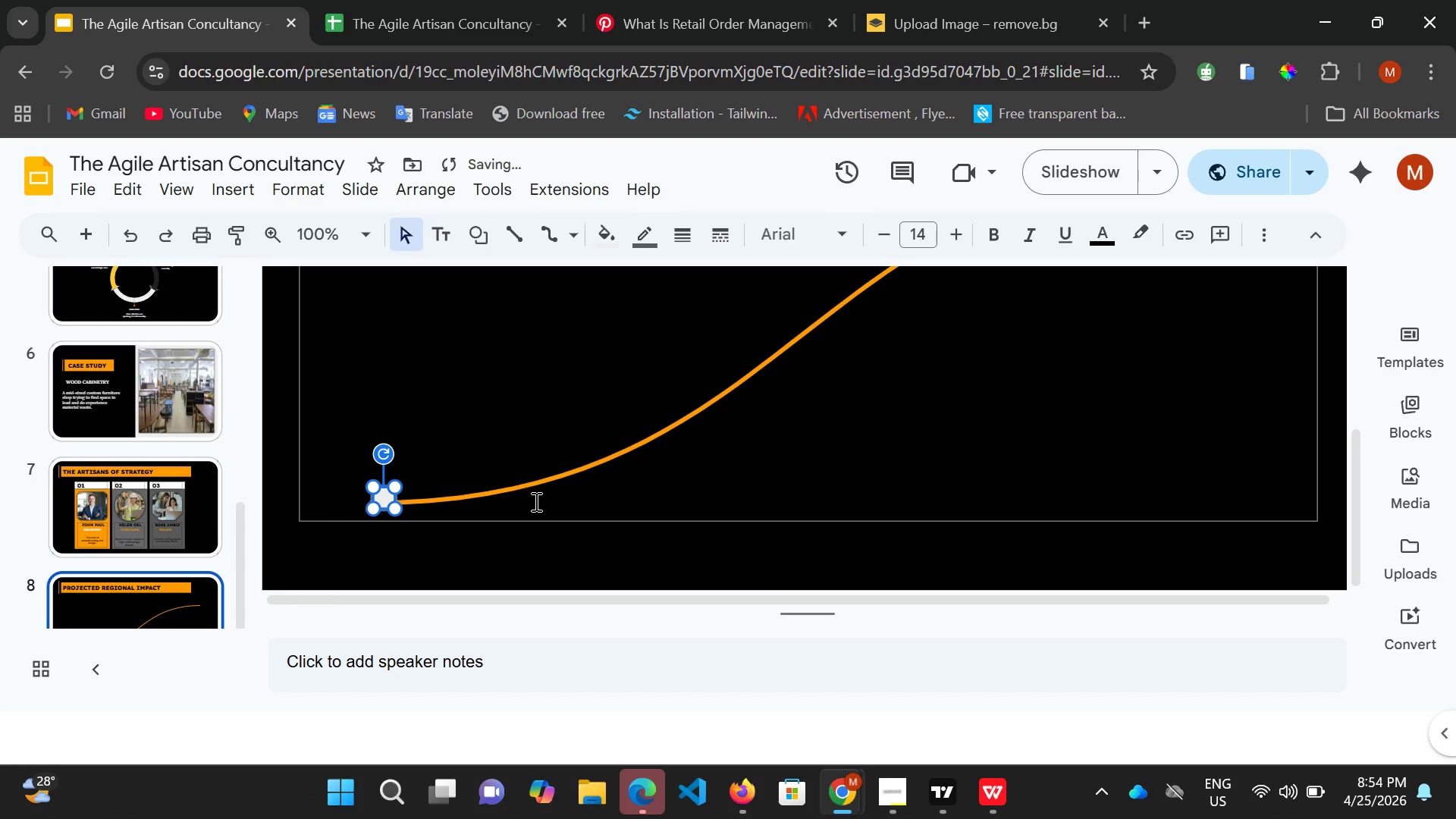 
key(ArrowLeft)
 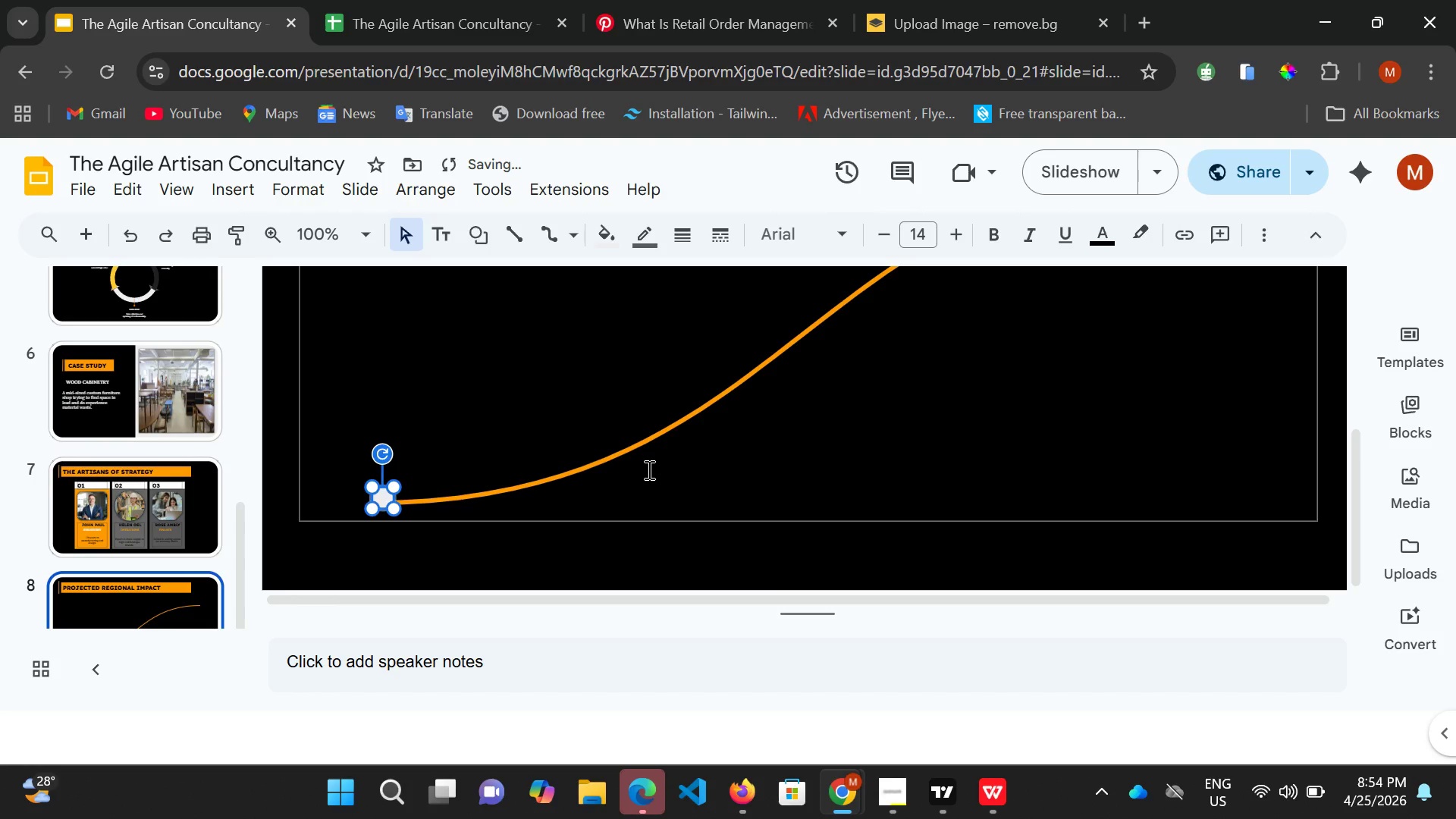 
left_click([540, 429])
 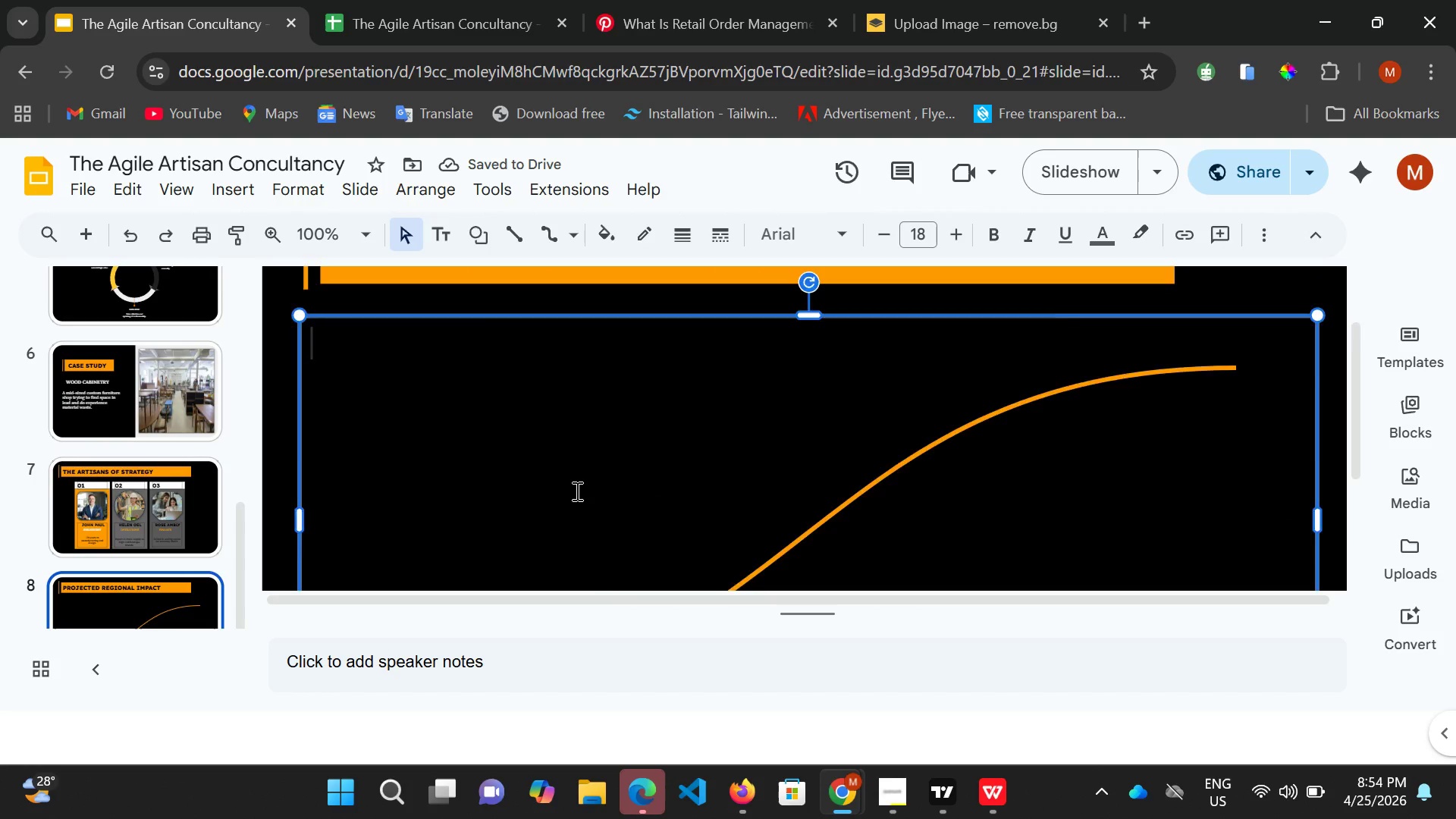 
scroll: coordinate [576, 492], scroll_direction: down, amount: 4.0
 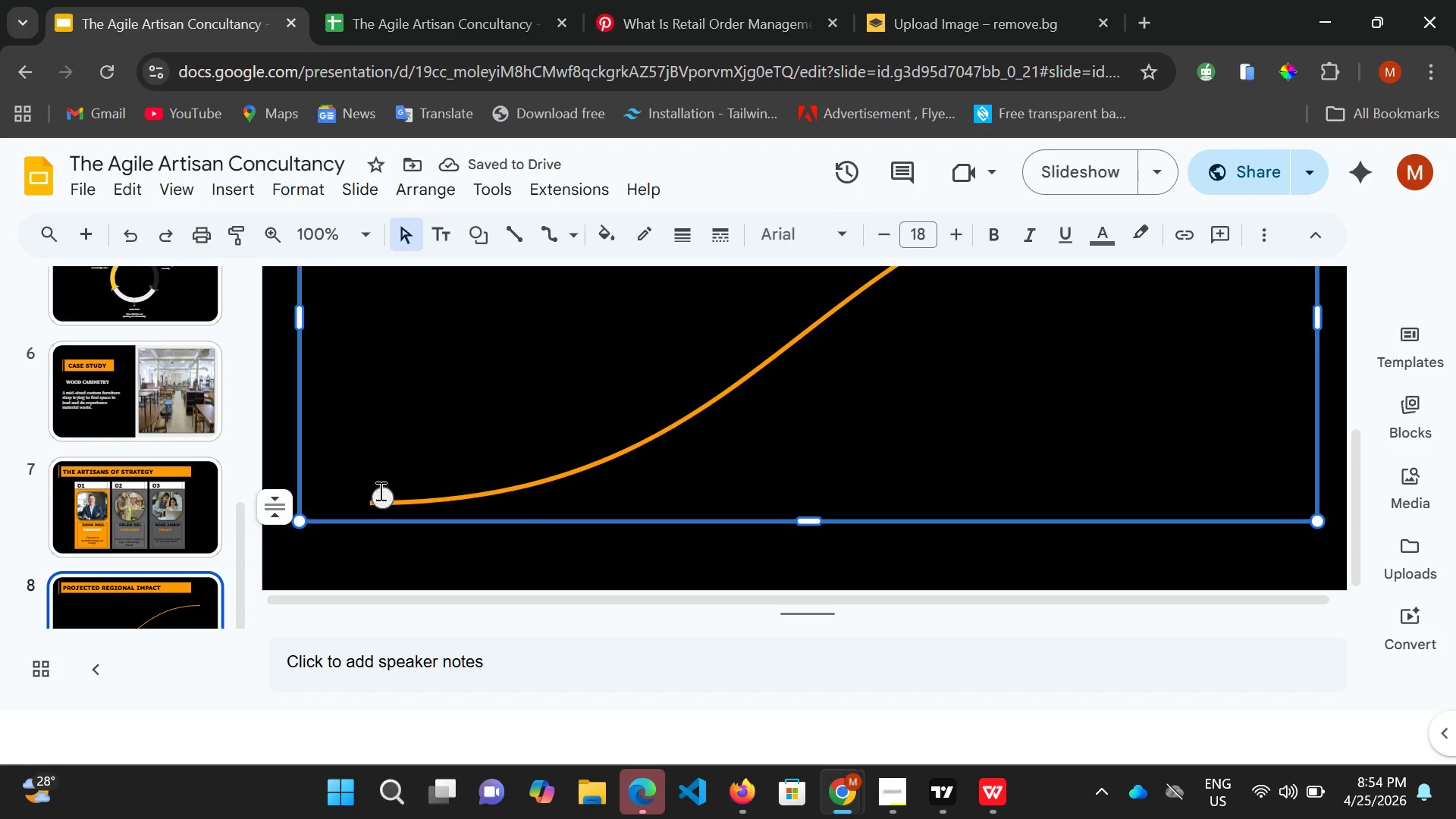 
left_click([381, 494])
 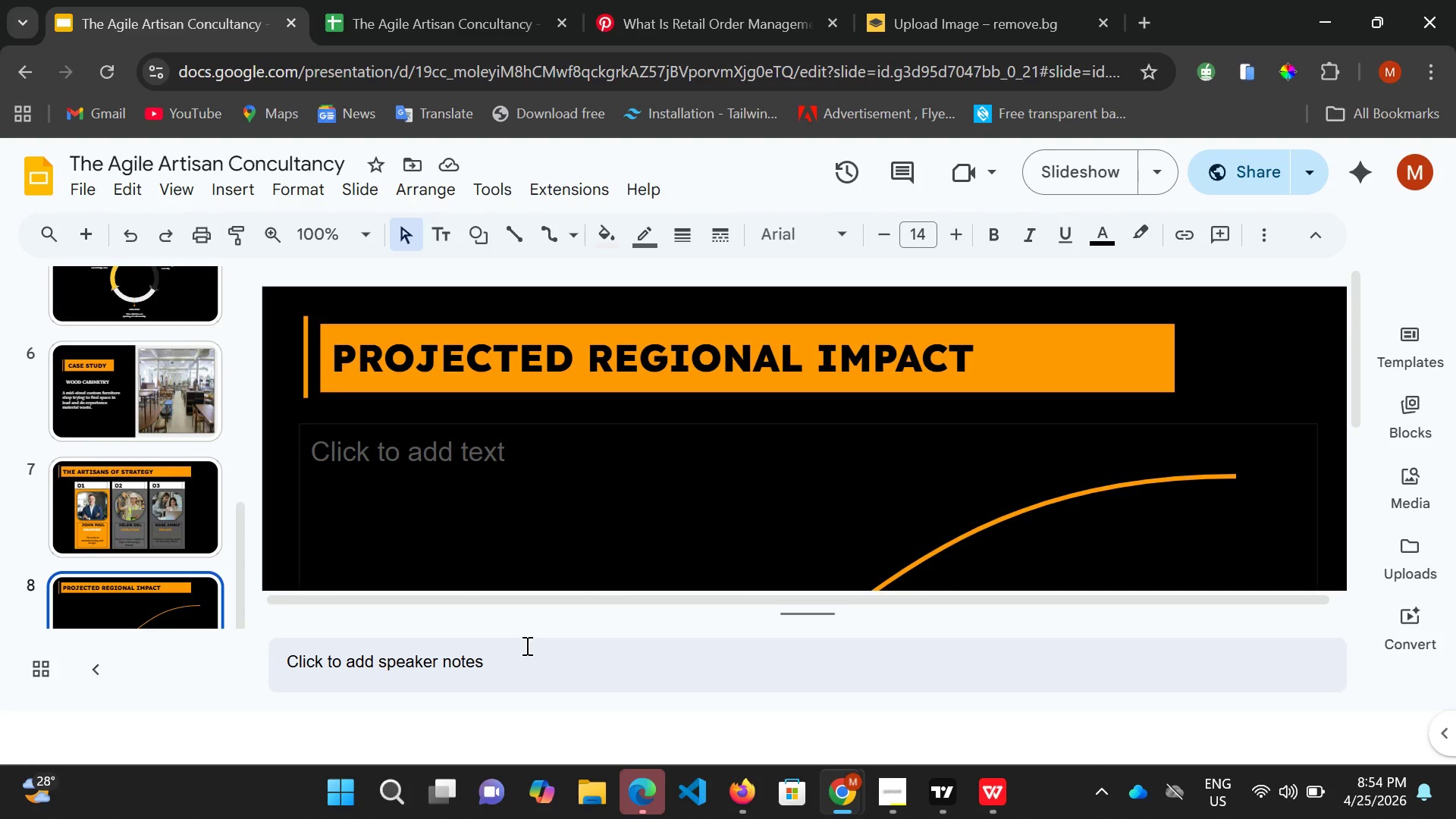 
scroll: coordinate [439, 506], scroll_direction: down, amount: 8.0
 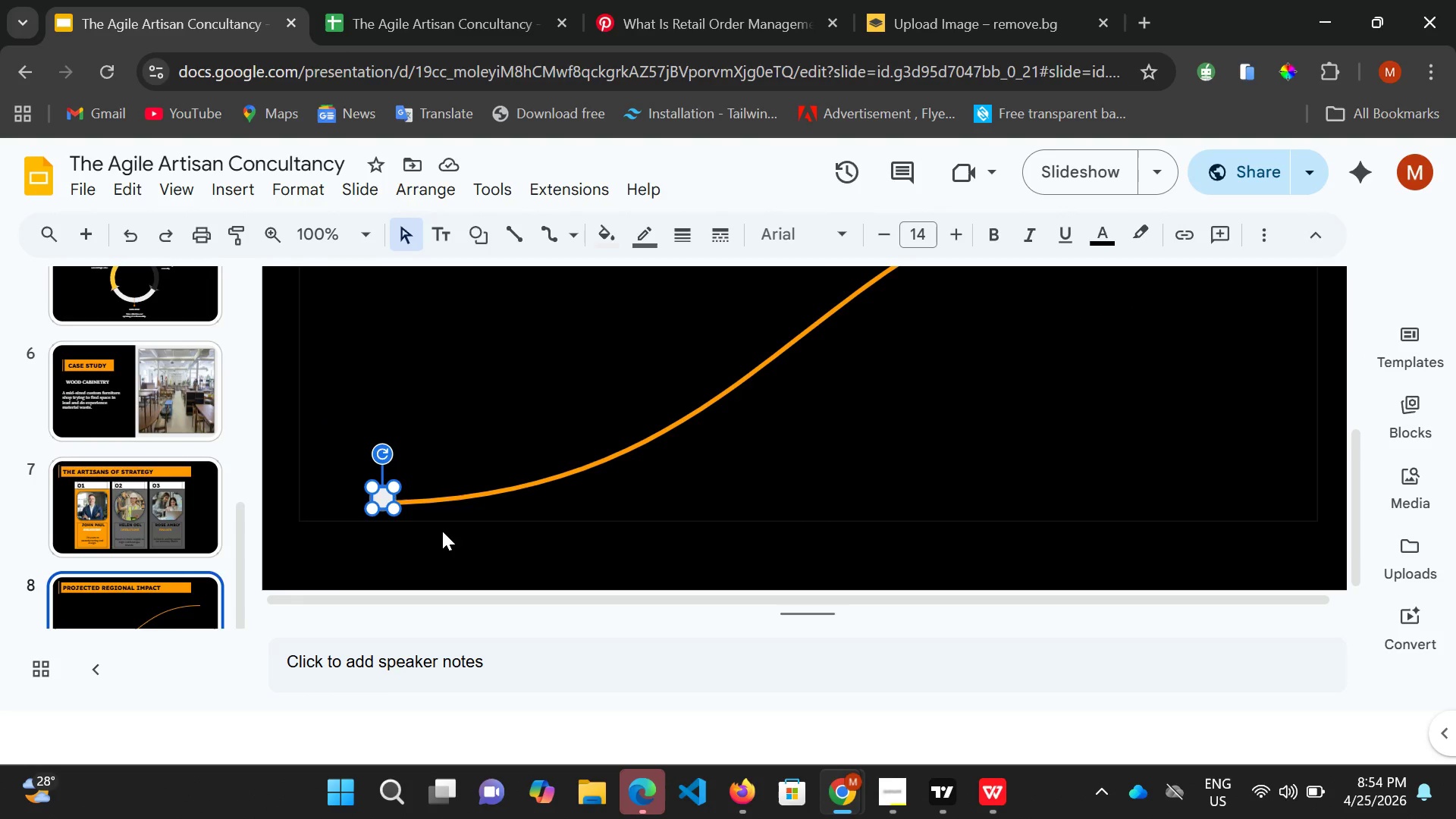 
key(ArrowDown)
 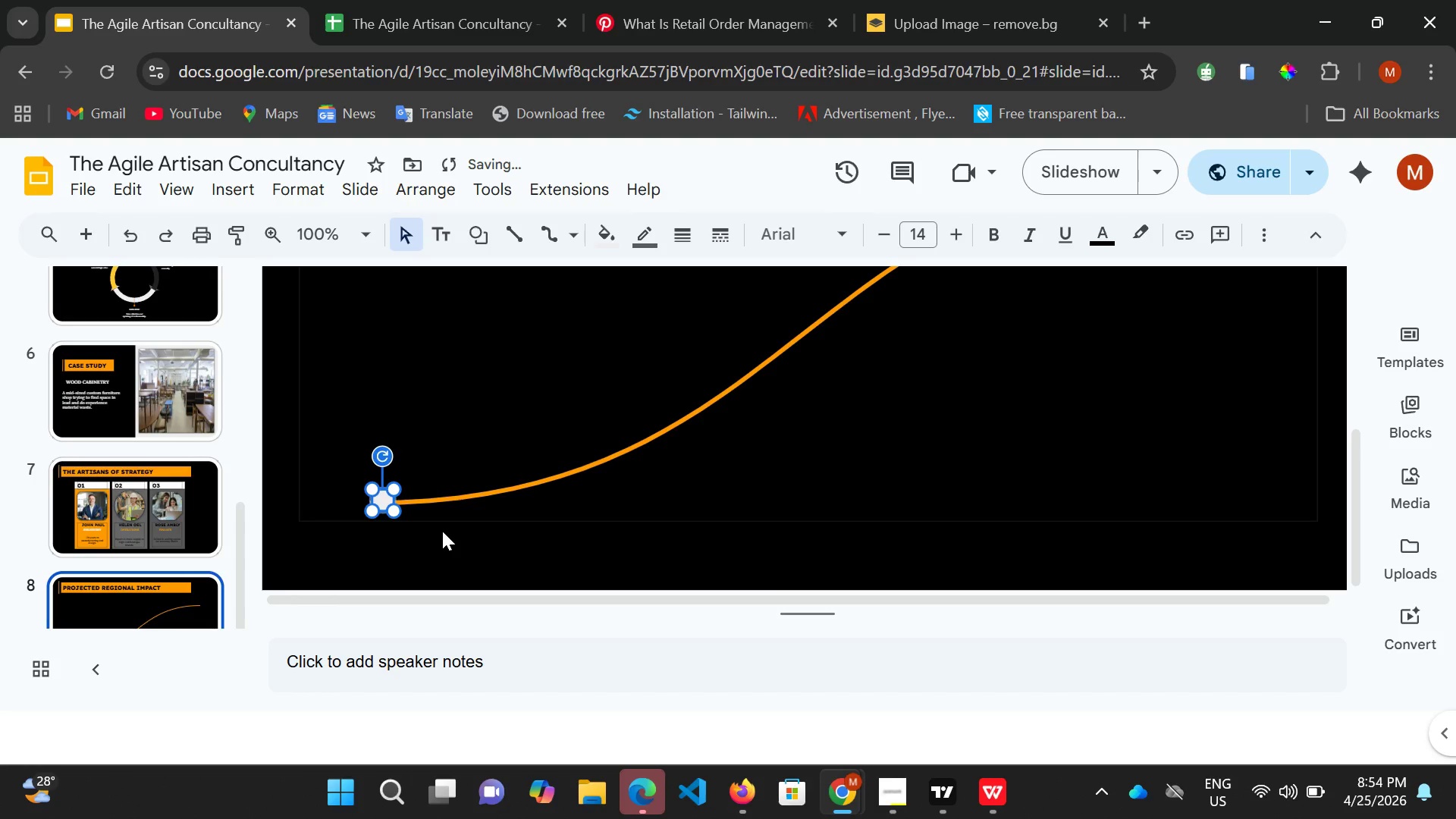 
key(ArrowDown)
 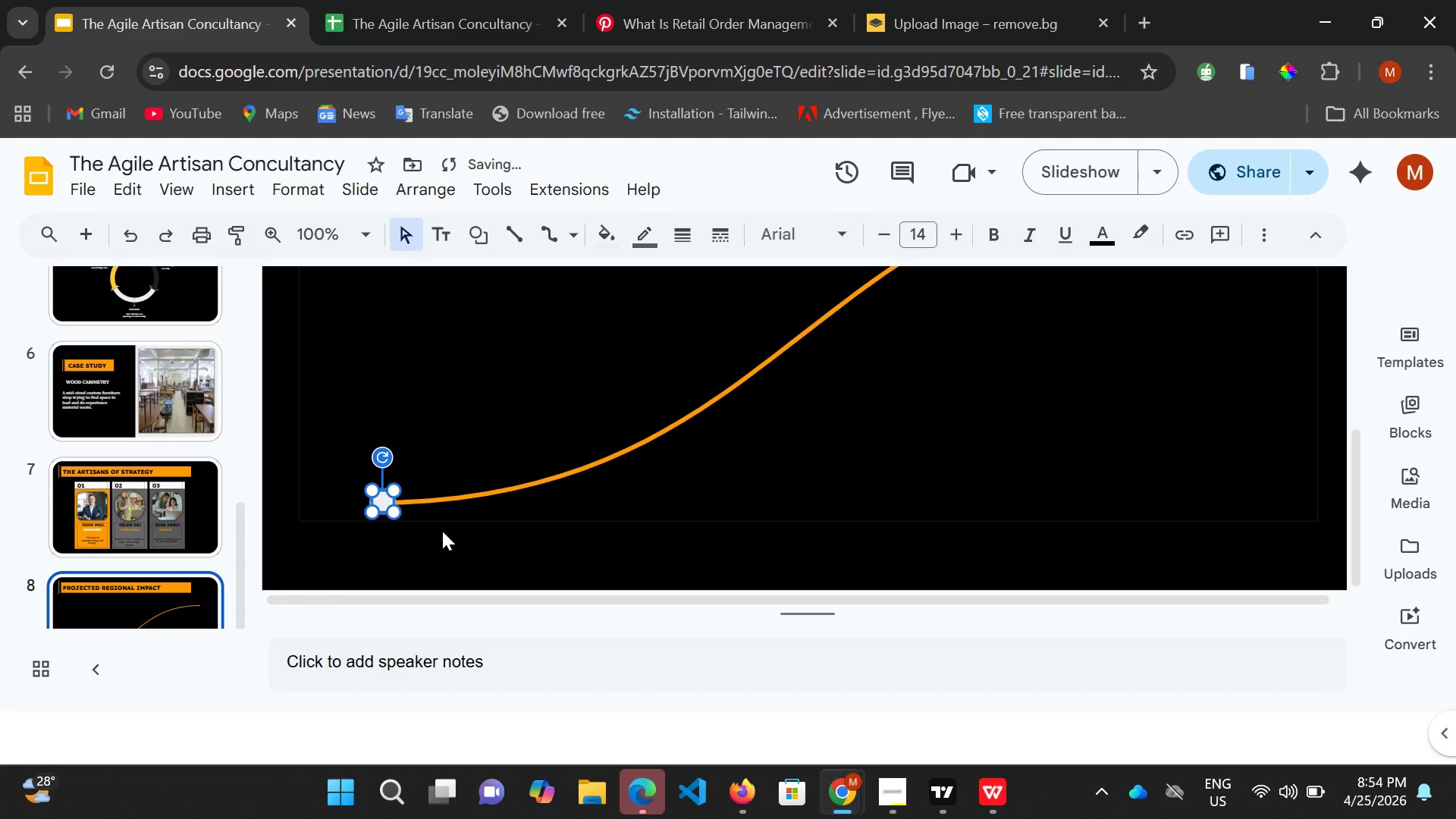 
key(ArrowDown)
 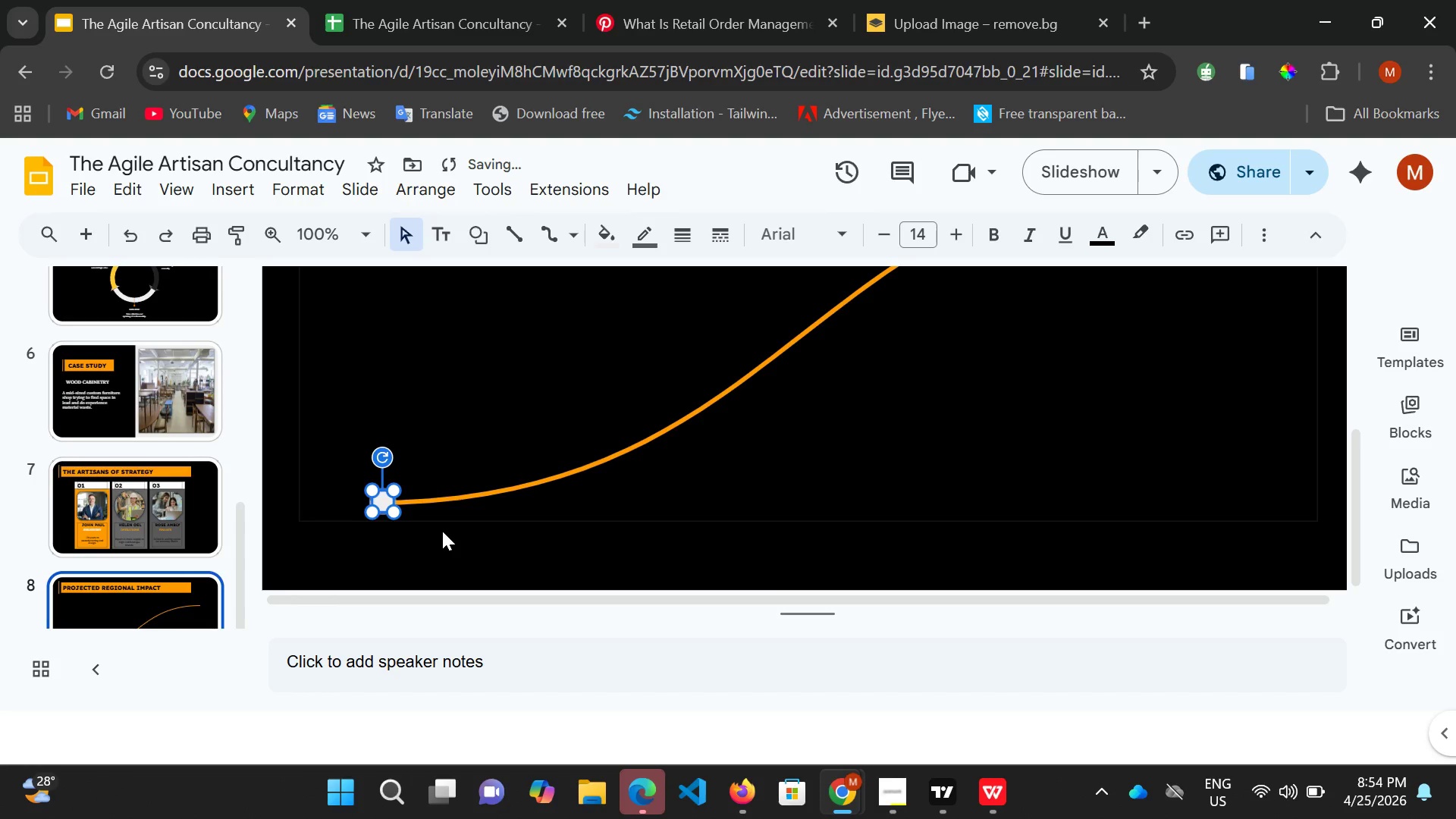 
key(ArrowLeft)
 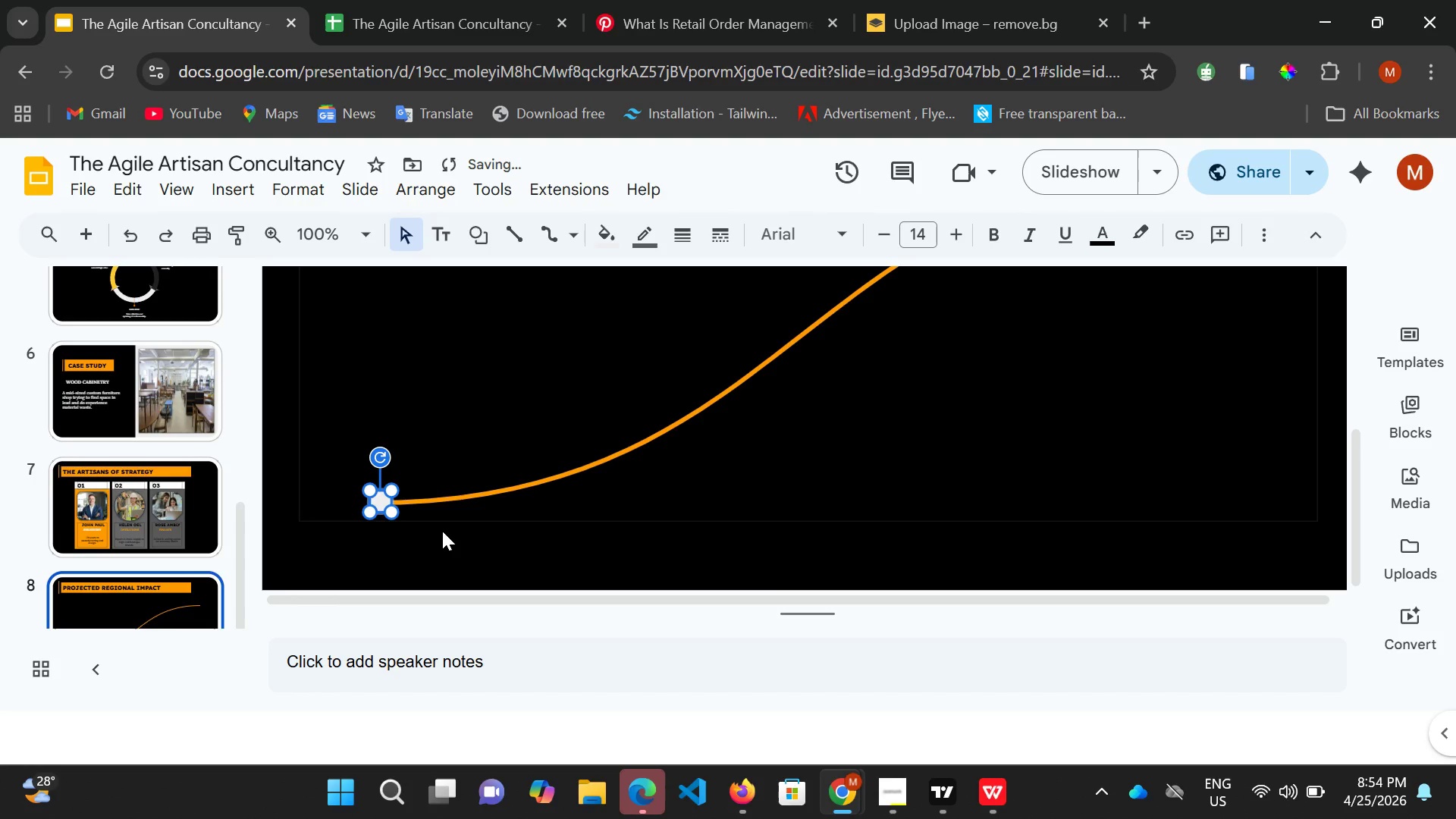 
key(ArrowLeft)
 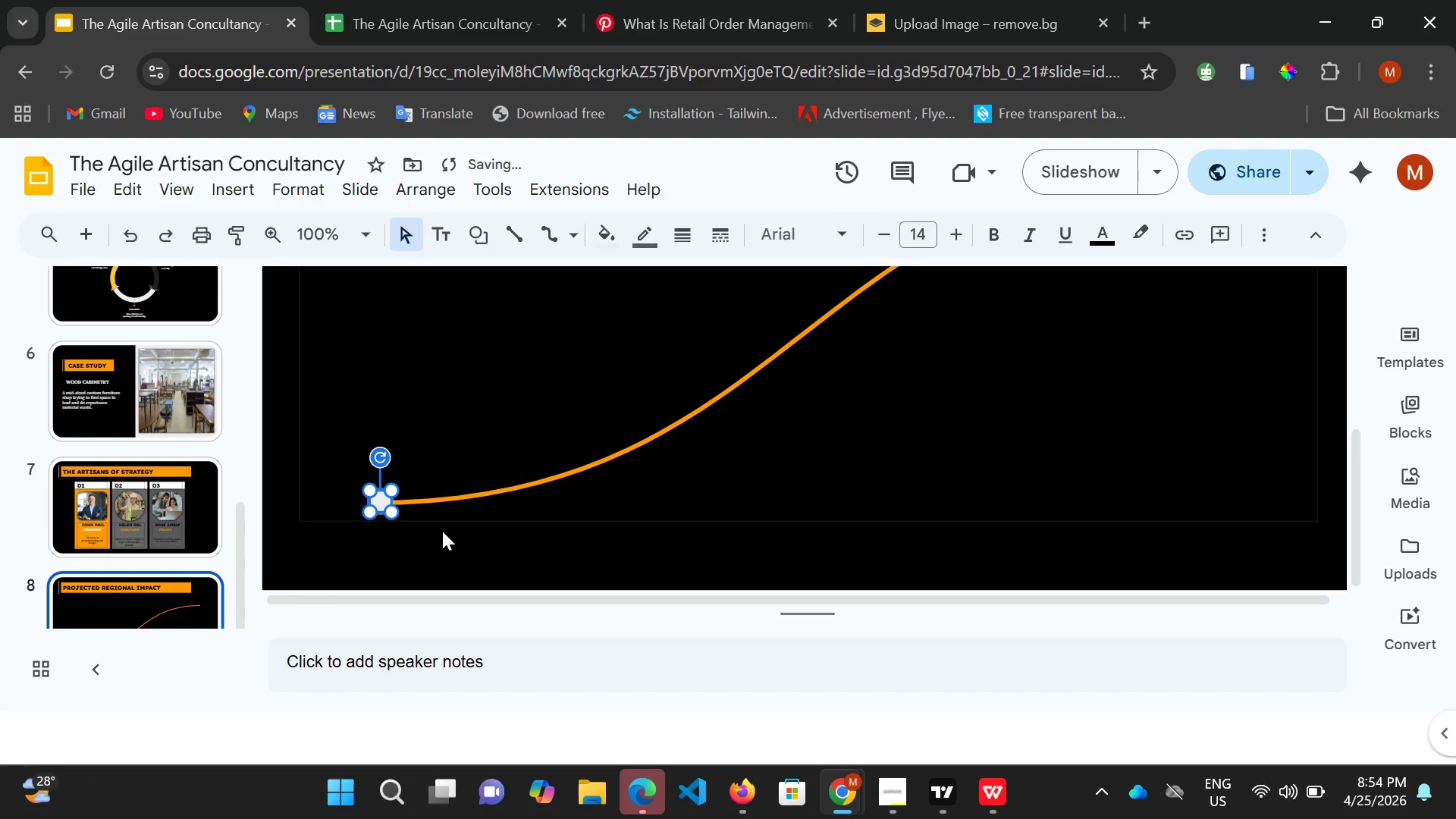 
key(ArrowLeft)
 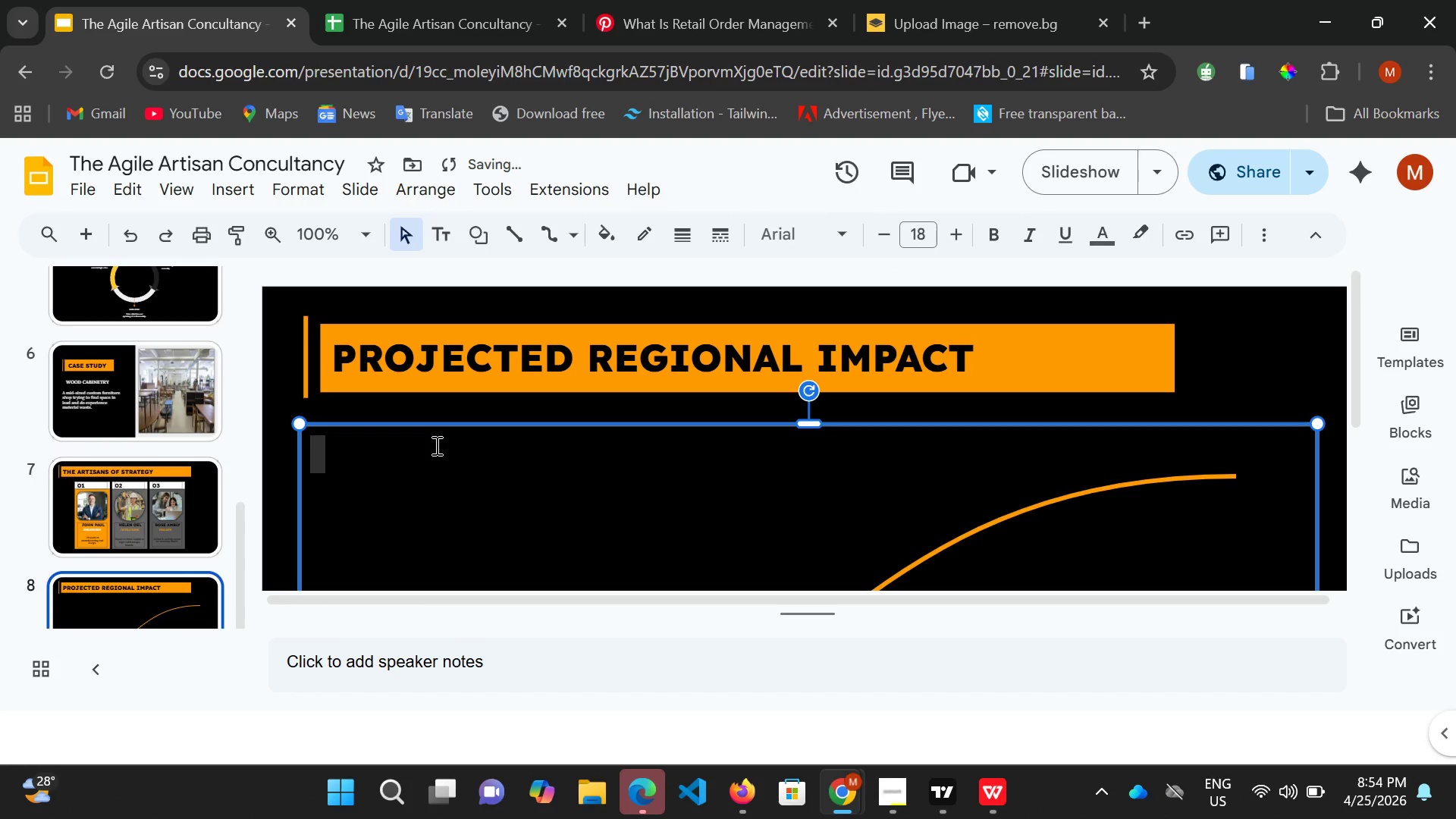 
scroll: coordinate [442, 475], scroll_direction: down, amount: 4.0
 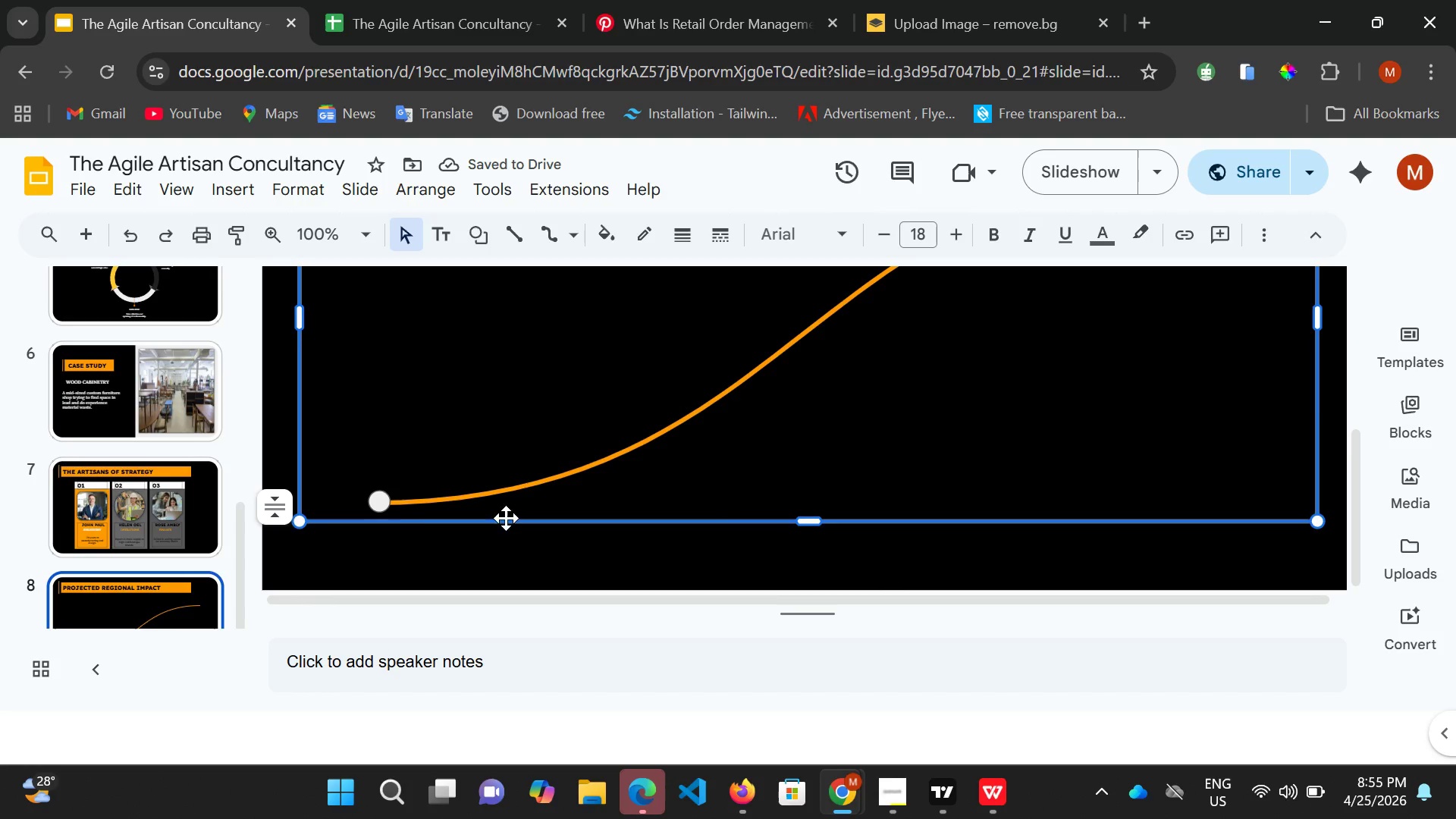 
left_click([381, 503])
 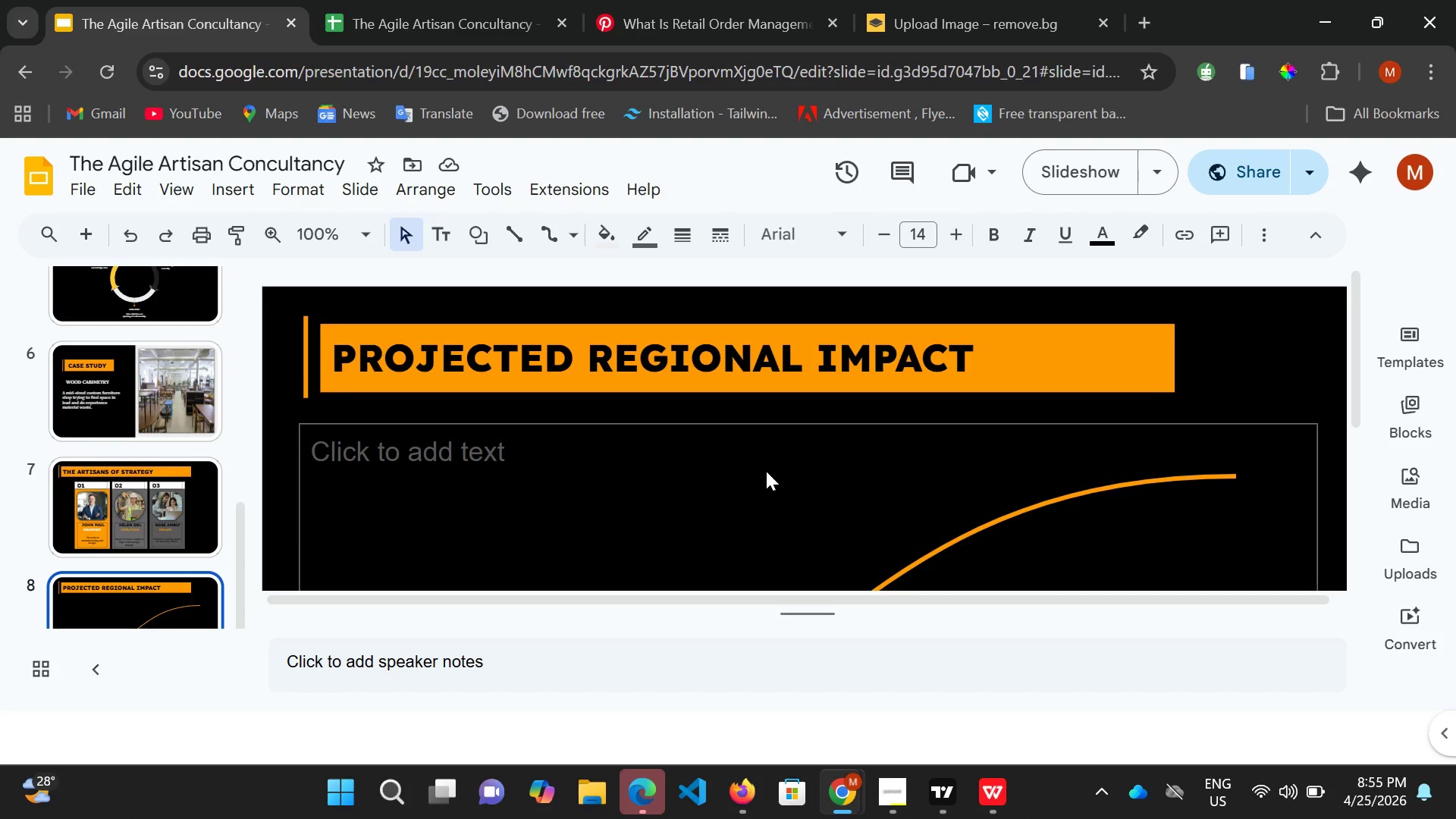 
scroll: coordinate [766, 469], scroll_direction: down, amount: 4.0
 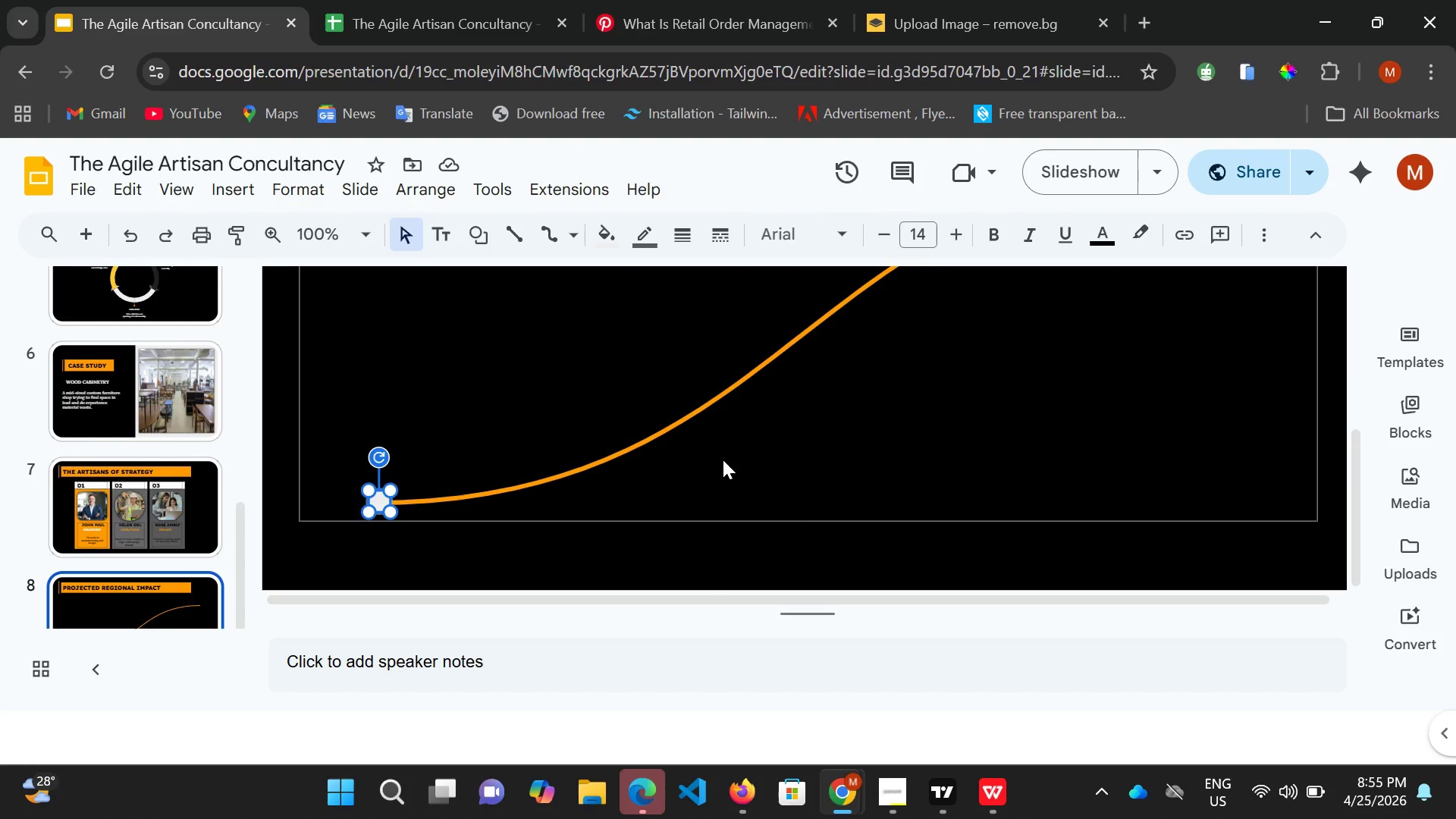 
key(Control+C)
 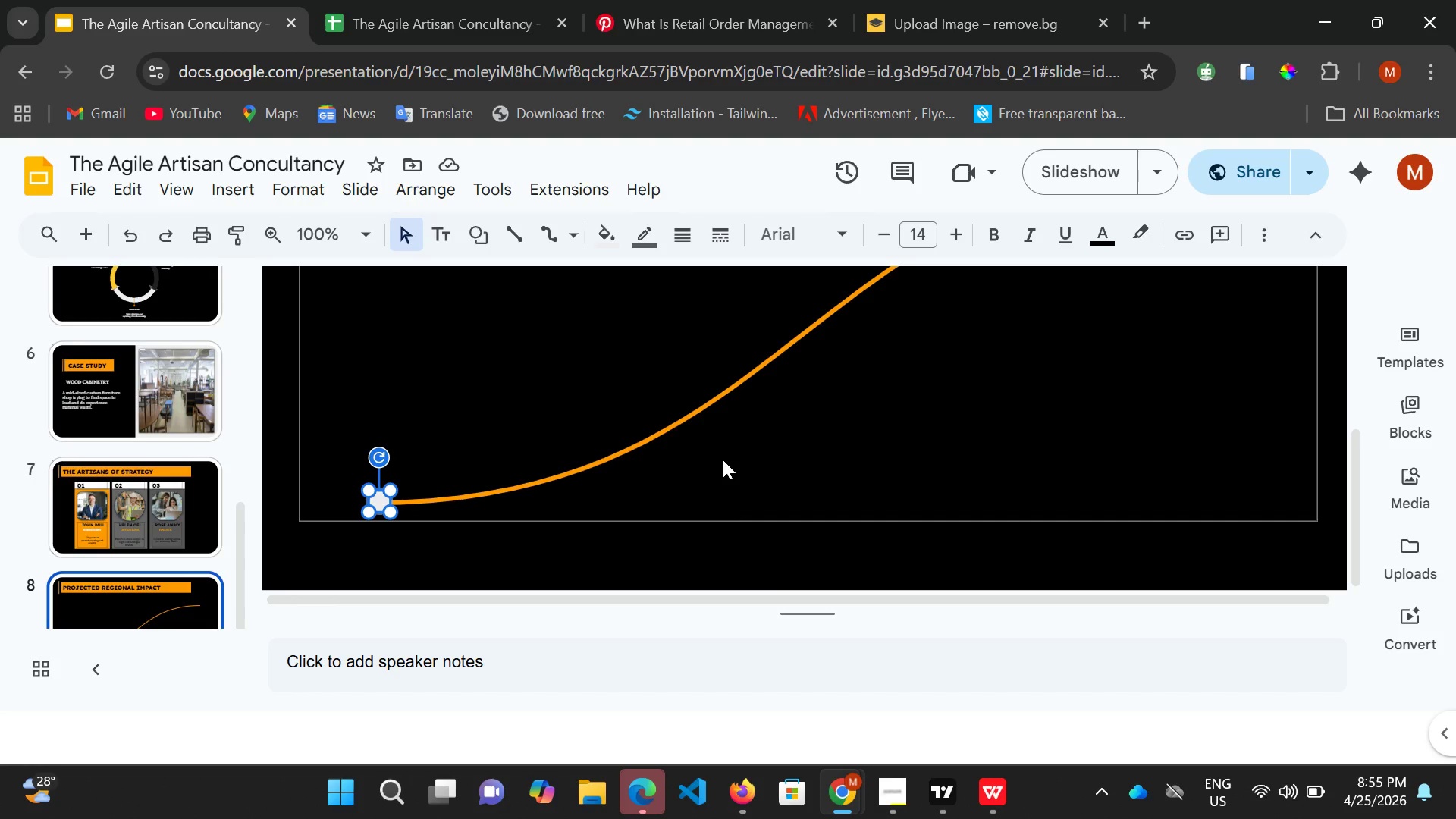 
key(Control+V)
 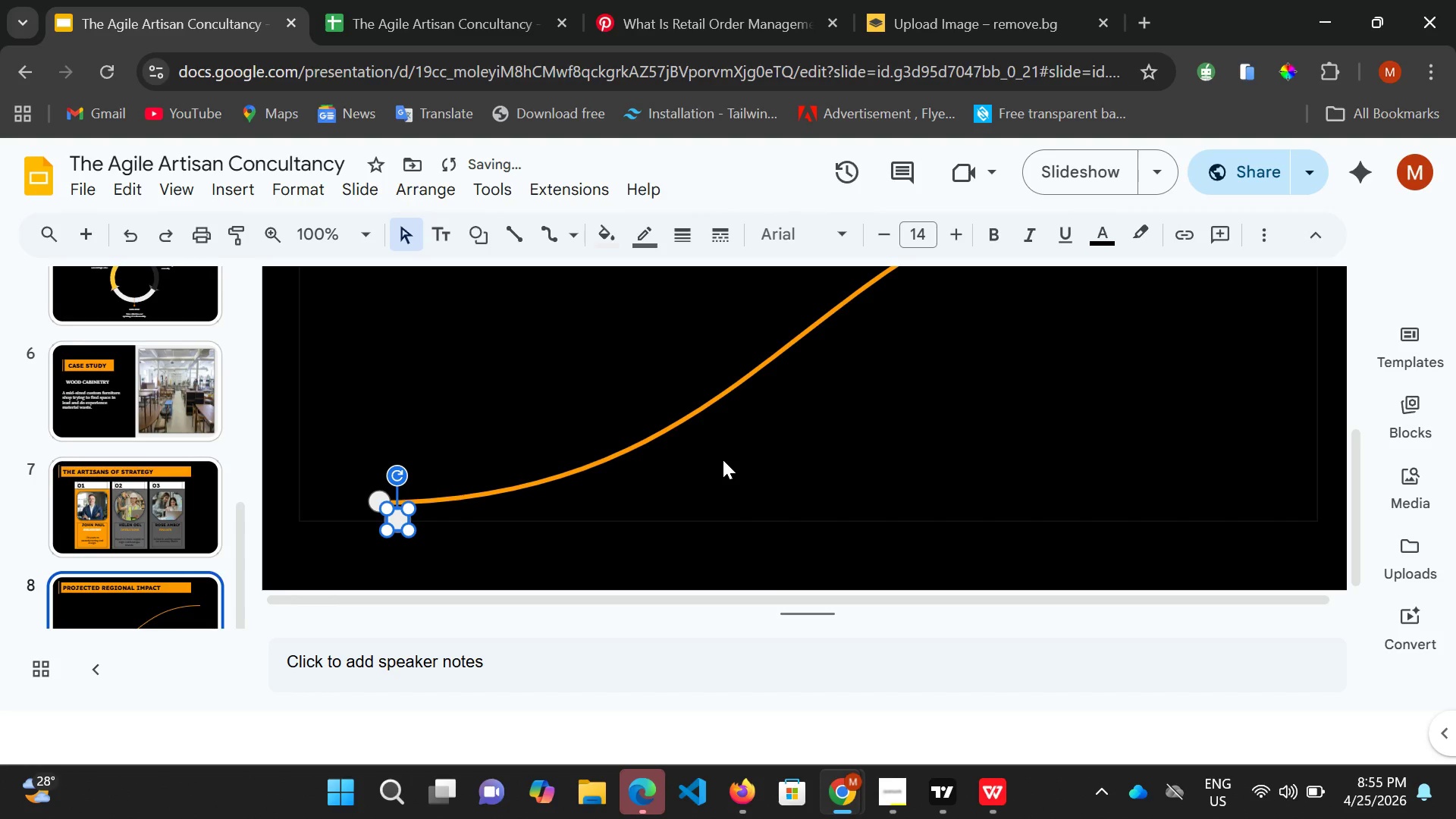 
hold_key(key=ArrowUp, duration=0.92)
 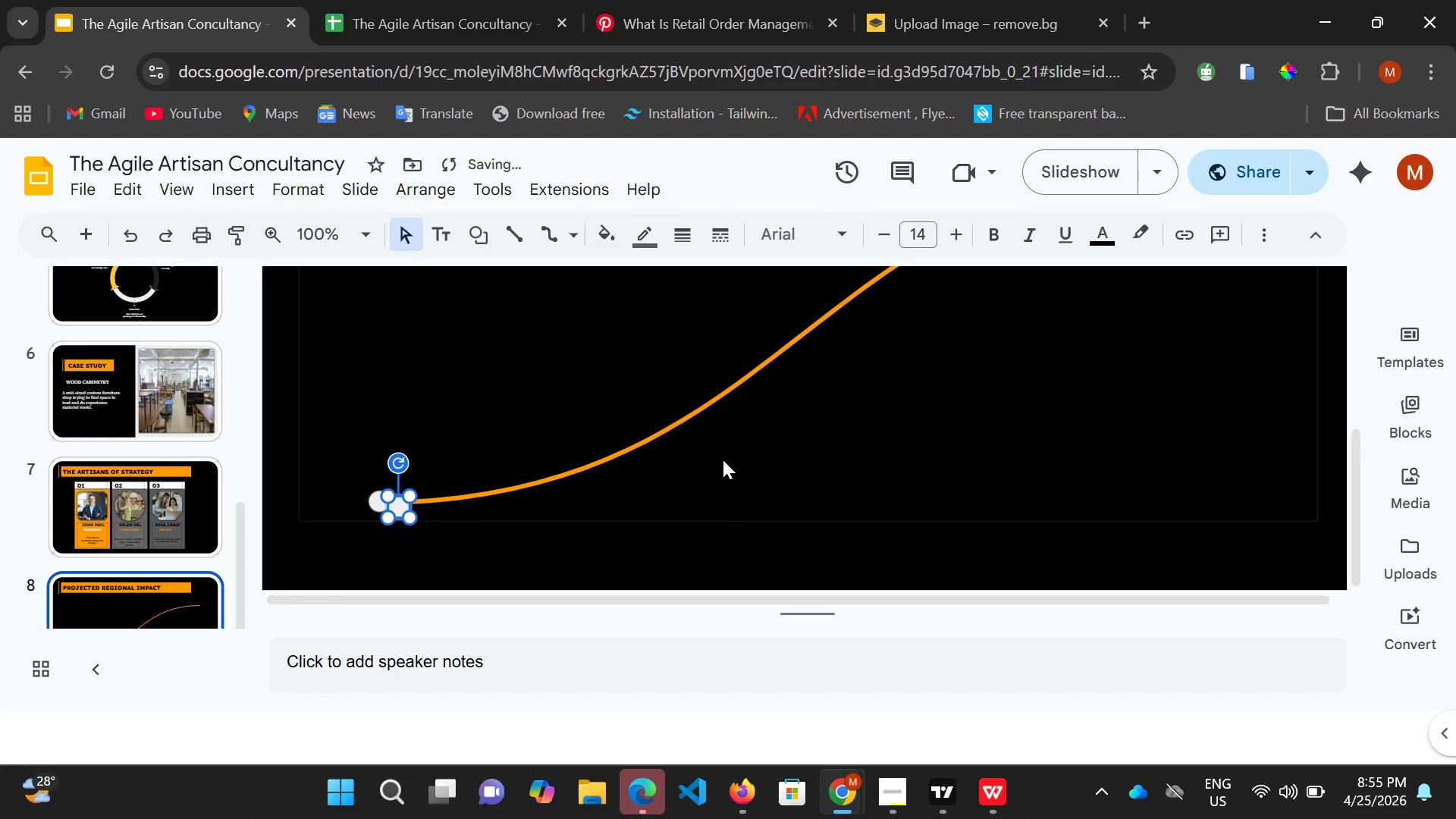 
hold_key(key=ArrowRight, duration=1.52)
 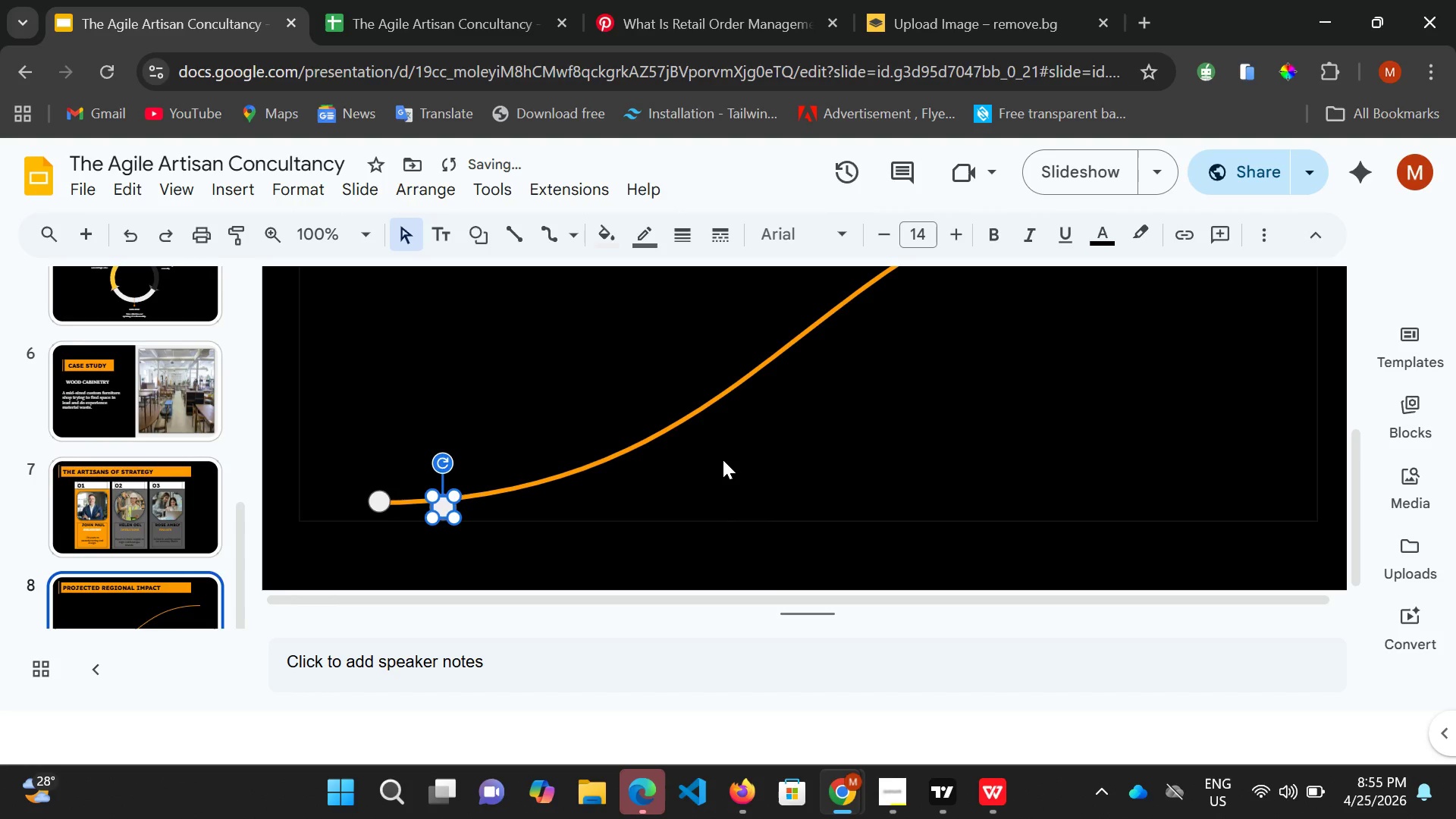 
hold_key(key=ArrowRight, duration=0.56)
 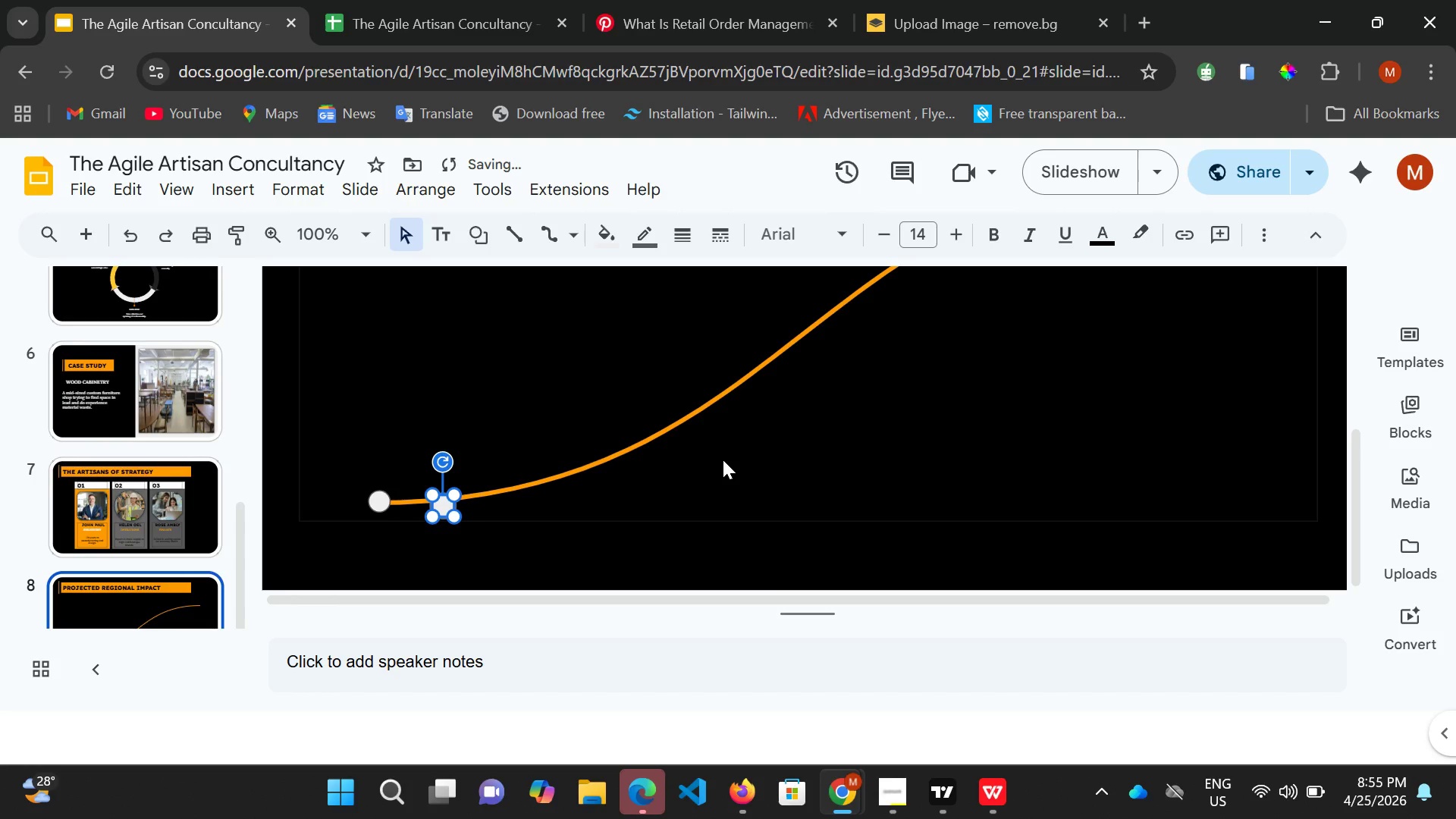 
hold_key(key=ArrowUp, duration=0.91)
 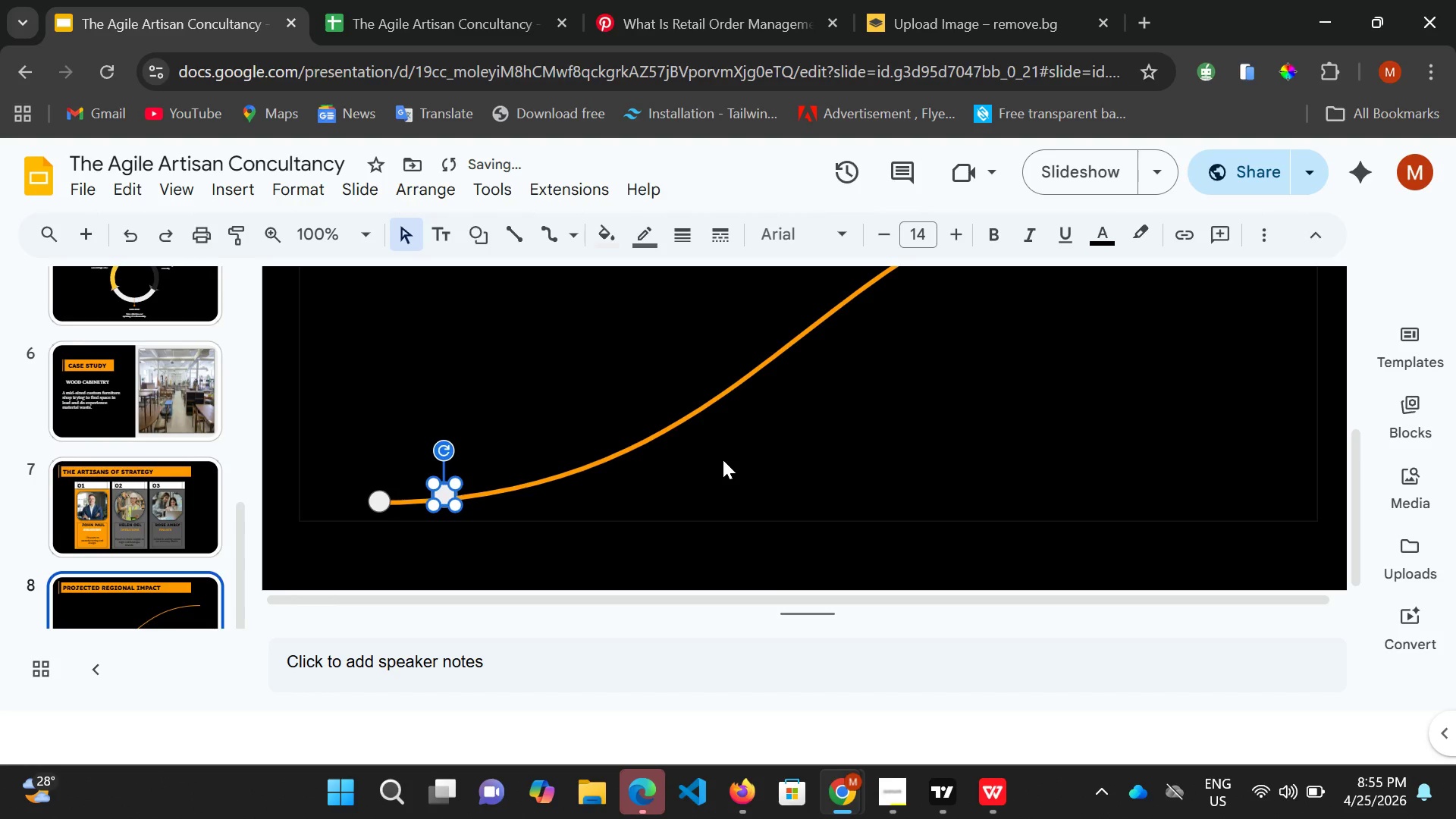 
hold_key(key=ArrowRight, duration=1.52)
 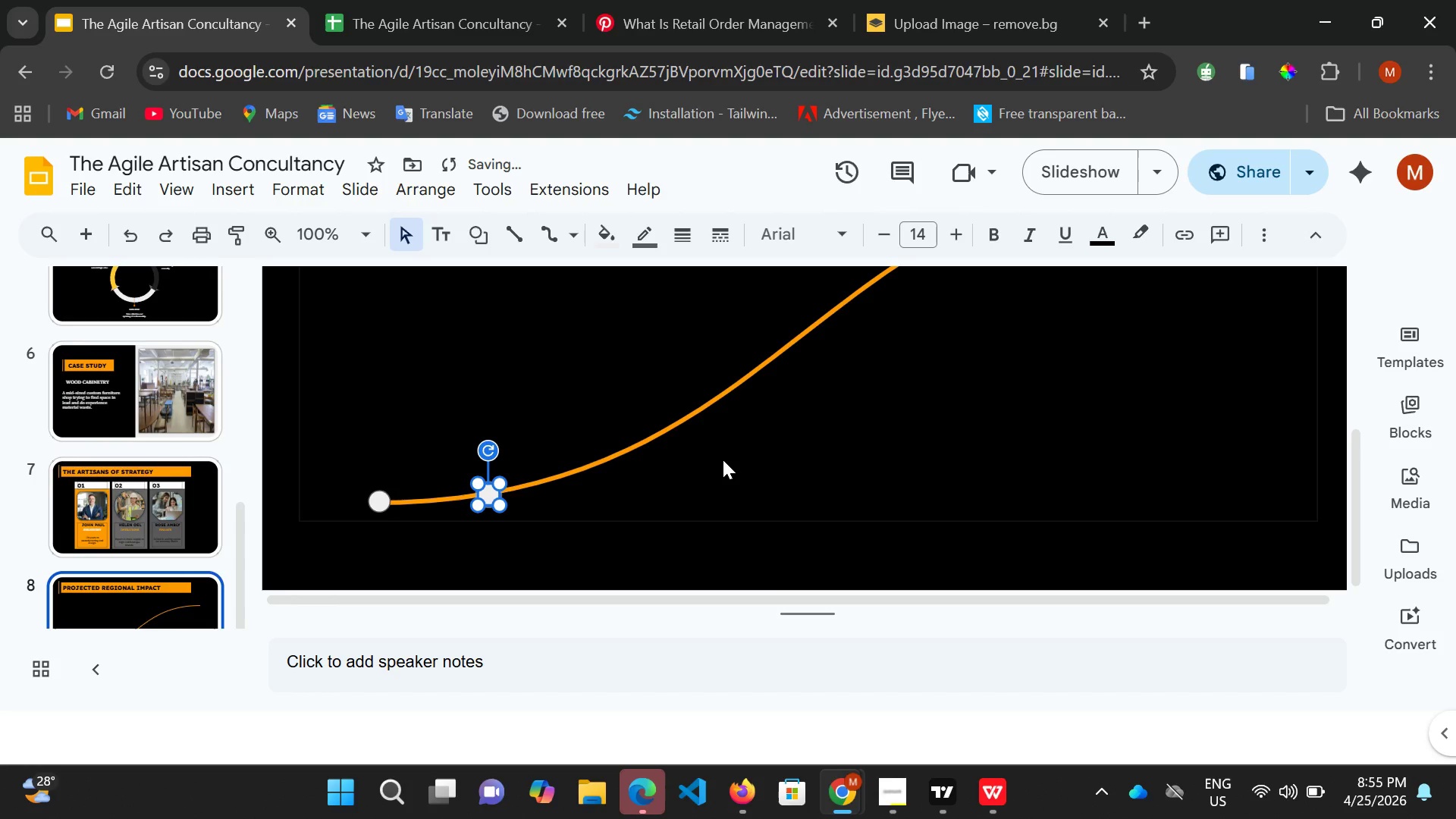 
hold_key(key=ArrowRight, duration=0.8)
 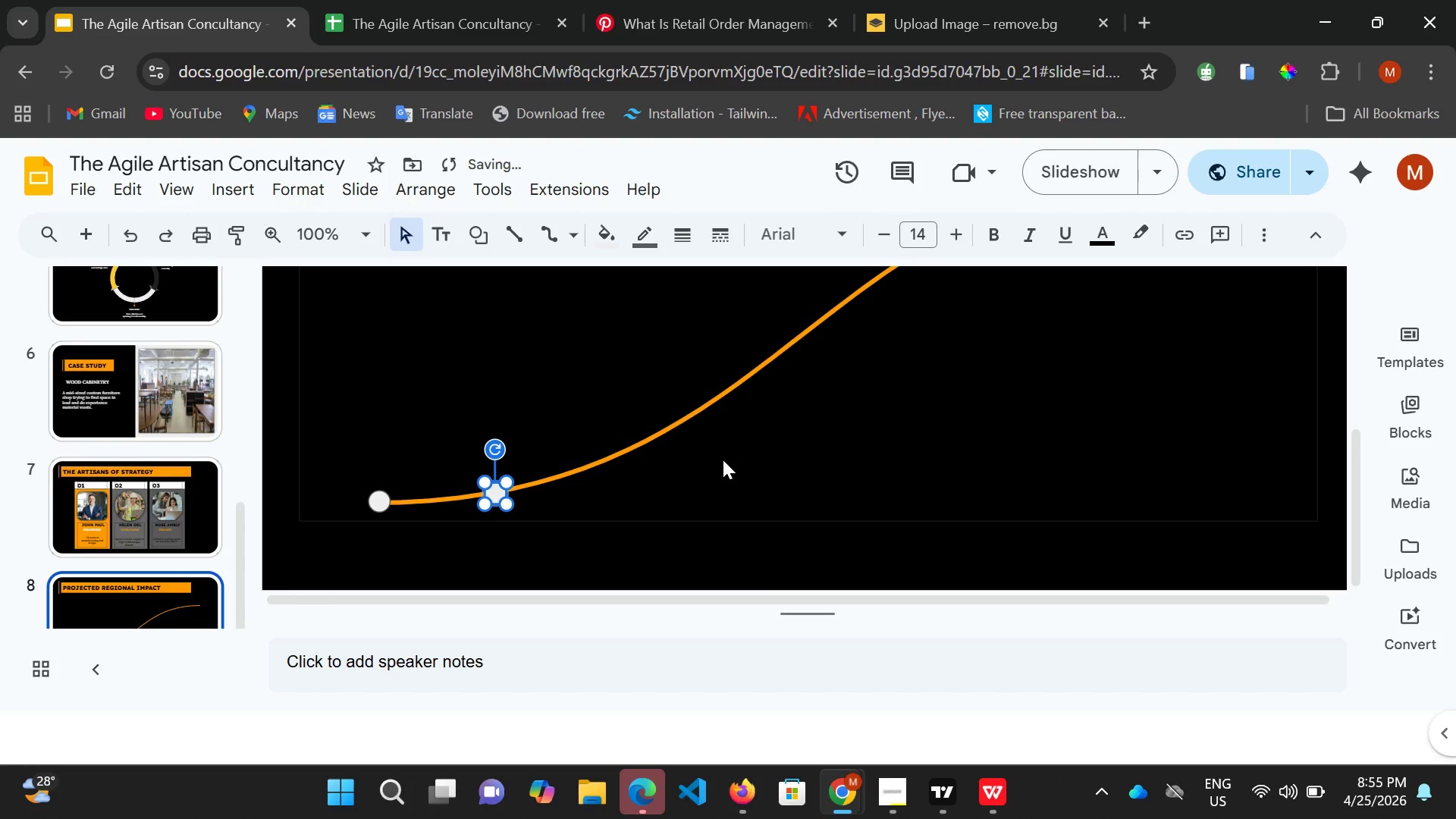 
hold_key(key=ArrowUp, duration=0.41)
 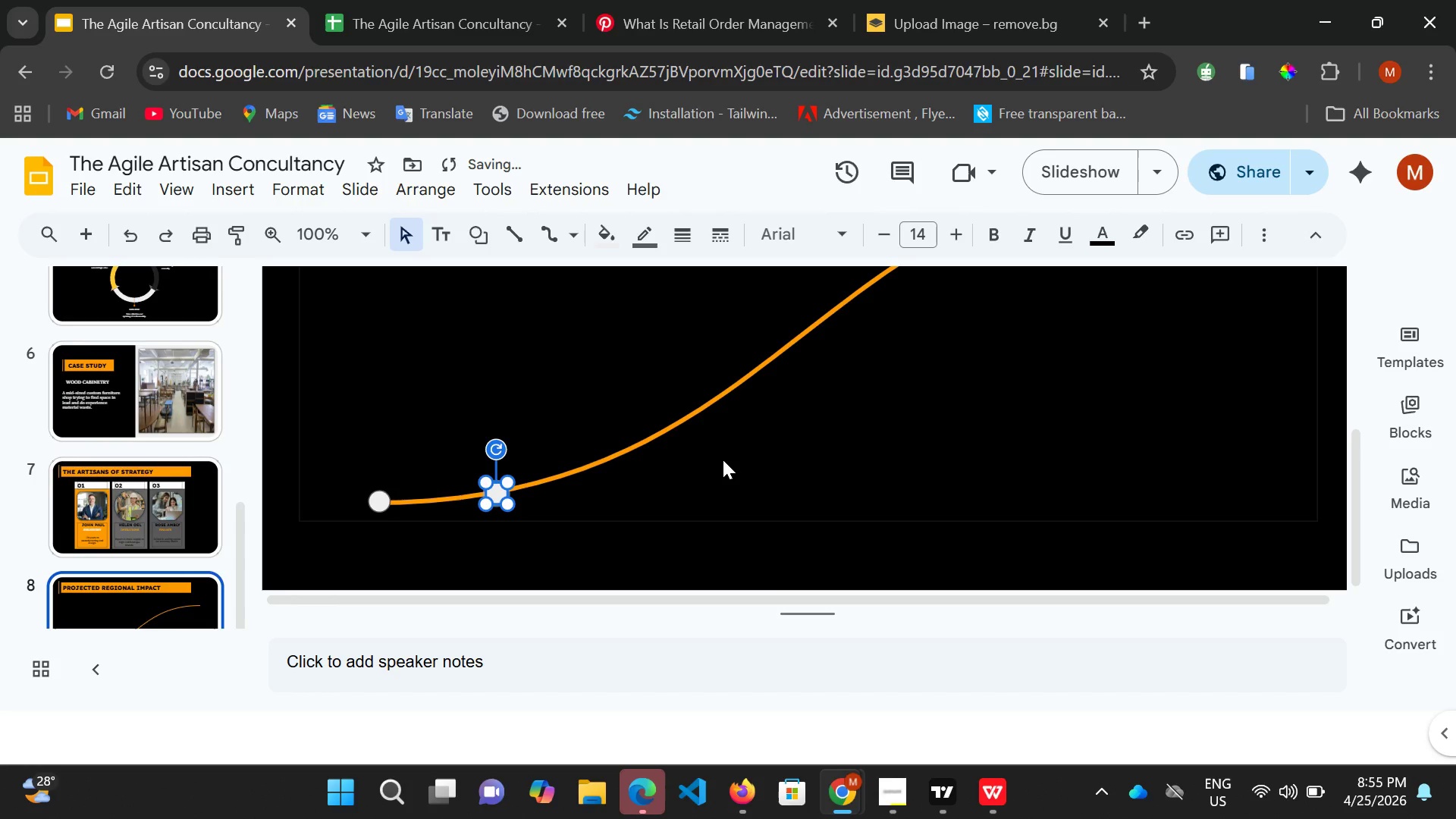 
key(ArrowRight)
 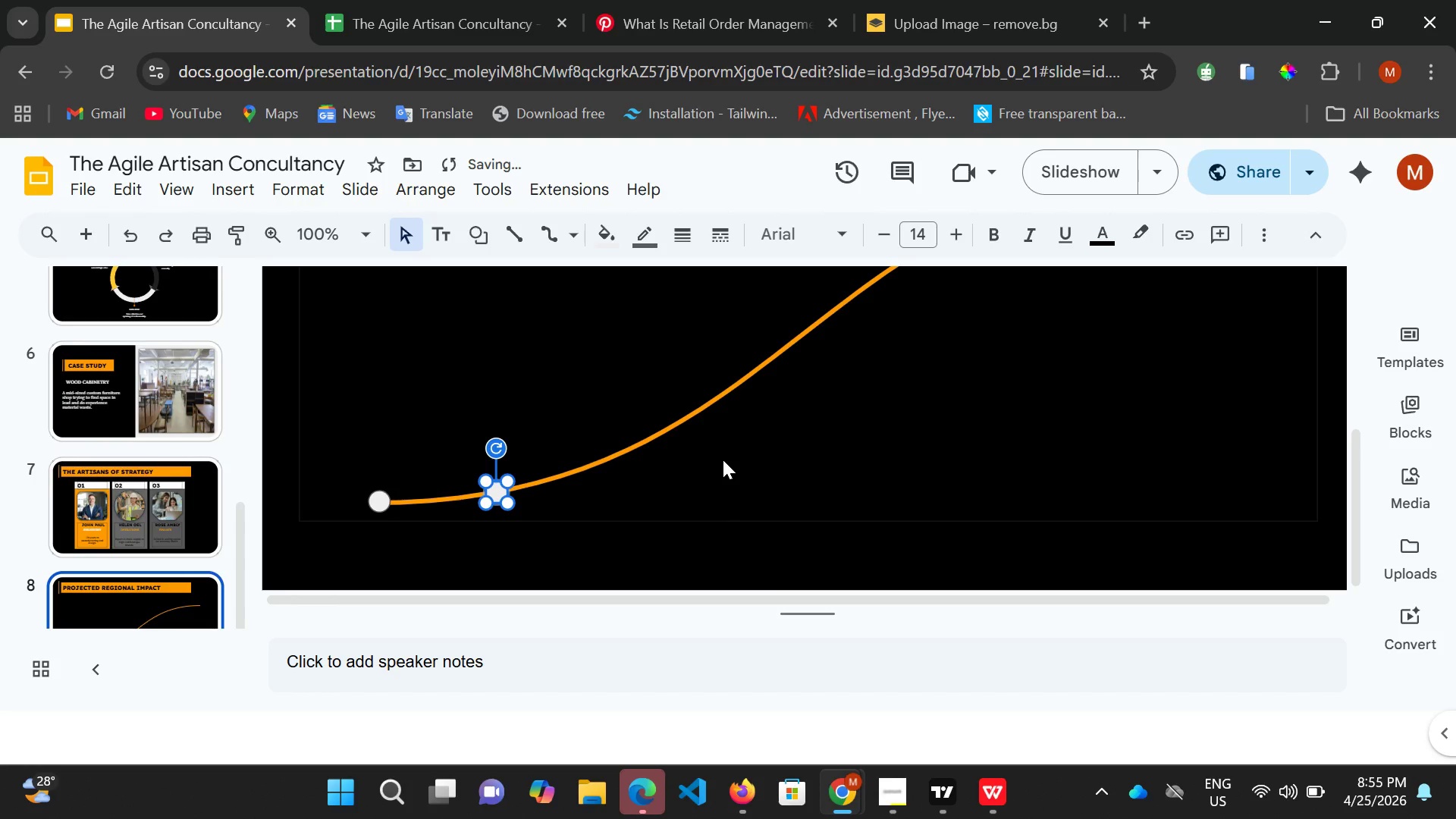 
hold_key(key=ArrowUp, duration=0.38)
 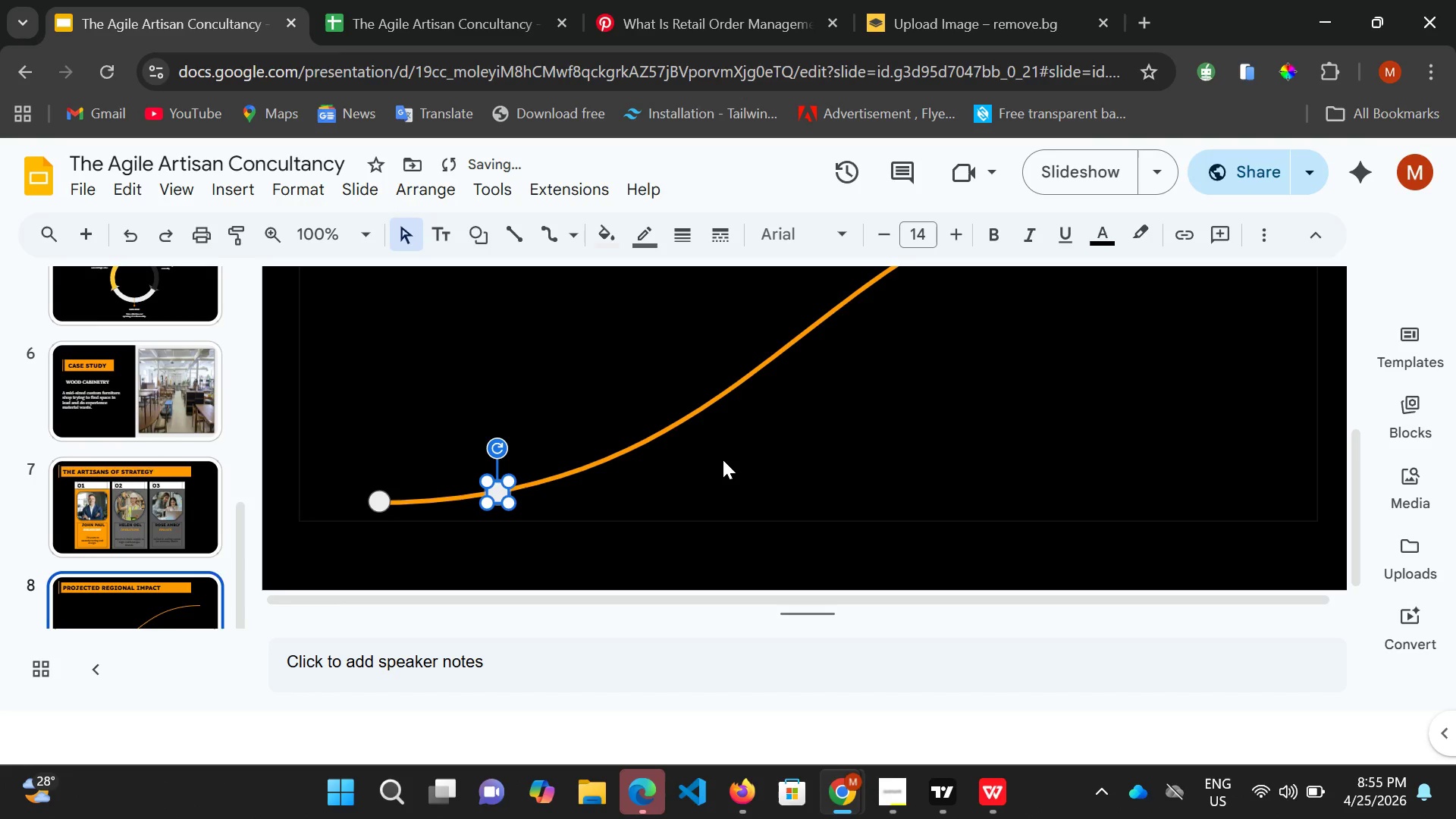 
hold_key(key=ArrowRight, duration=0.98)
 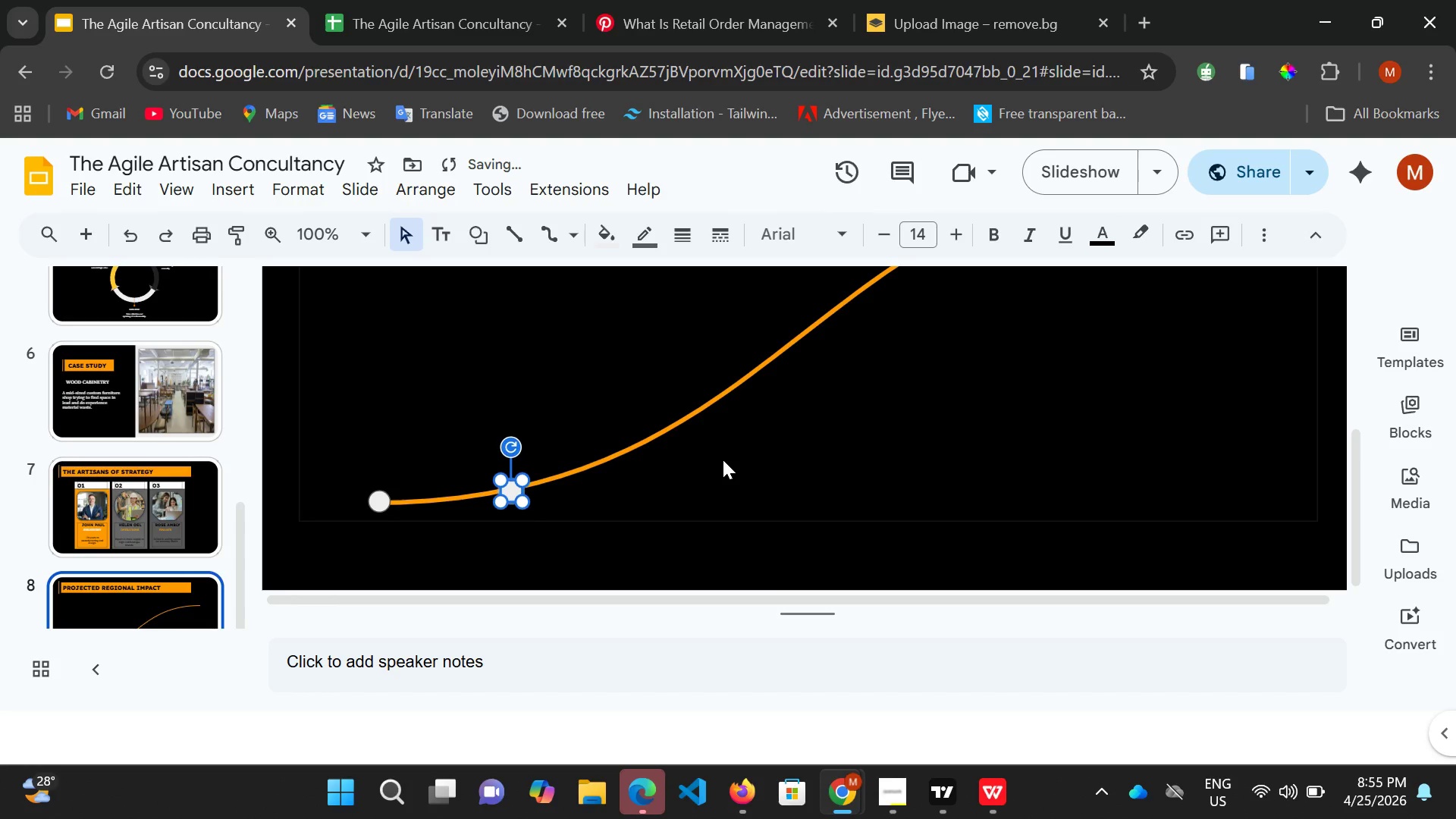 
hold_key(key=ArrowUp, duration=1.0)
 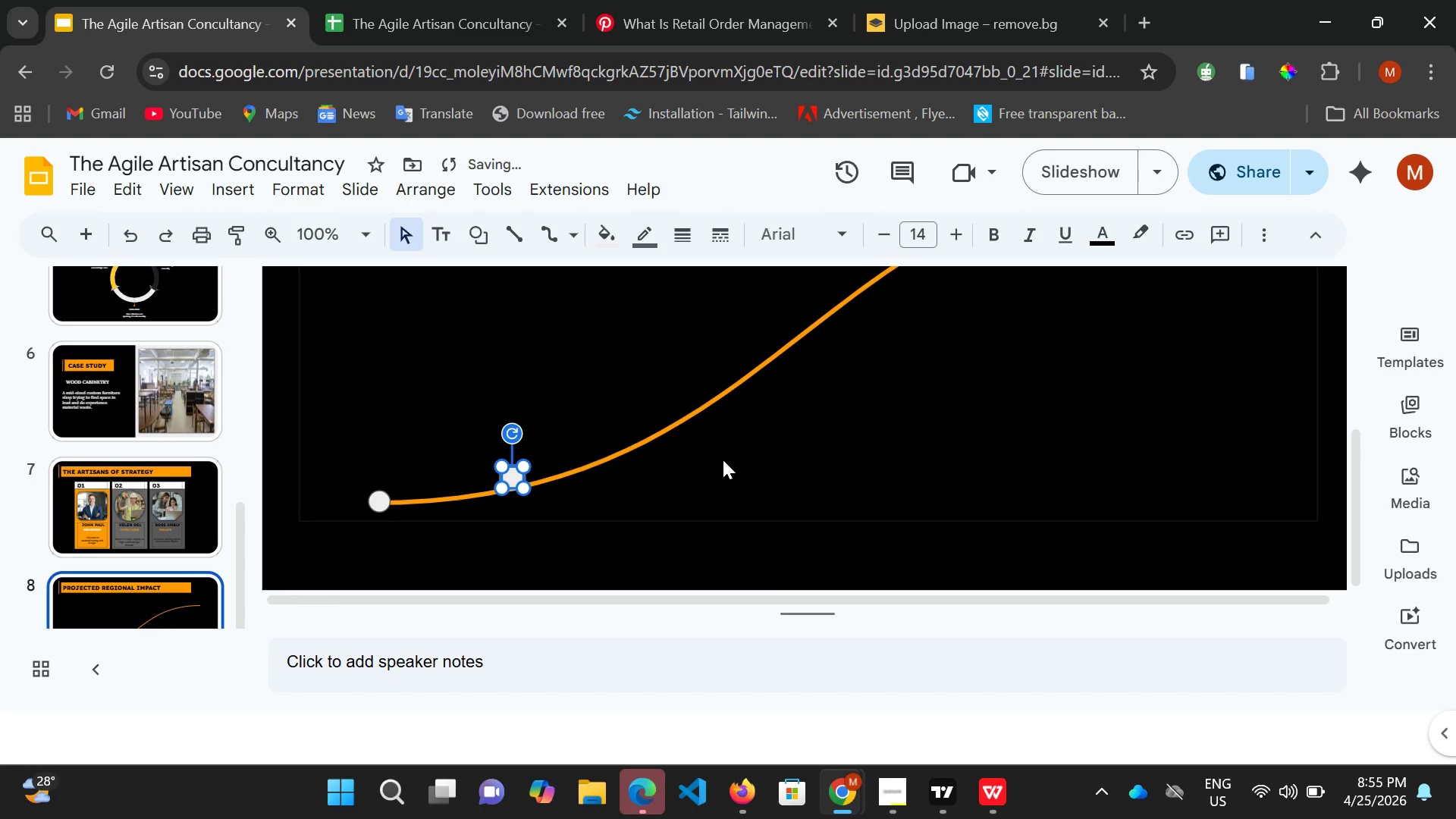 
hold_key(key=ArrowRight, duration=1.0)
 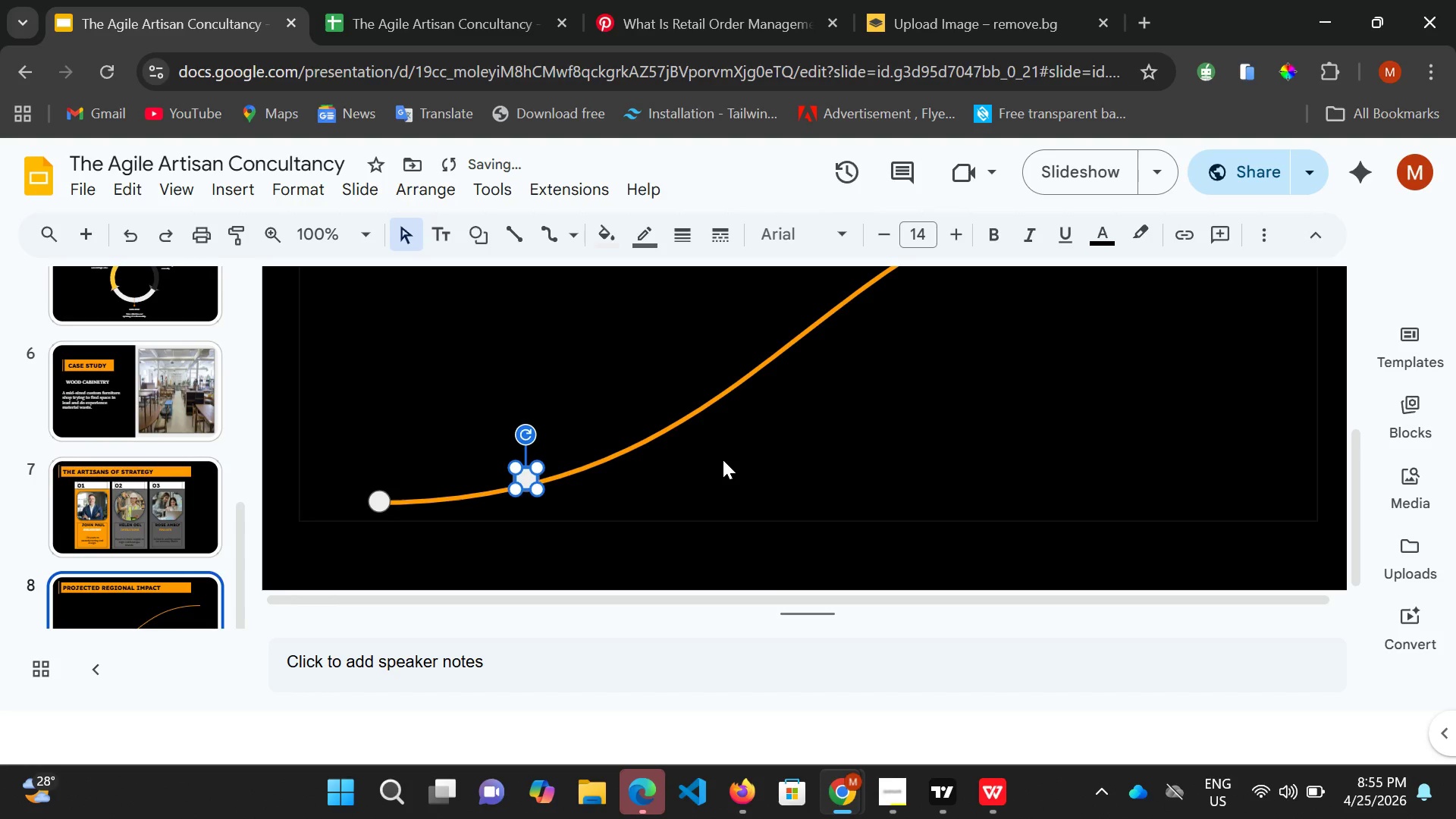 
key(ArrowDown)
 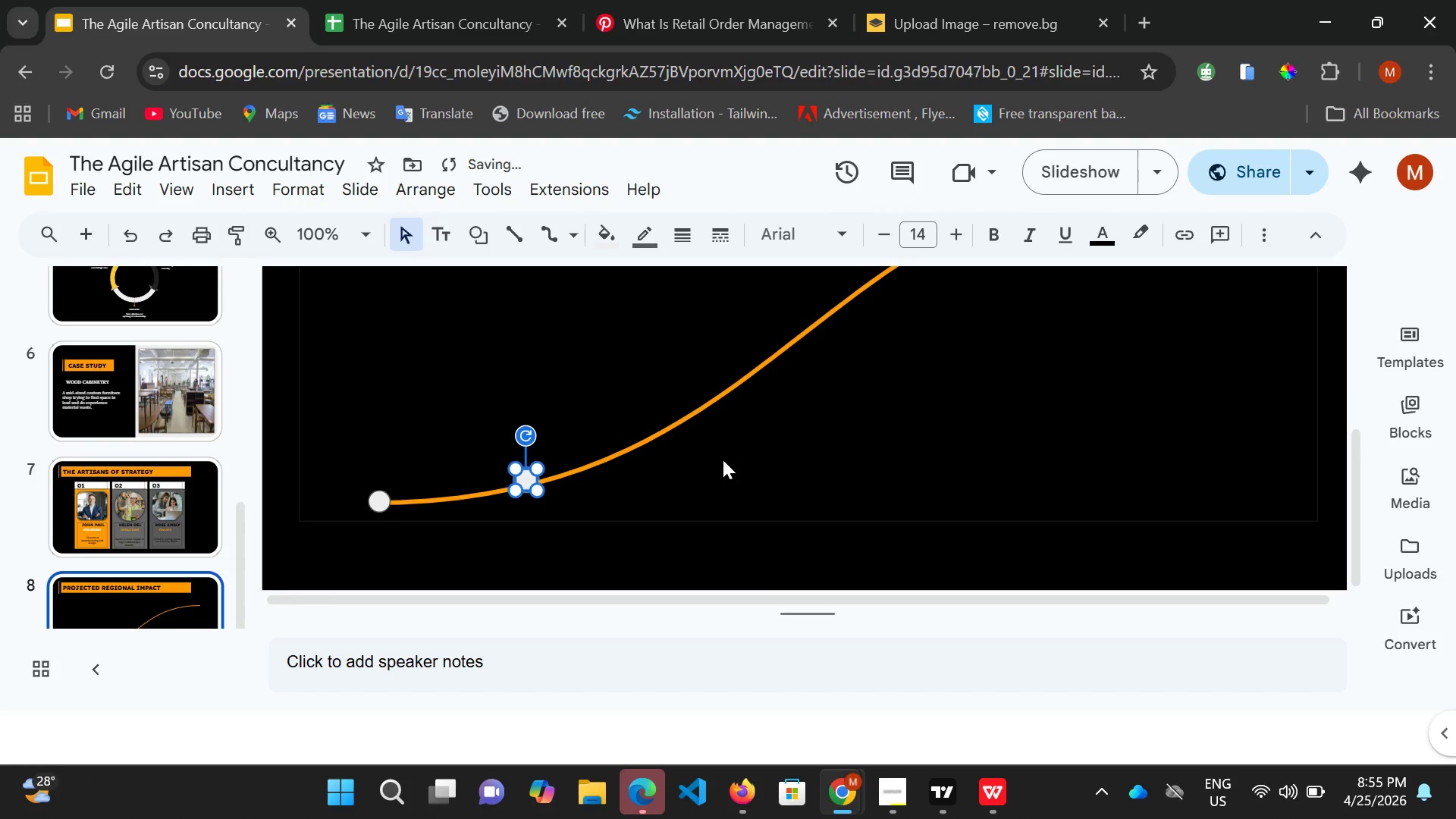 
key(ArrowDown)
 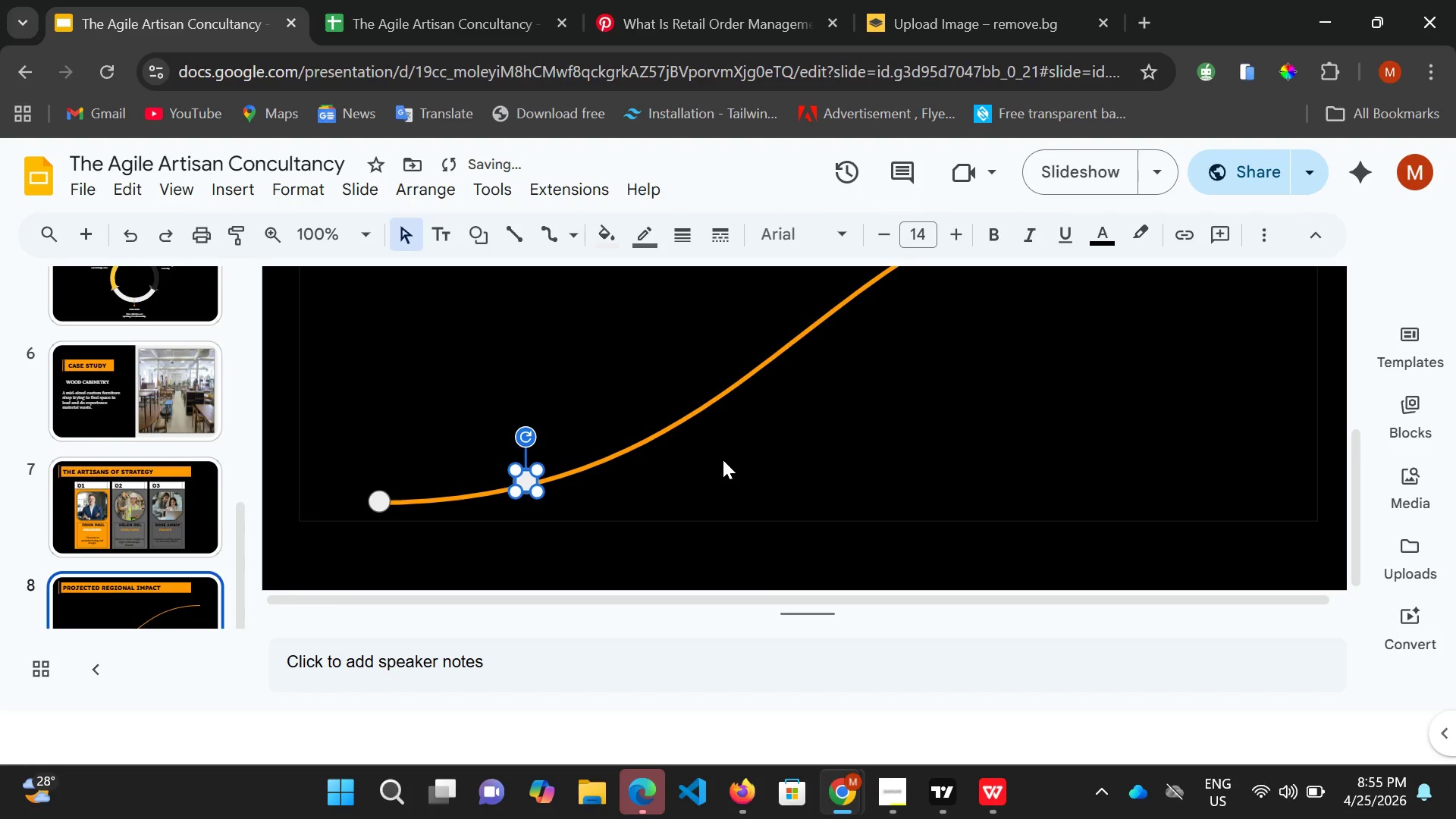 
key(ArrowDown)
 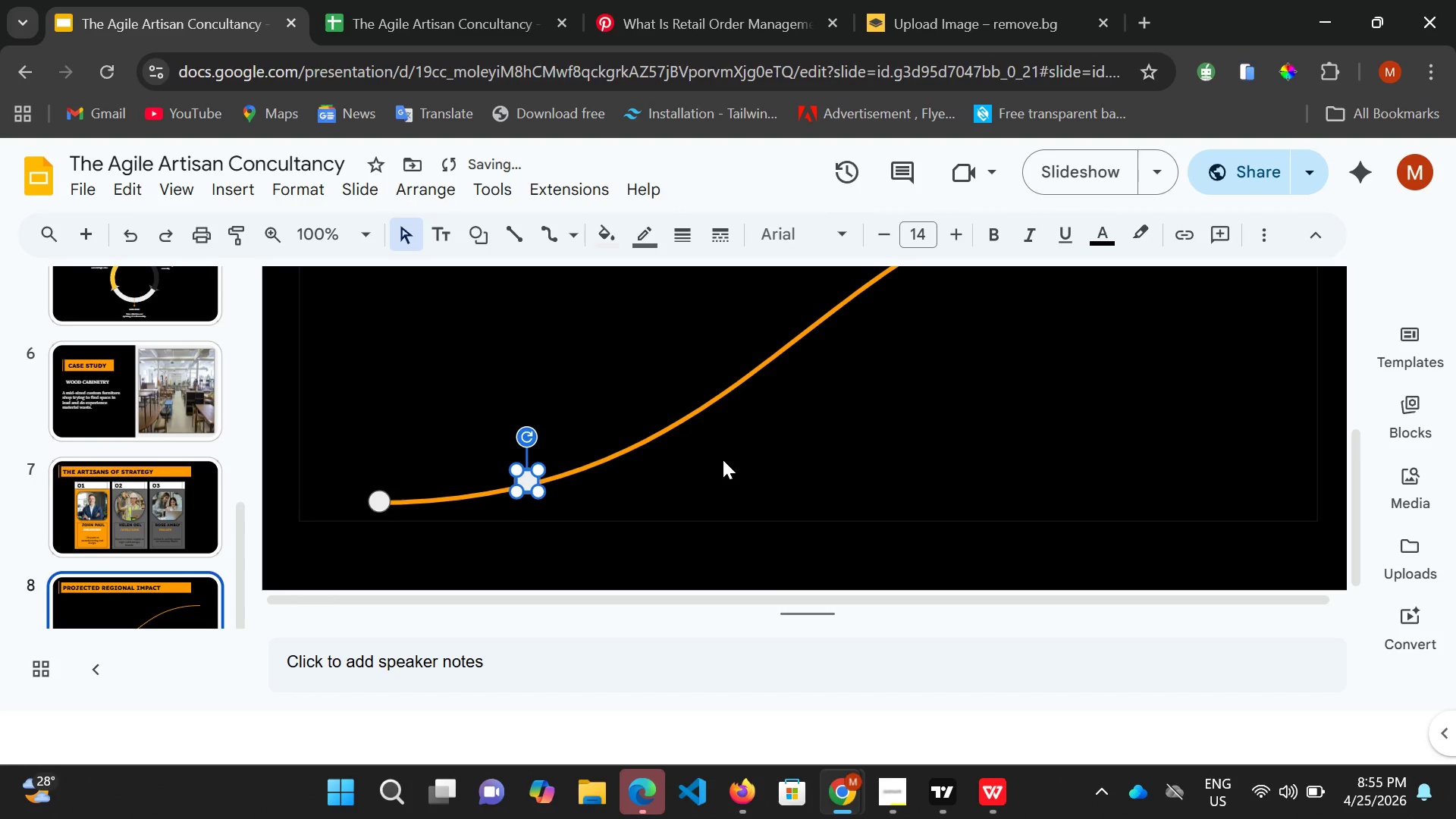 
key(ArrowRight)
 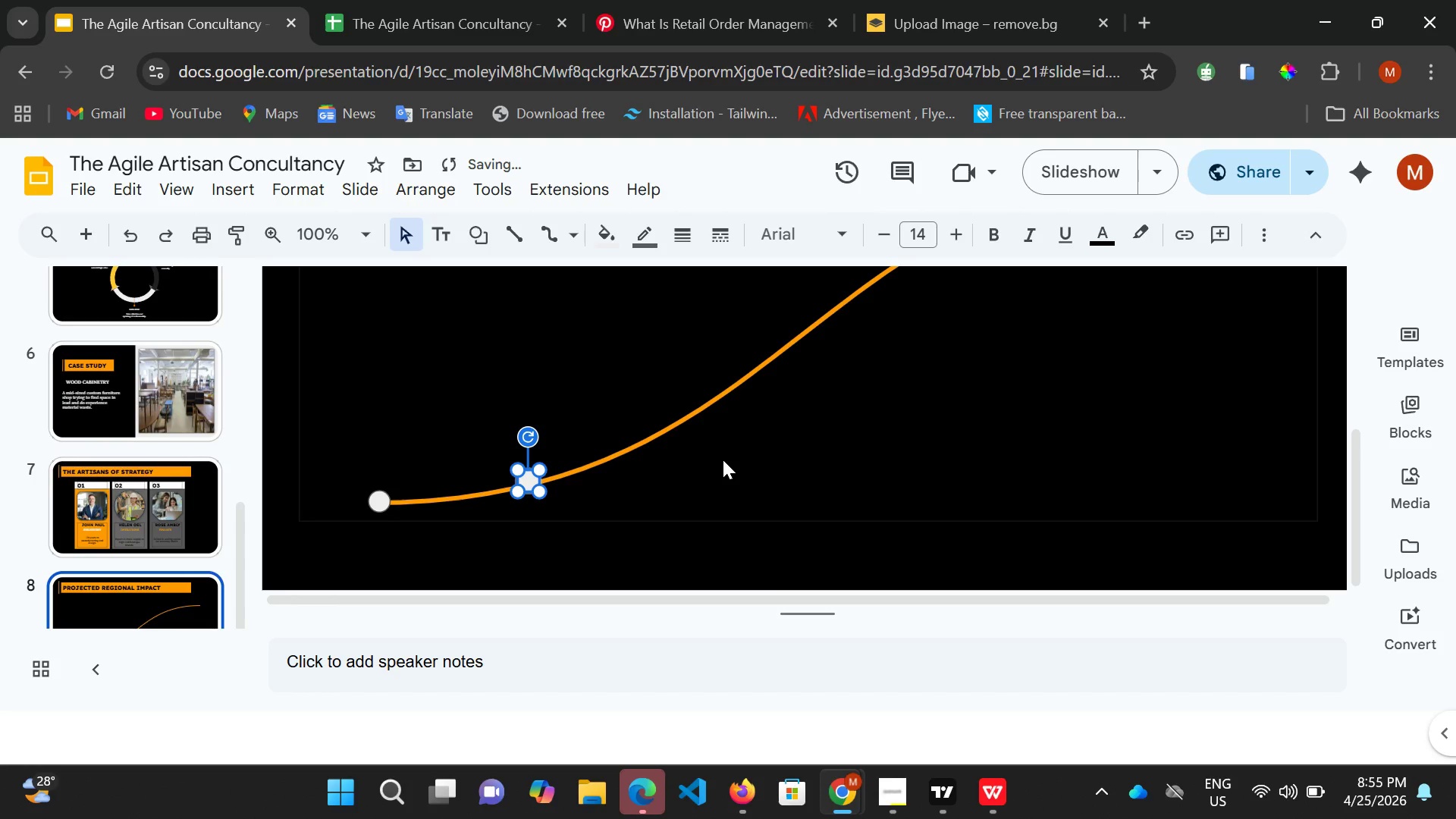 
hold_key(key=ArrowRight, duration=0.81)
 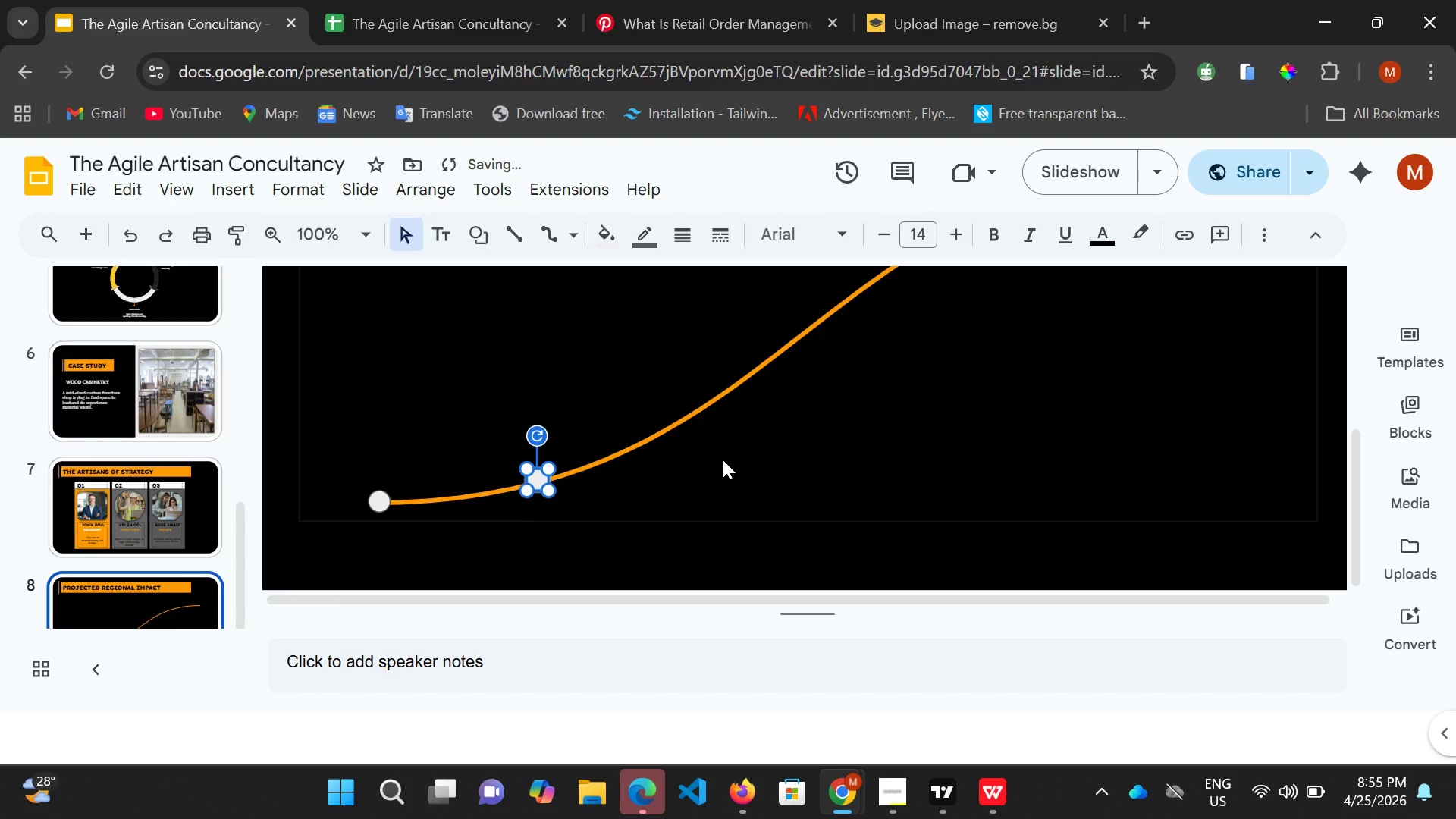 
hold_key(key=ArrowUp, duration=0.5)
 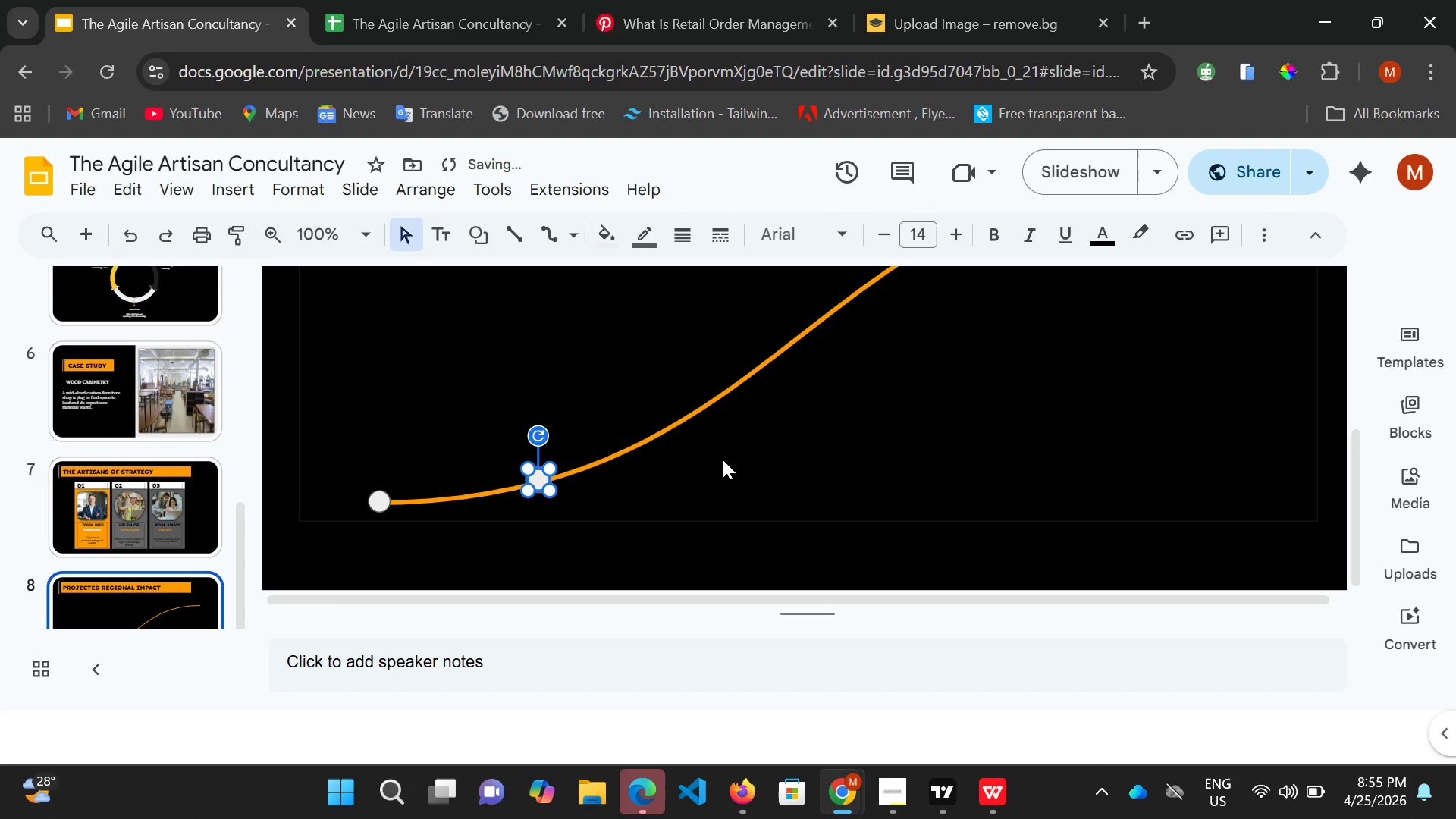 
key(ArrowRight)
 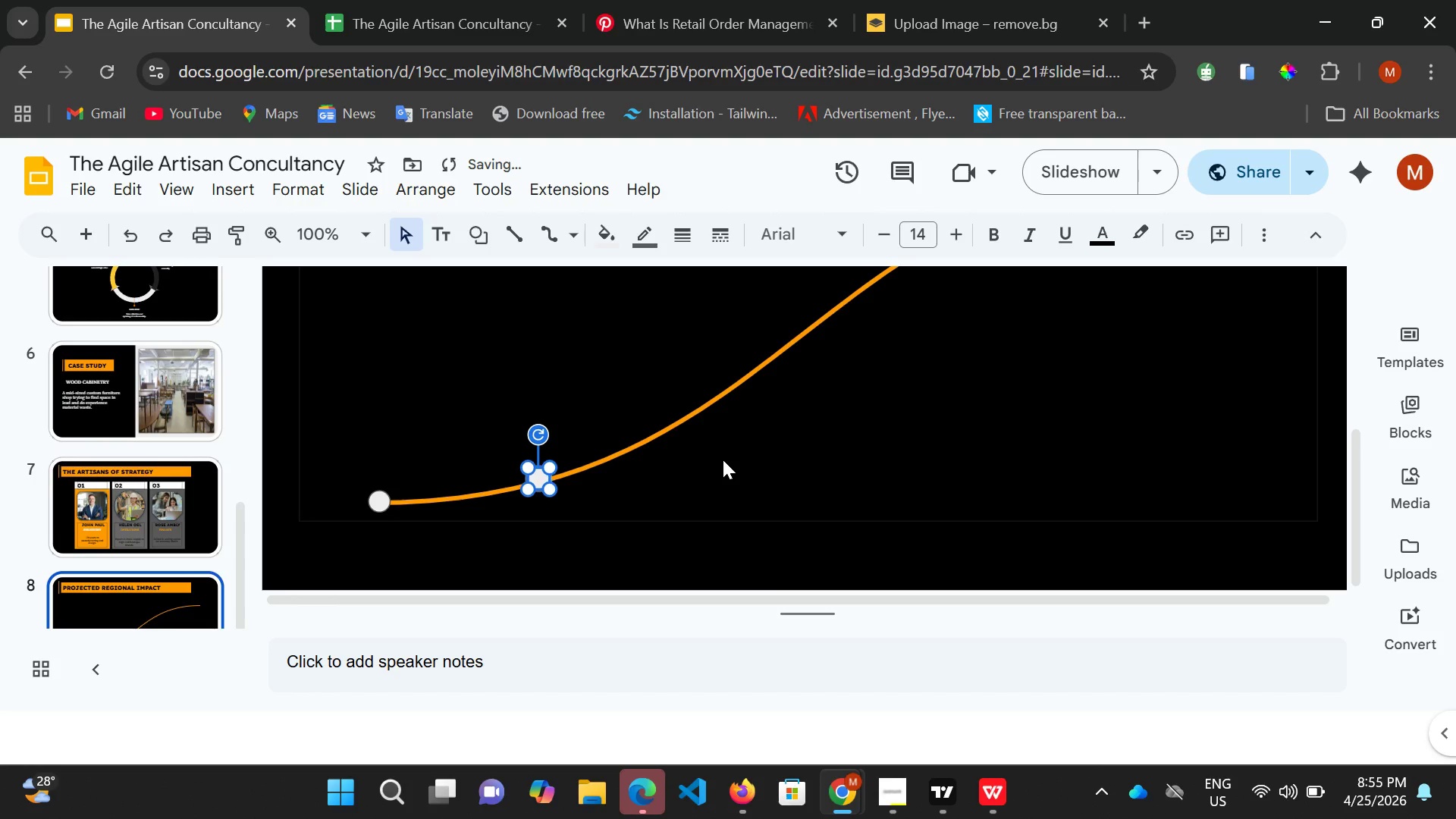 
hold_key(key=ArrowUp, duration=0.72)
 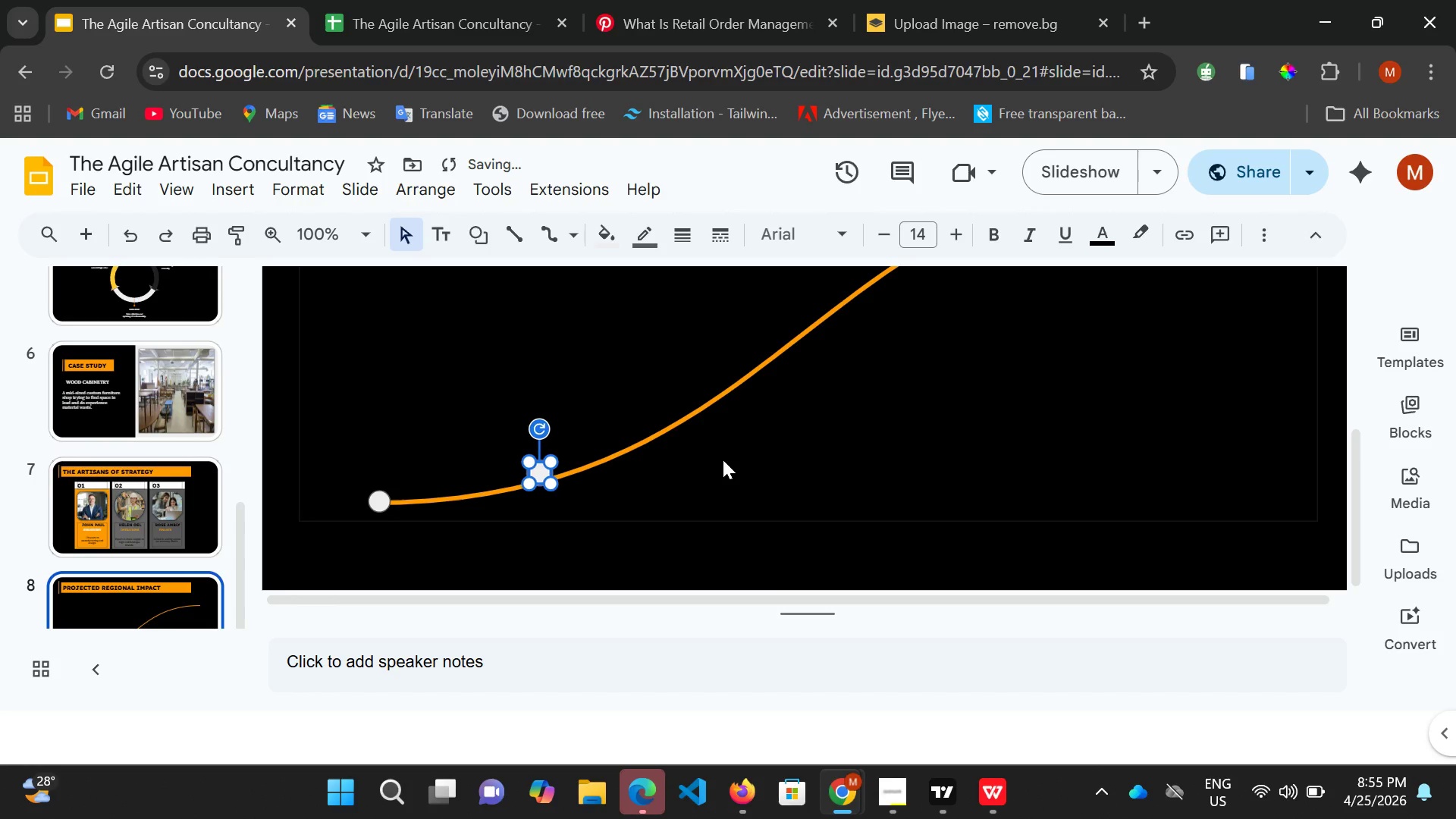 
hold_key(key=ArrowRight, duration=0.69)
 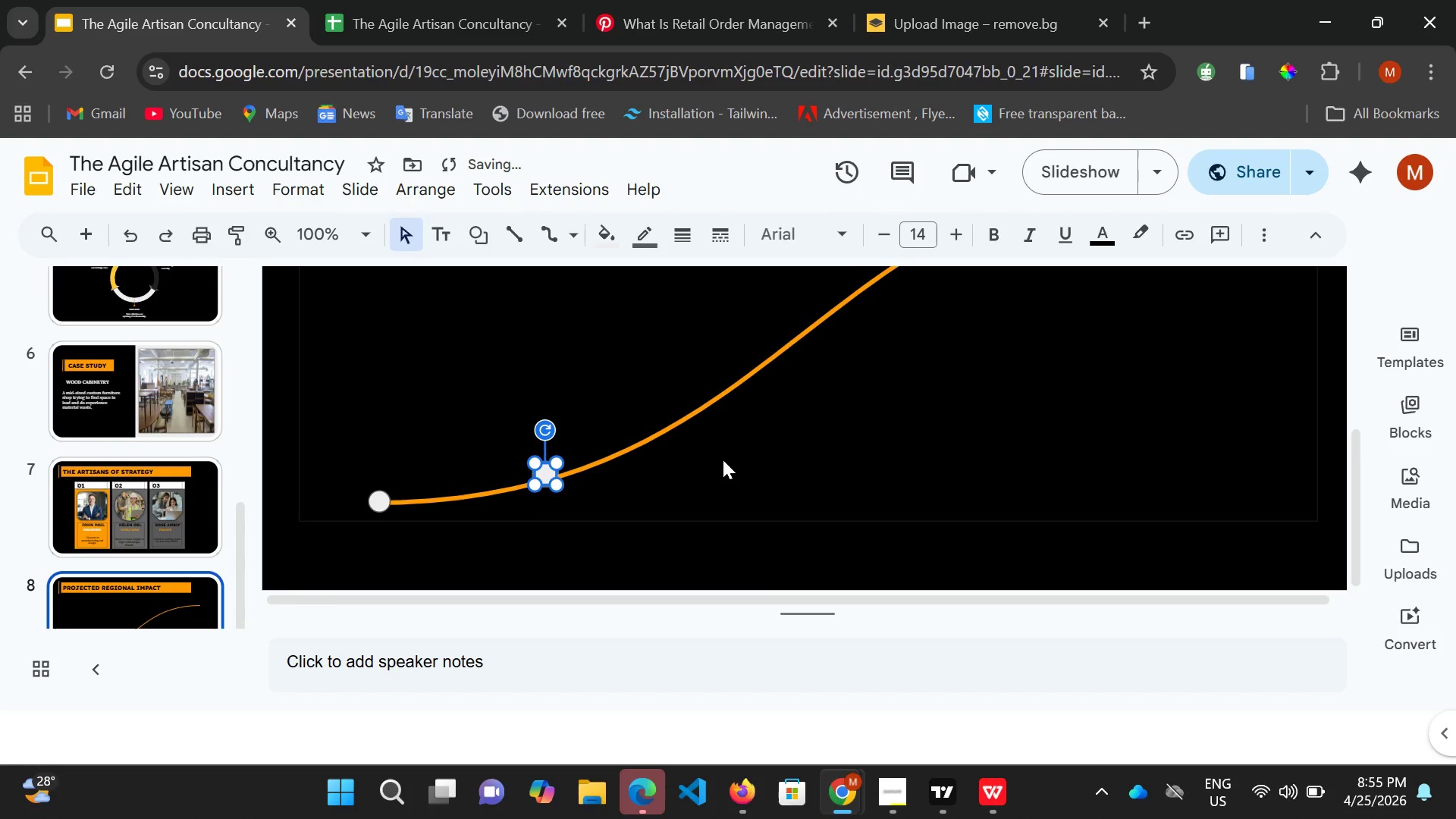 
key(ArrowDown)
 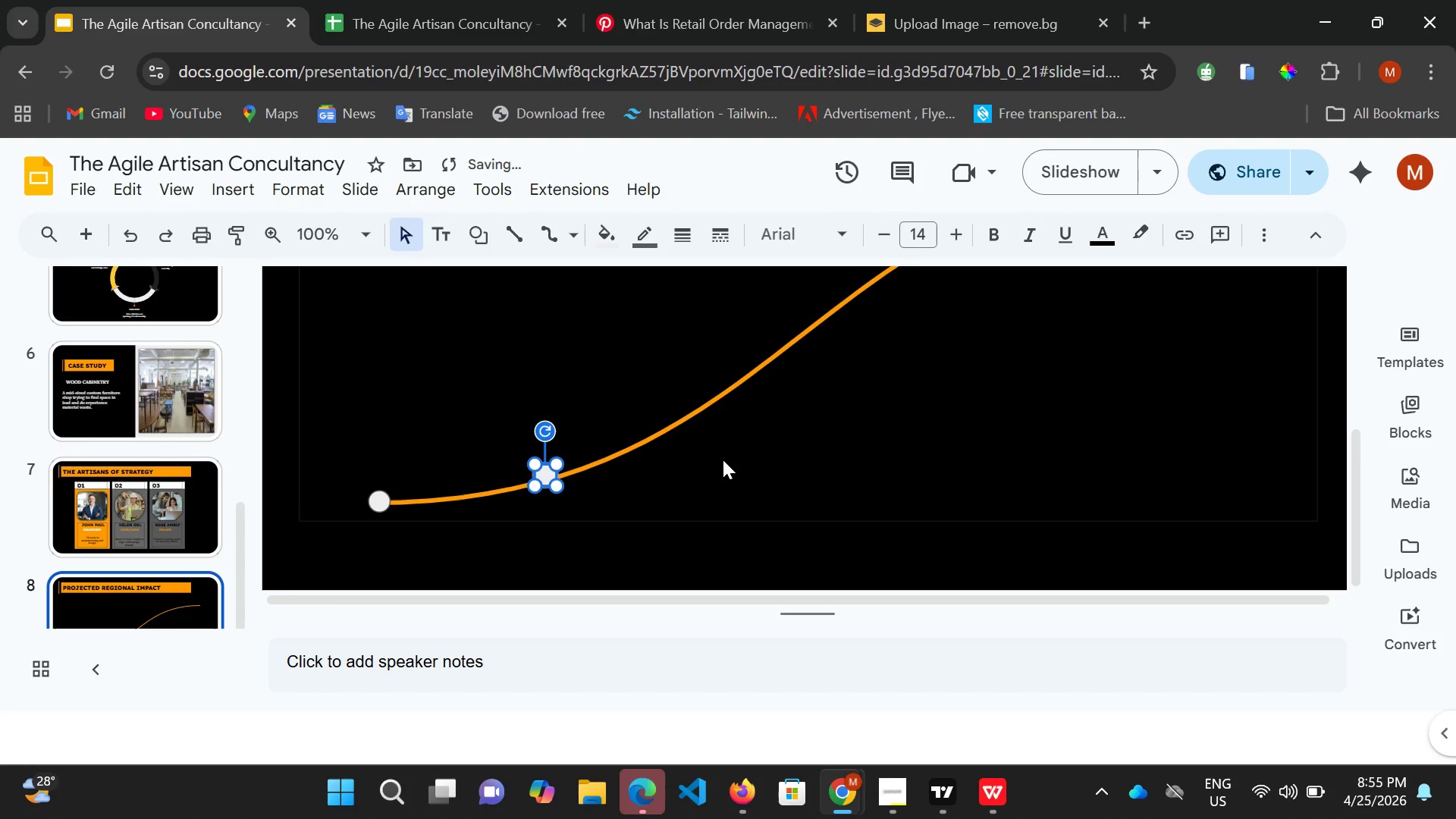 
key(ArrowDown)
 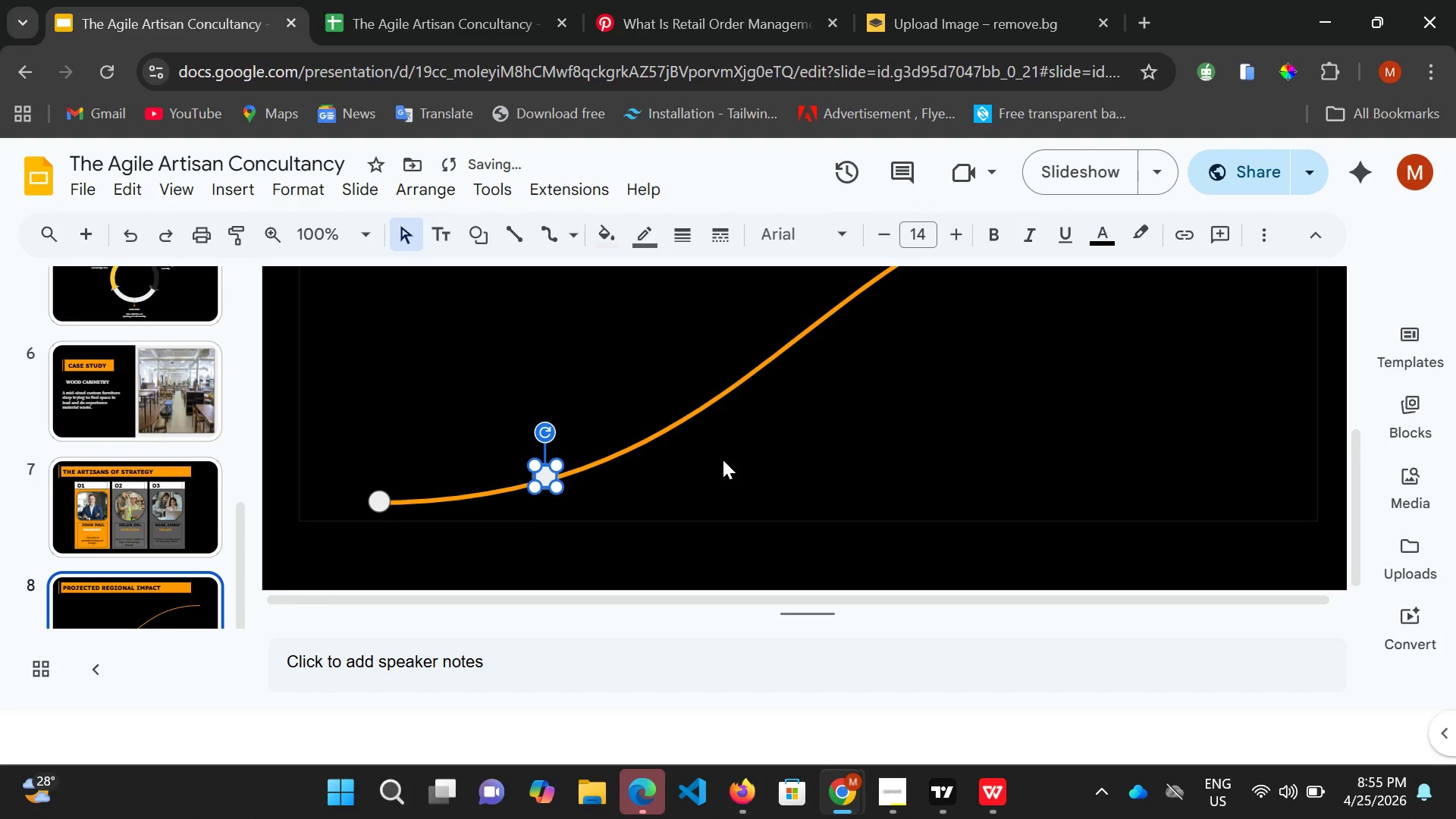 
key(ArrowDown)
 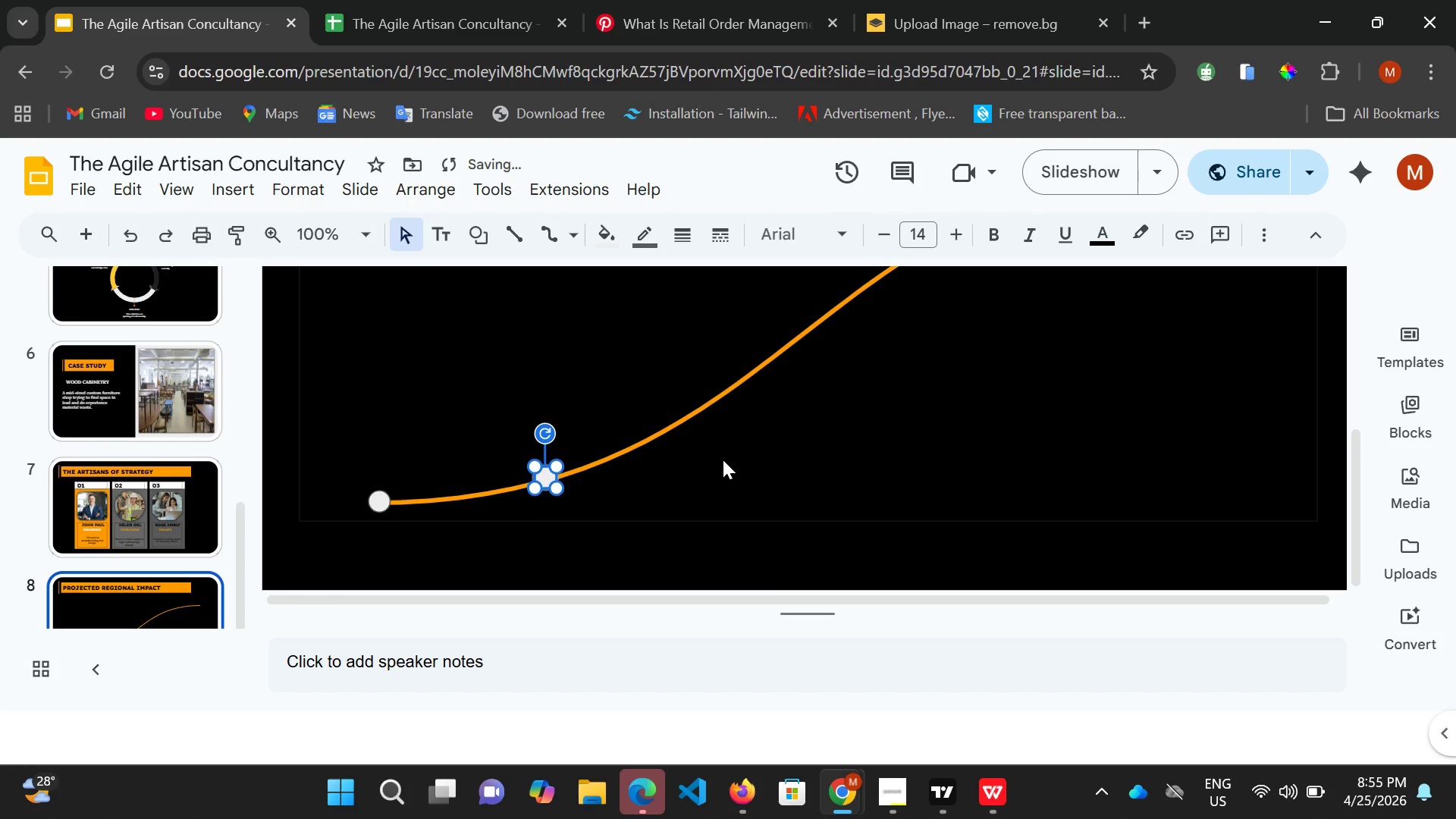 
key(ArrowDown)
 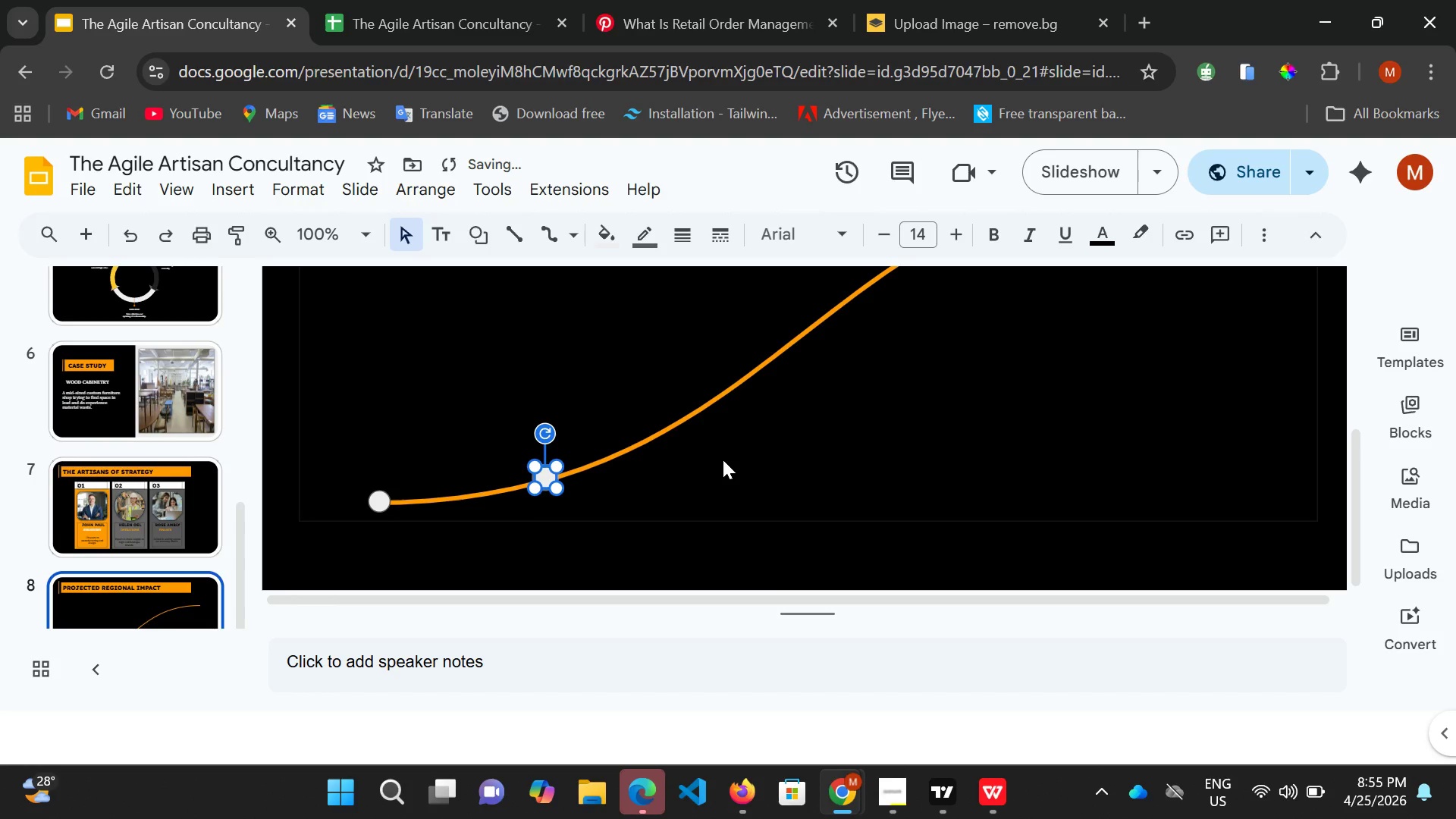 
key(Control+C)
 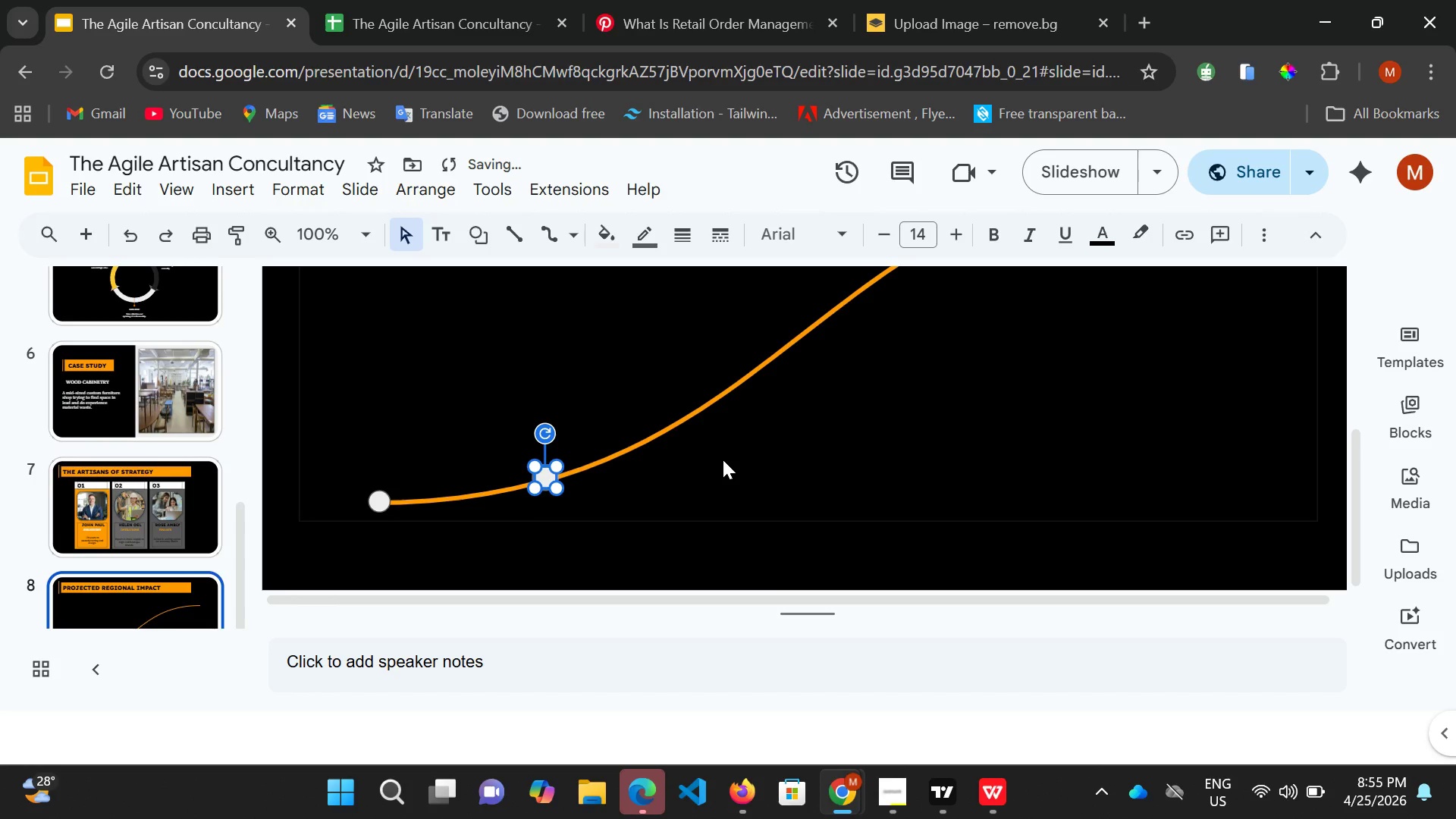 
key(Control+ControlLeft)
 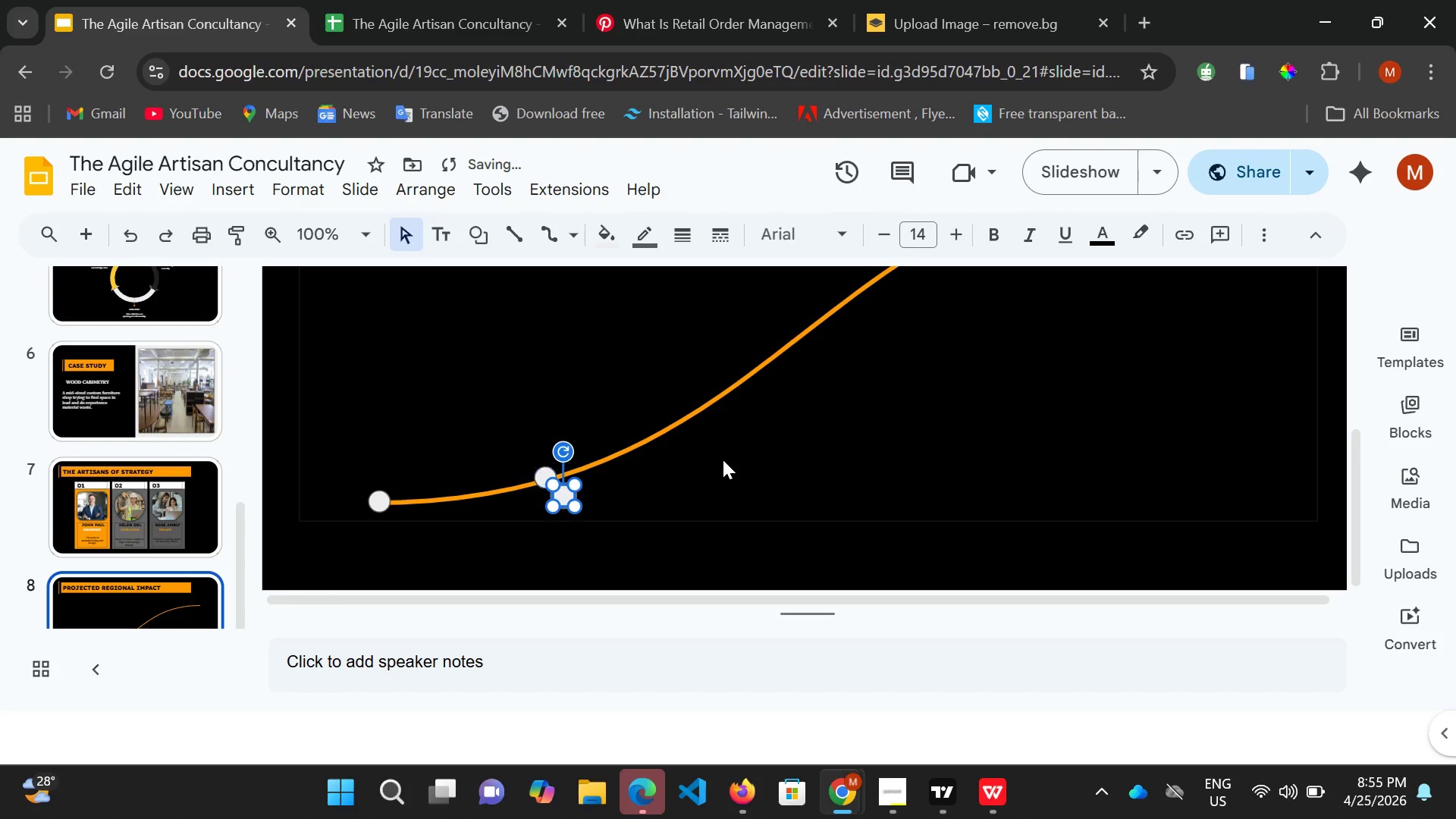 
key(Control+V)
 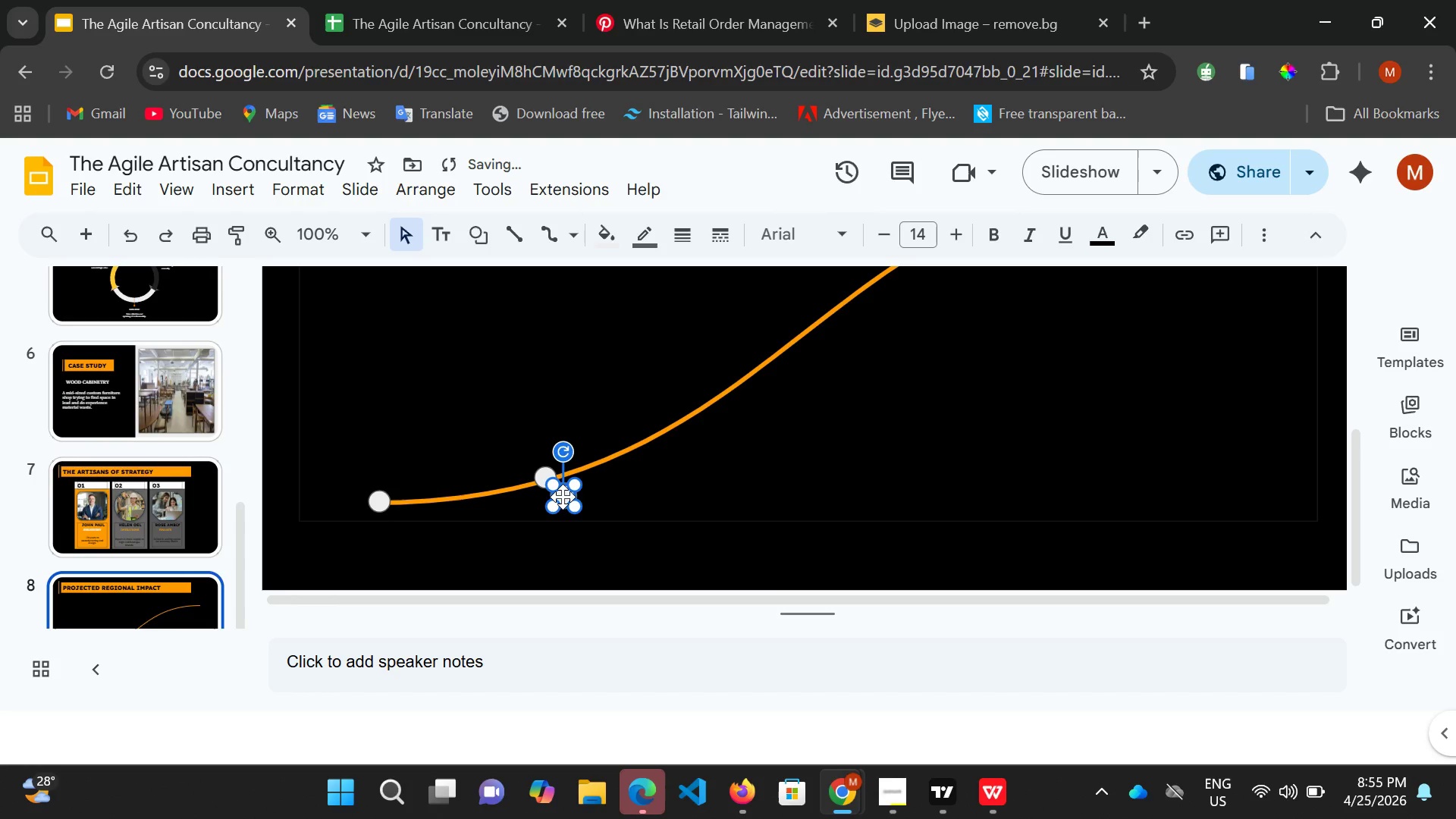 
left_click_drag(start_coordinate=[563, 499], to_coordinate=[632, 446])
 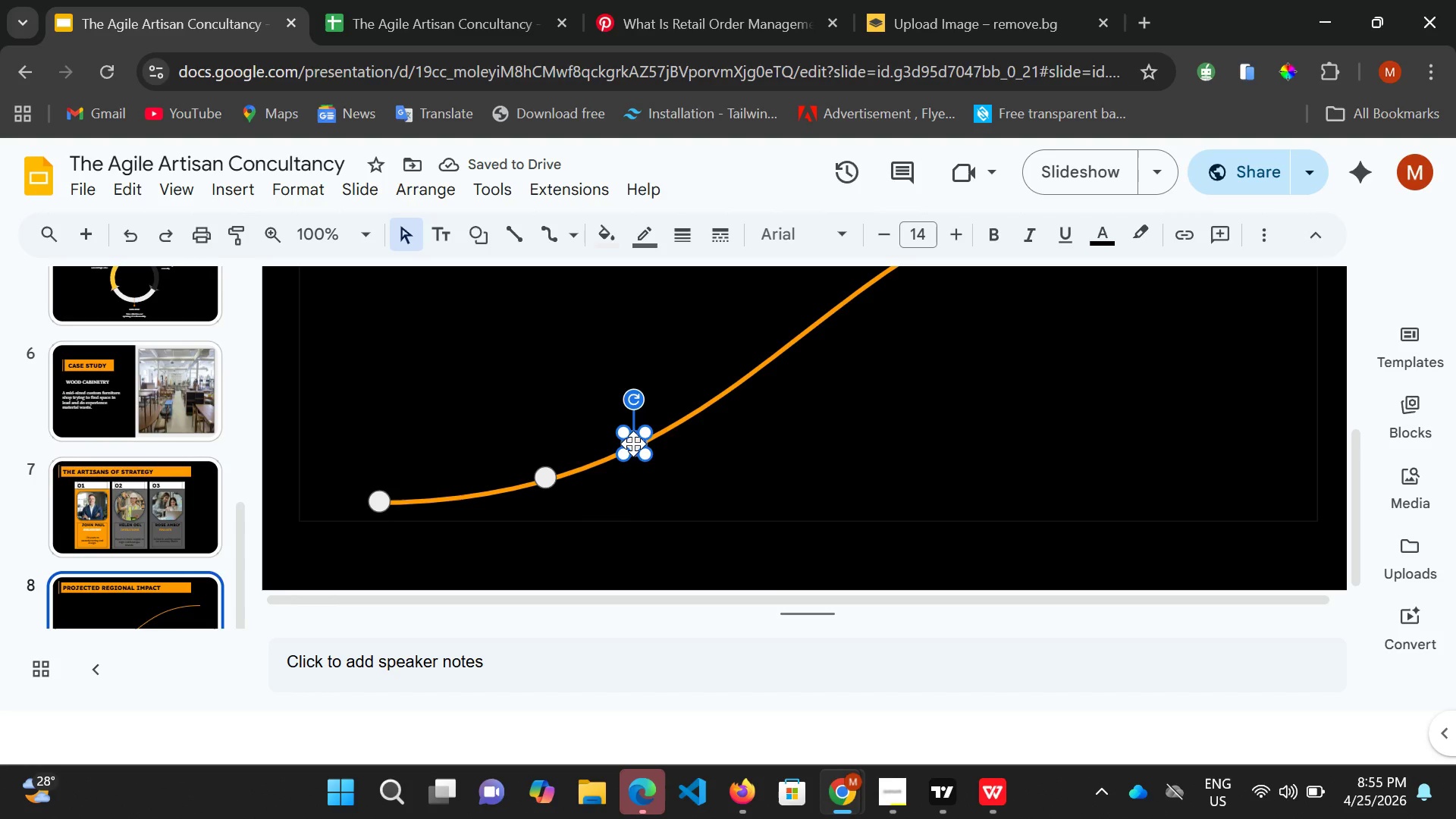 
hold_key(key=ArrowRight, duration=0.88)
 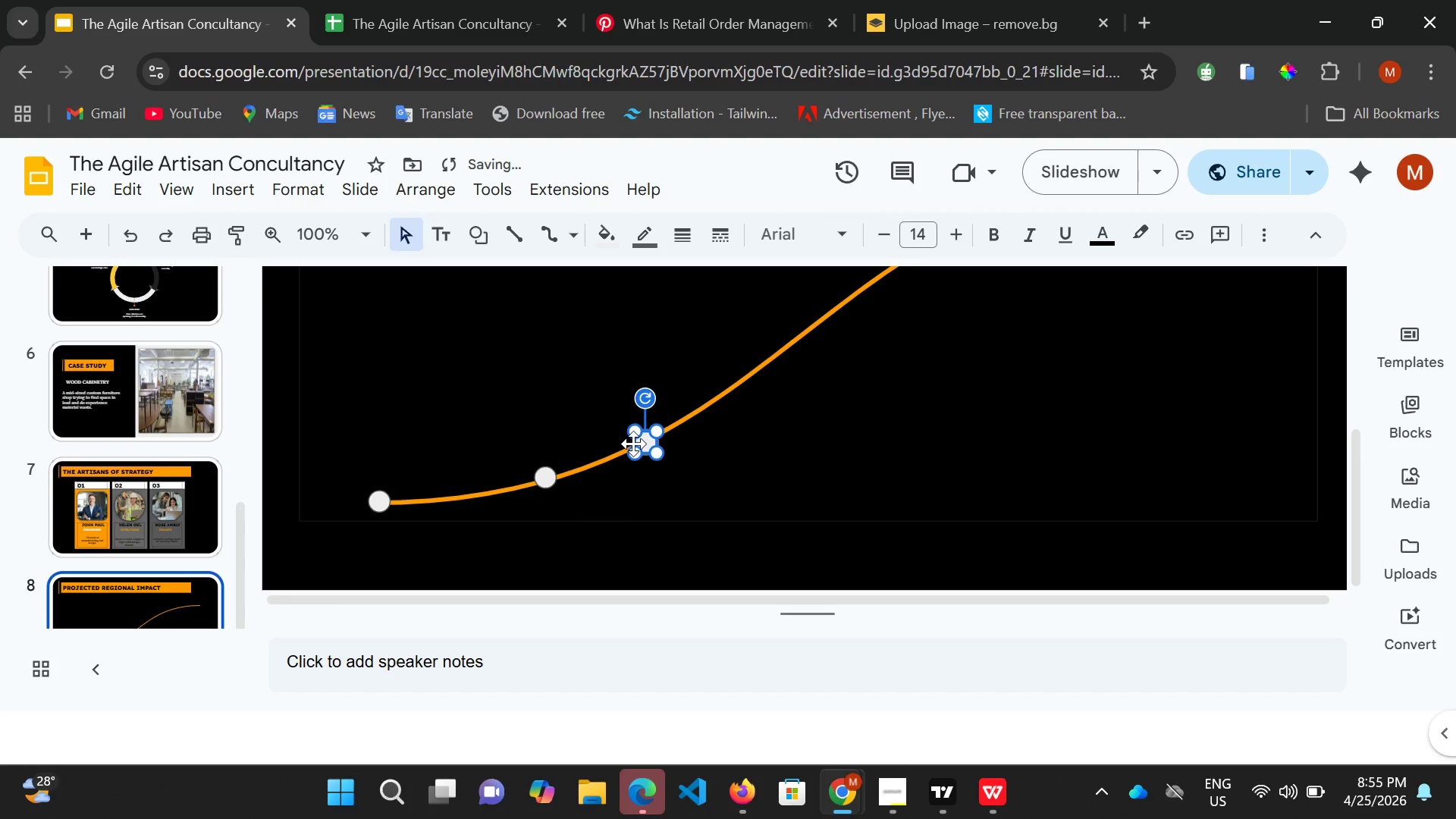 
hold_key(key=ArrowUp, duration=0.84)
 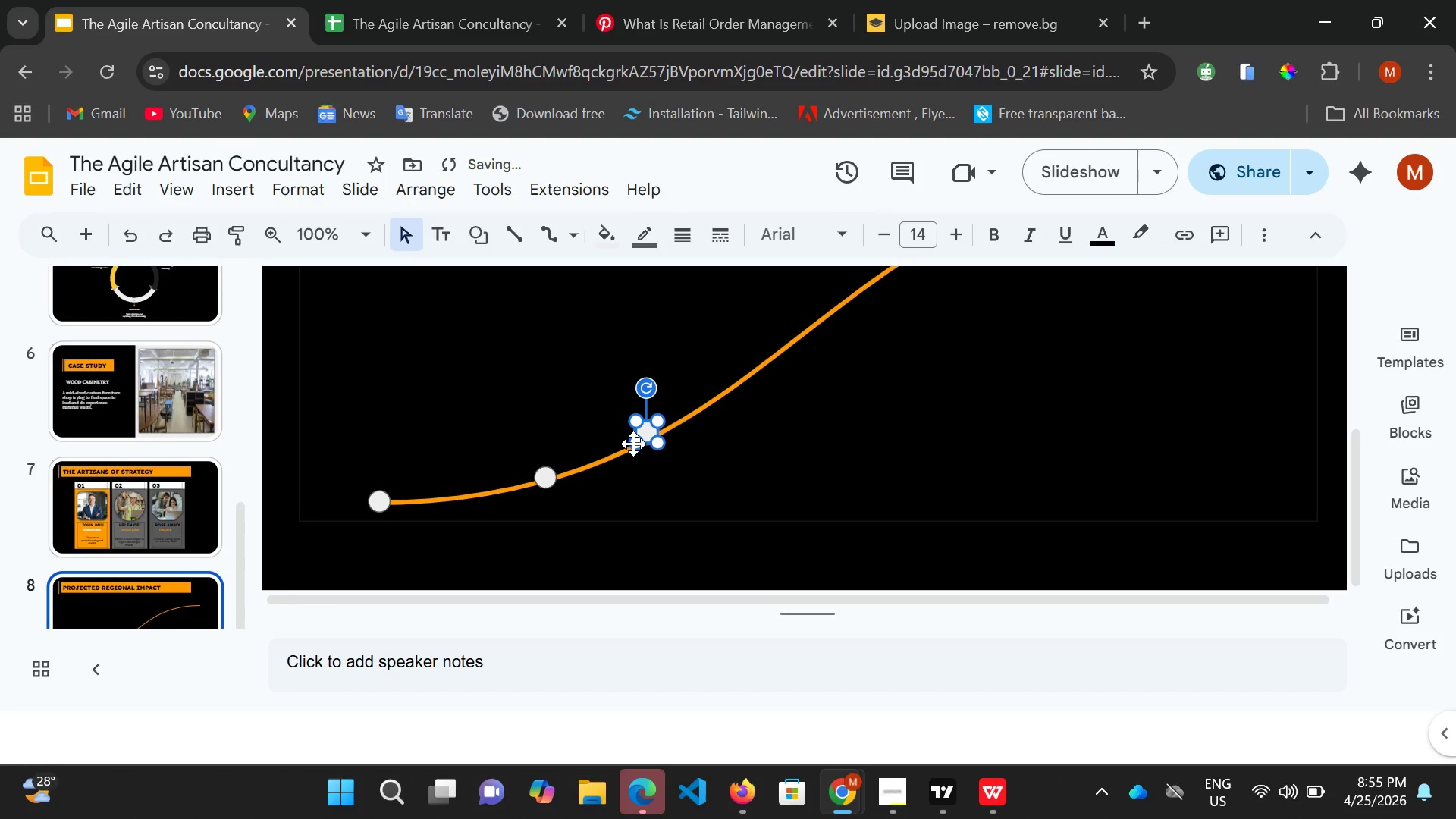 
hold_key(key=ArrowRight, duration=0.88)
 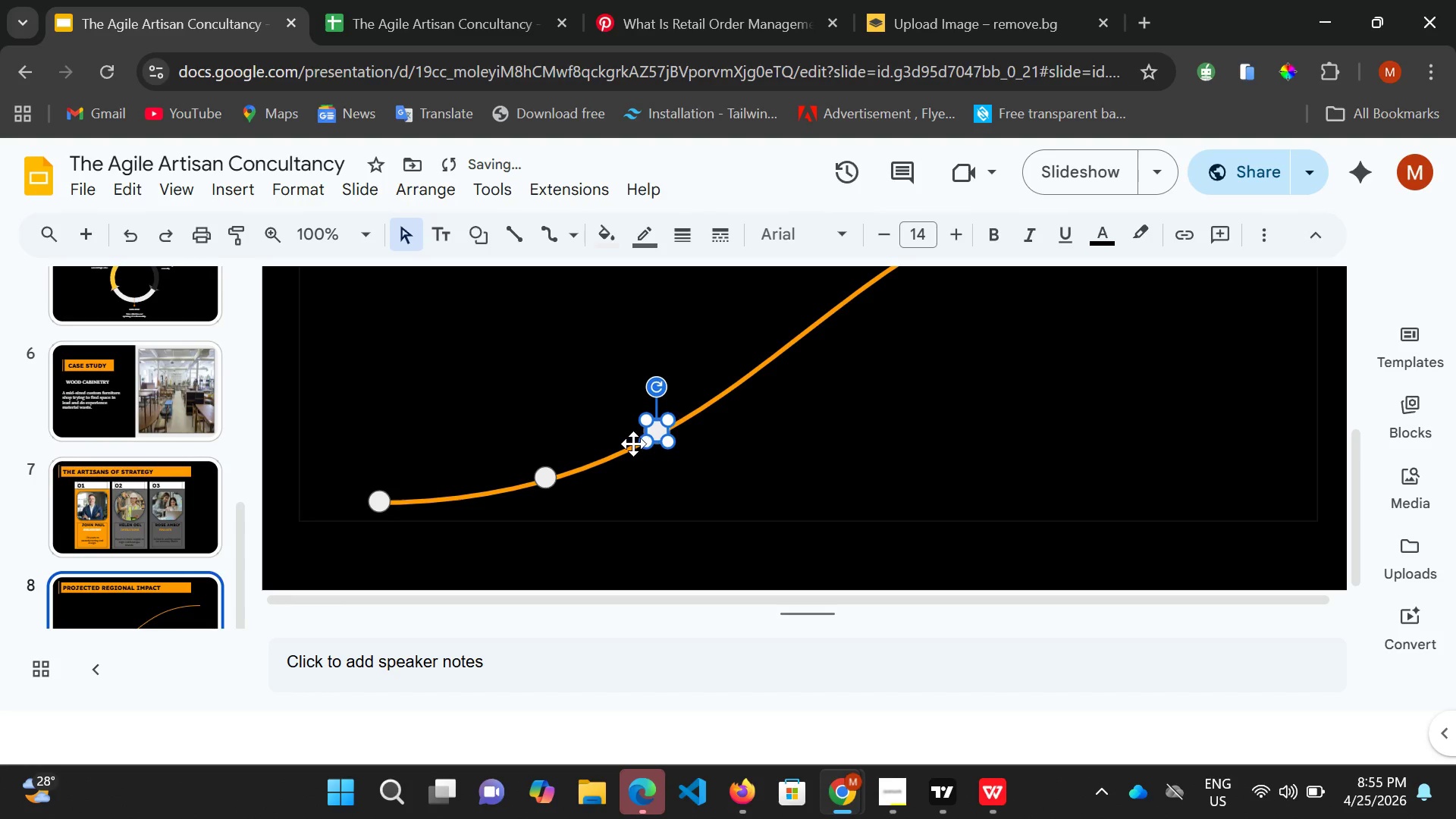 
key(ArrowUp)
 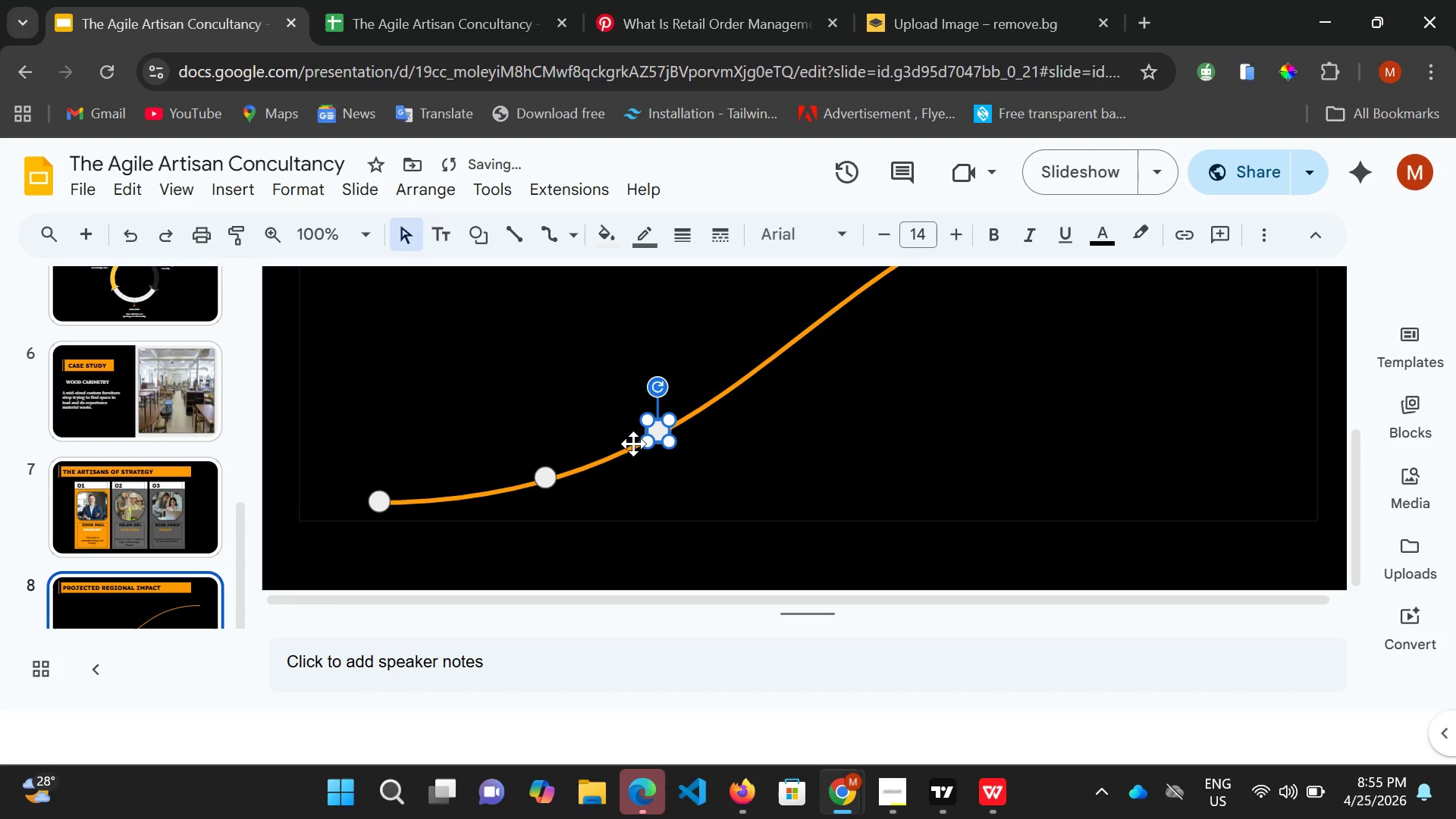 
hold_key(key=ArrowRight, duration=0.91)
 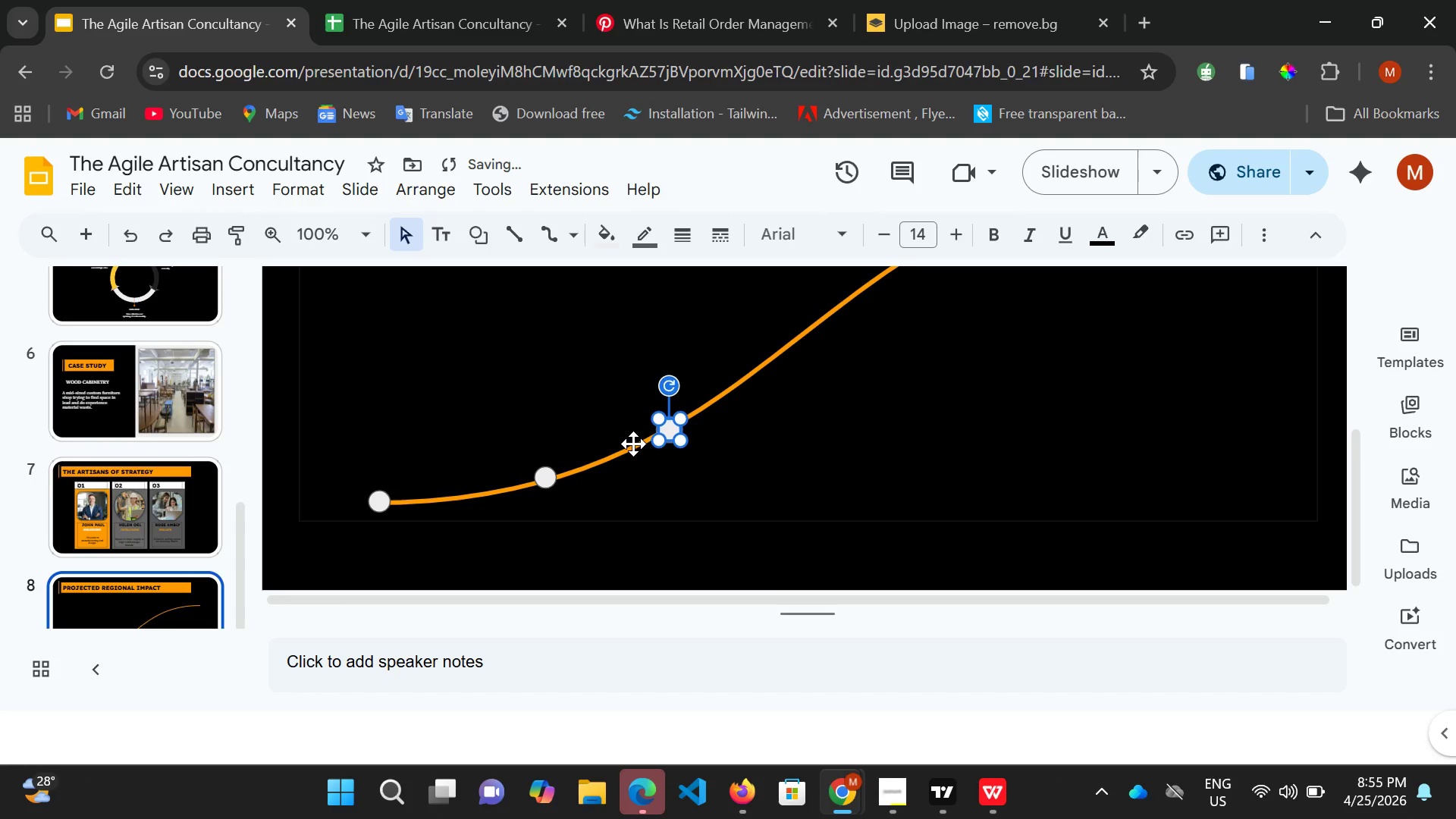 
hold_key(key=ArrowUp, duration=0.97)
 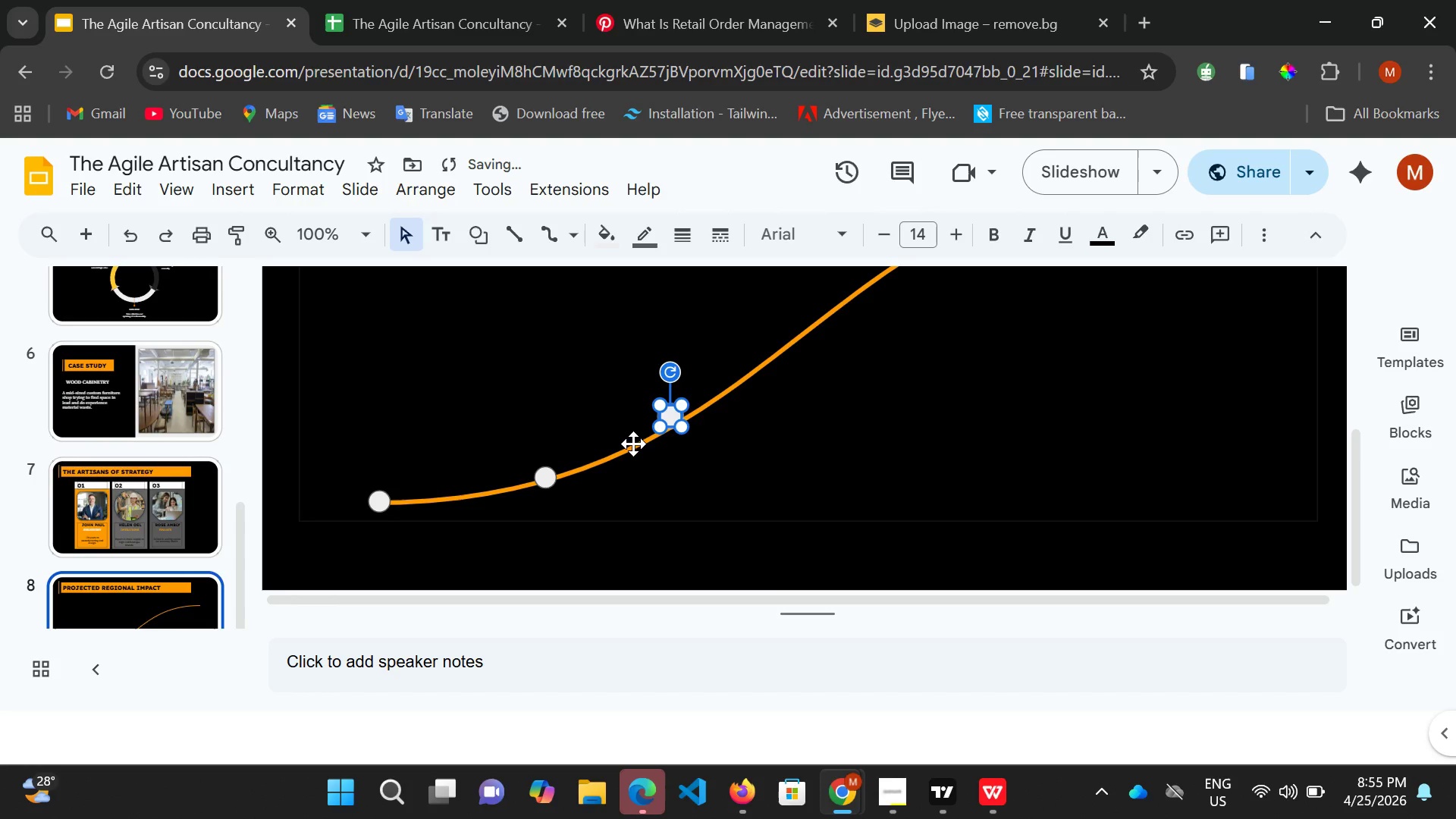 
hold_key(key=ArrowRight, duration=1.11)
 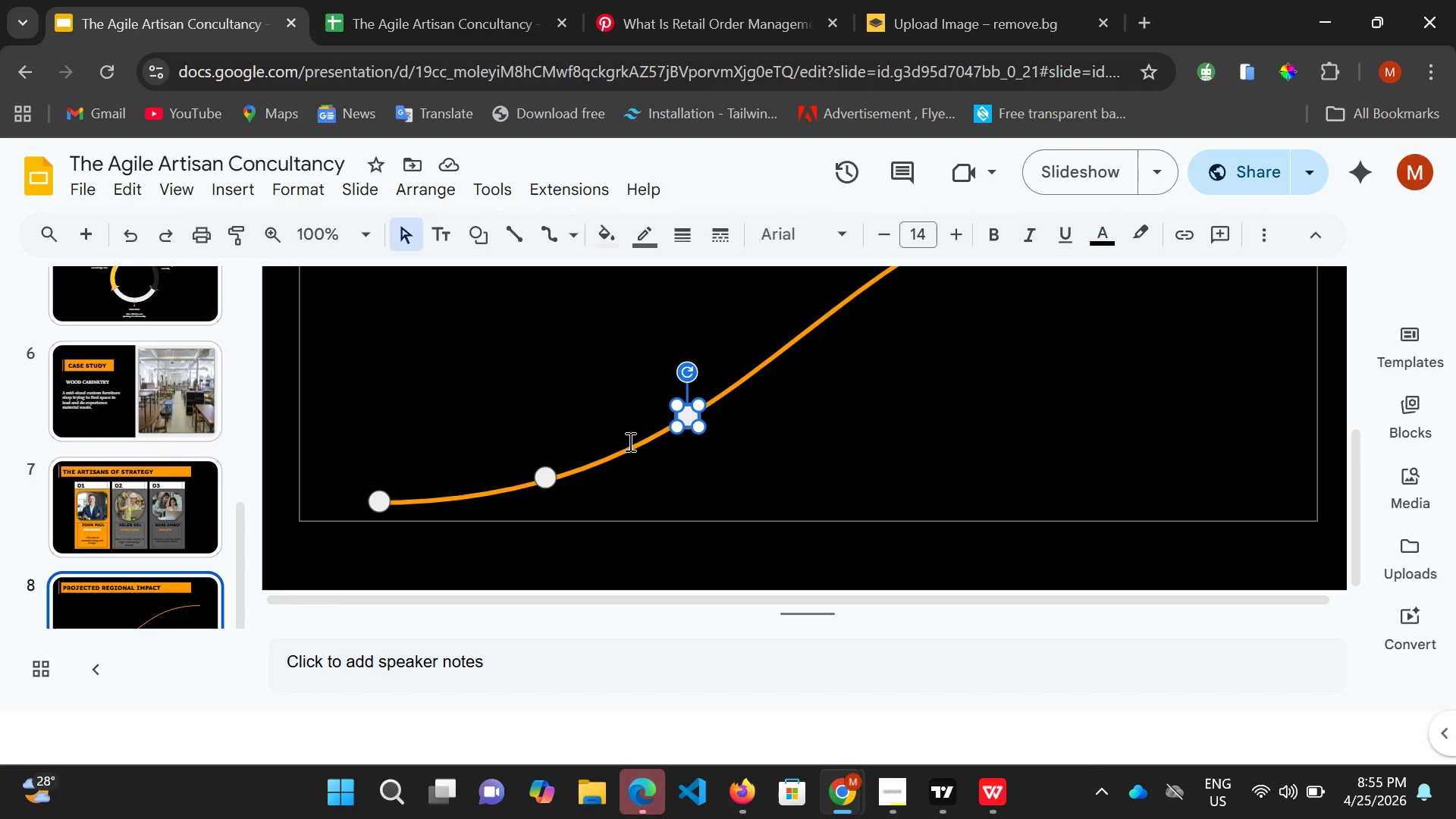 
wait(6.98)
 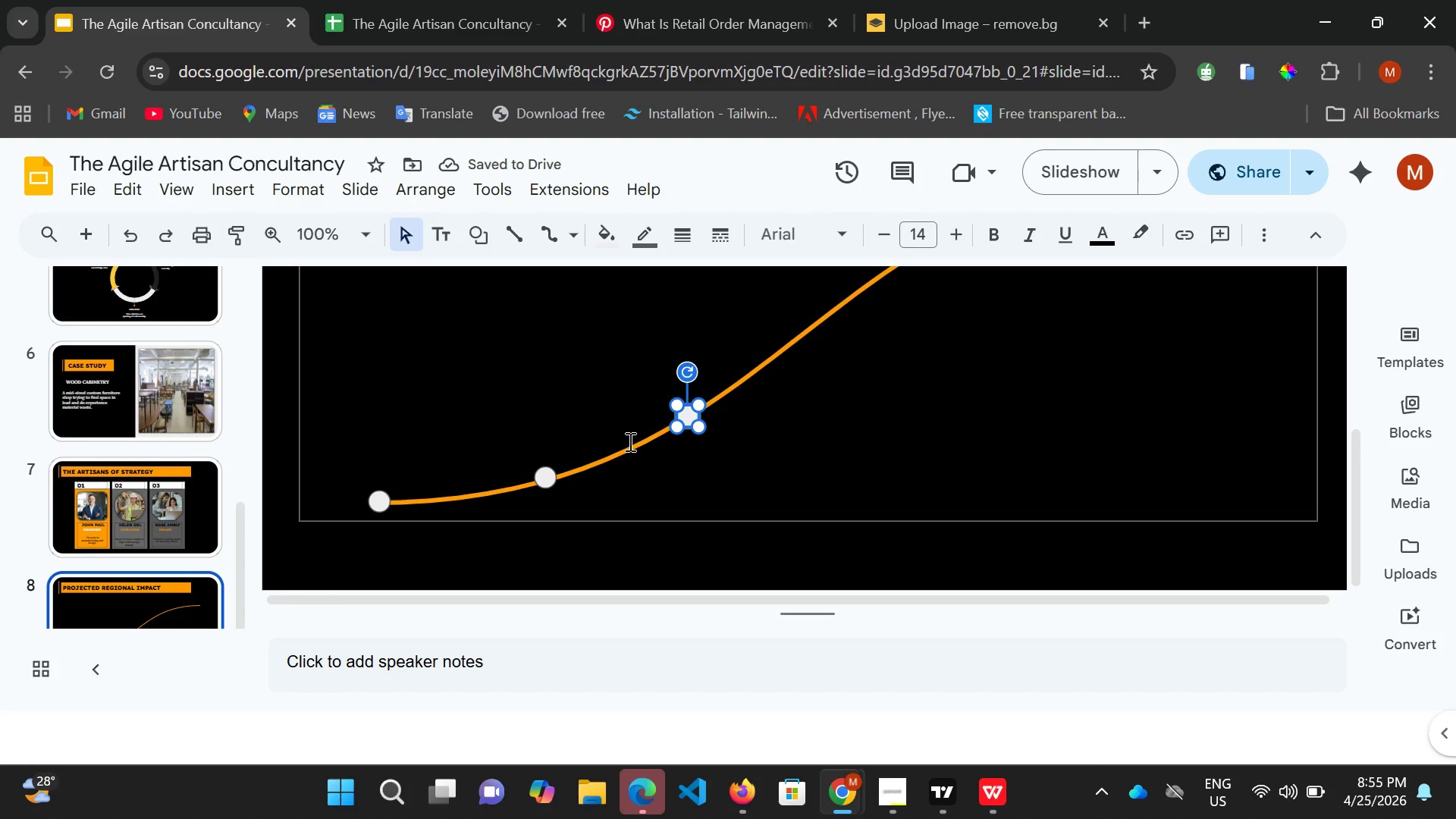 
scroll: coordinate [835, 381], scroll_direction: up, amount: 1.0
 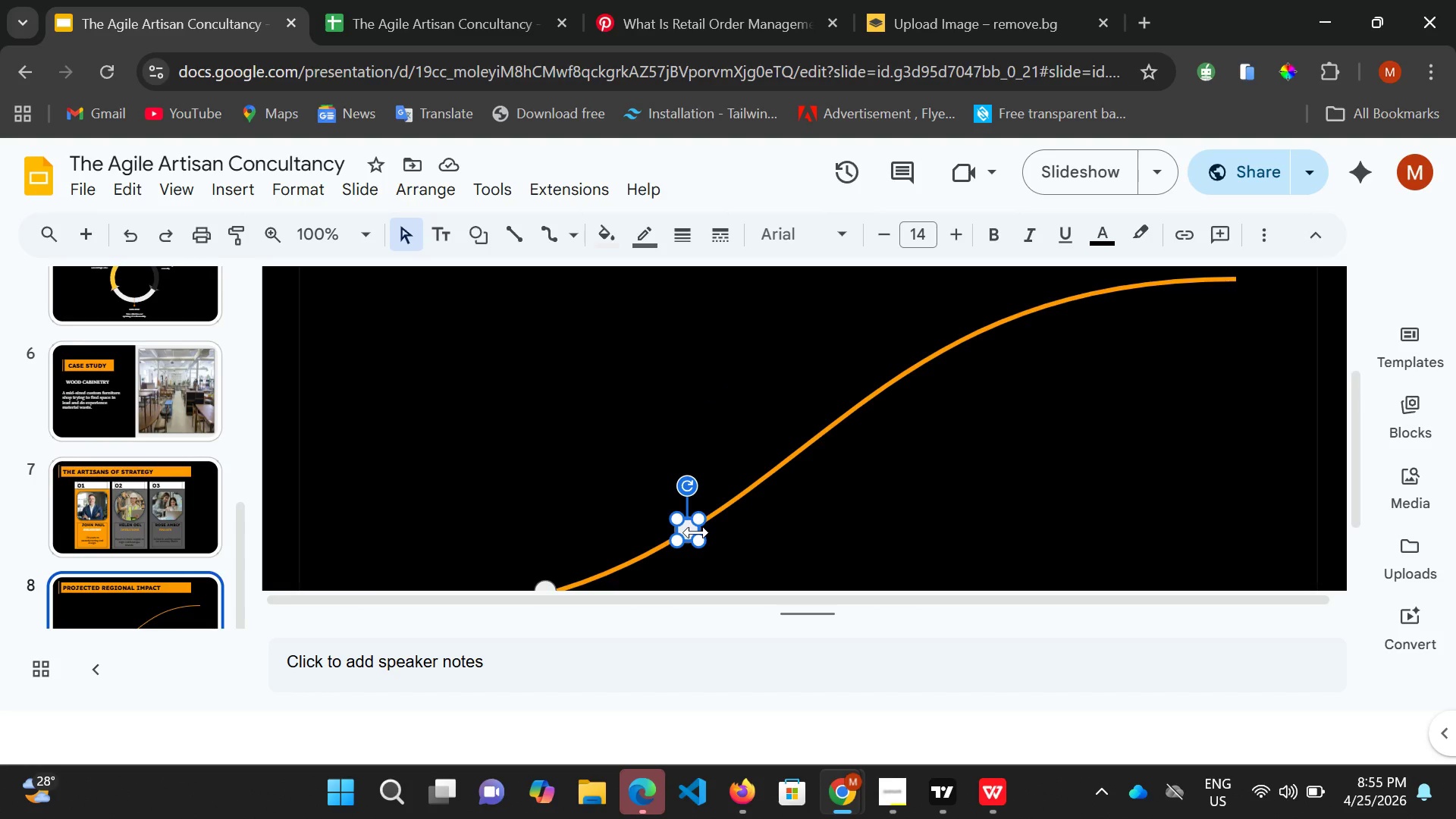 
scroll: coordinate [696, 532], scroll_direction: down, amount: 1.0
 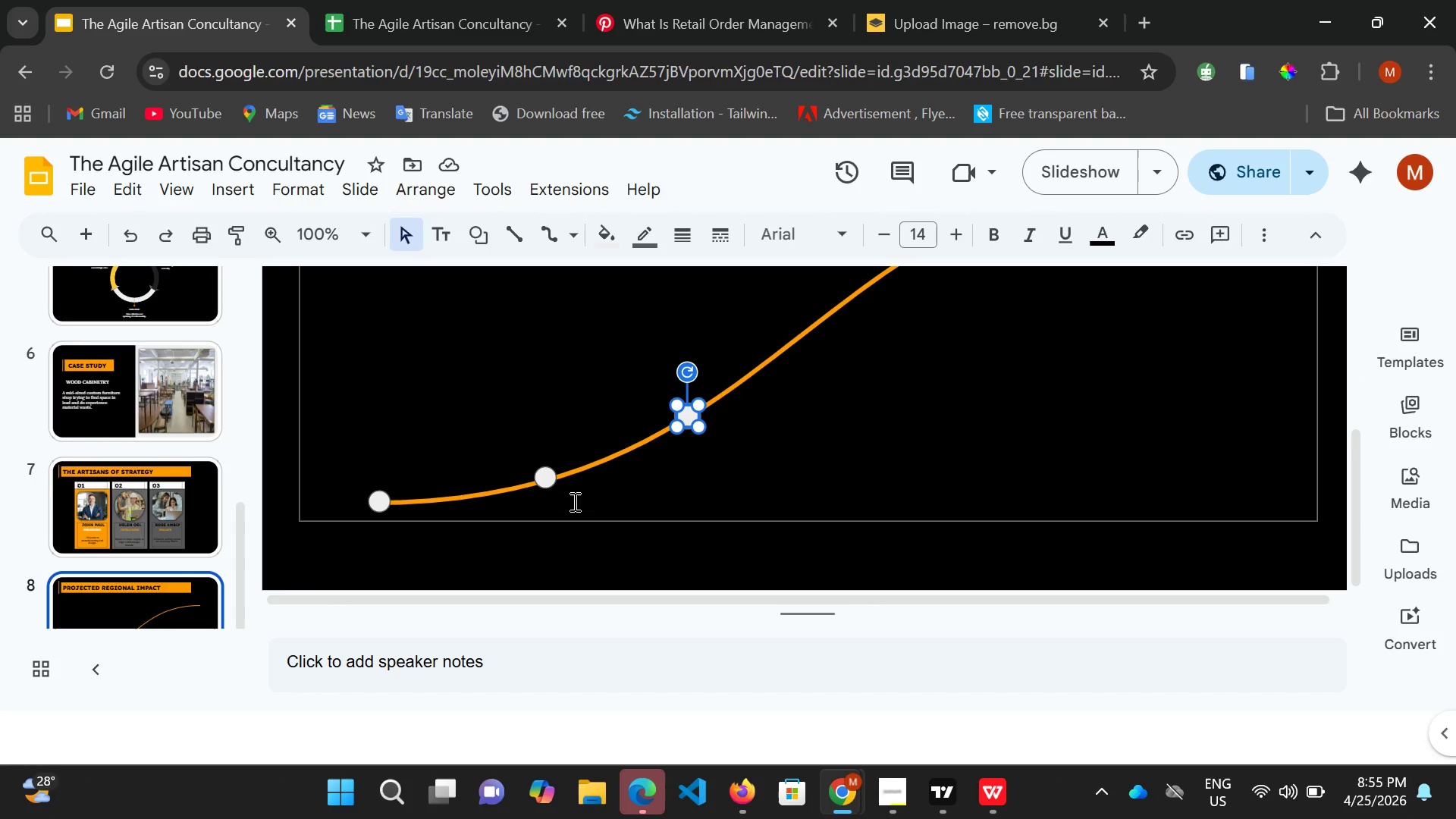 
scroll: coordinate [770, 422], scroll_direction: up, amount: 1.0
 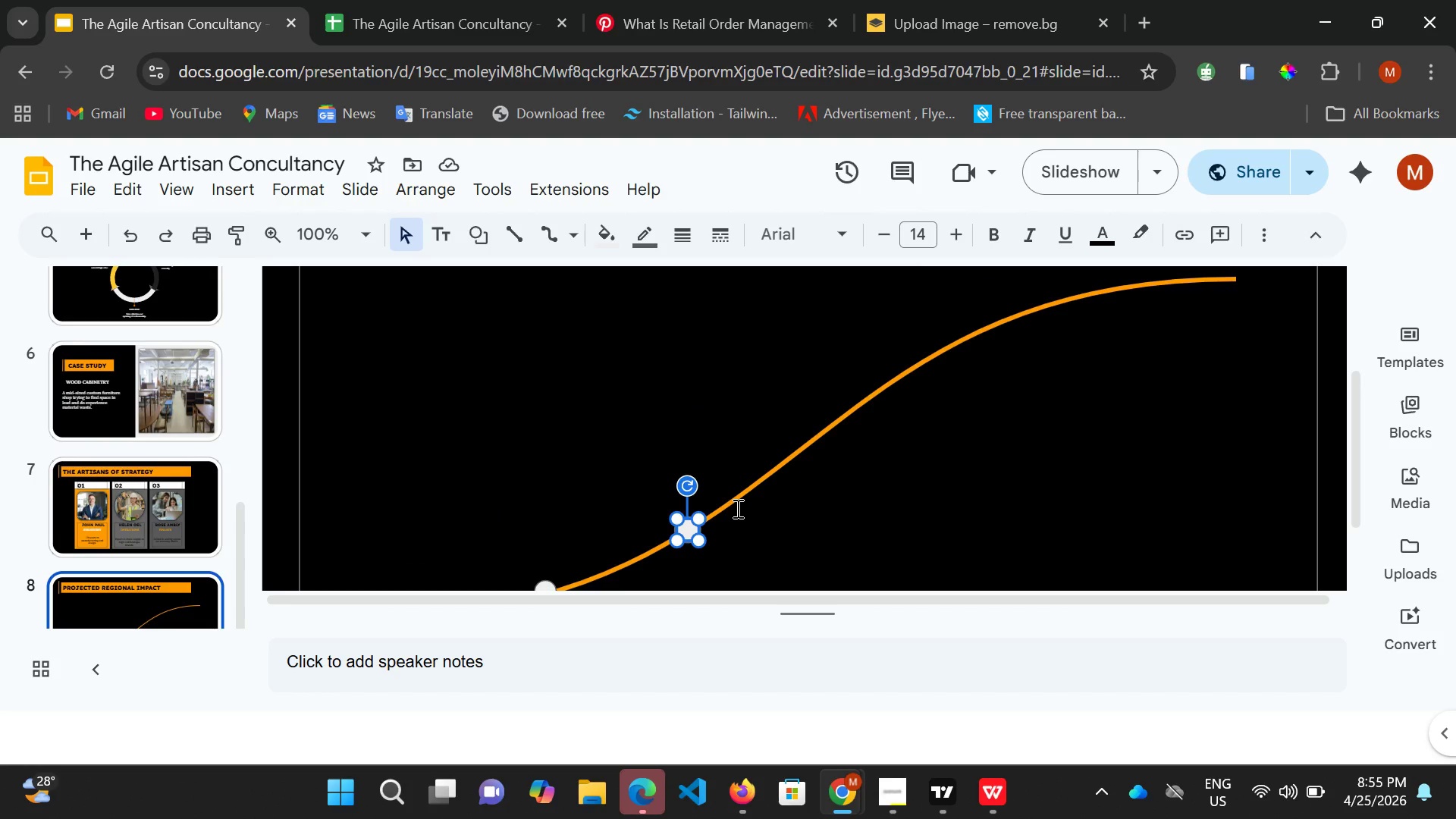 
key(Control+C)
 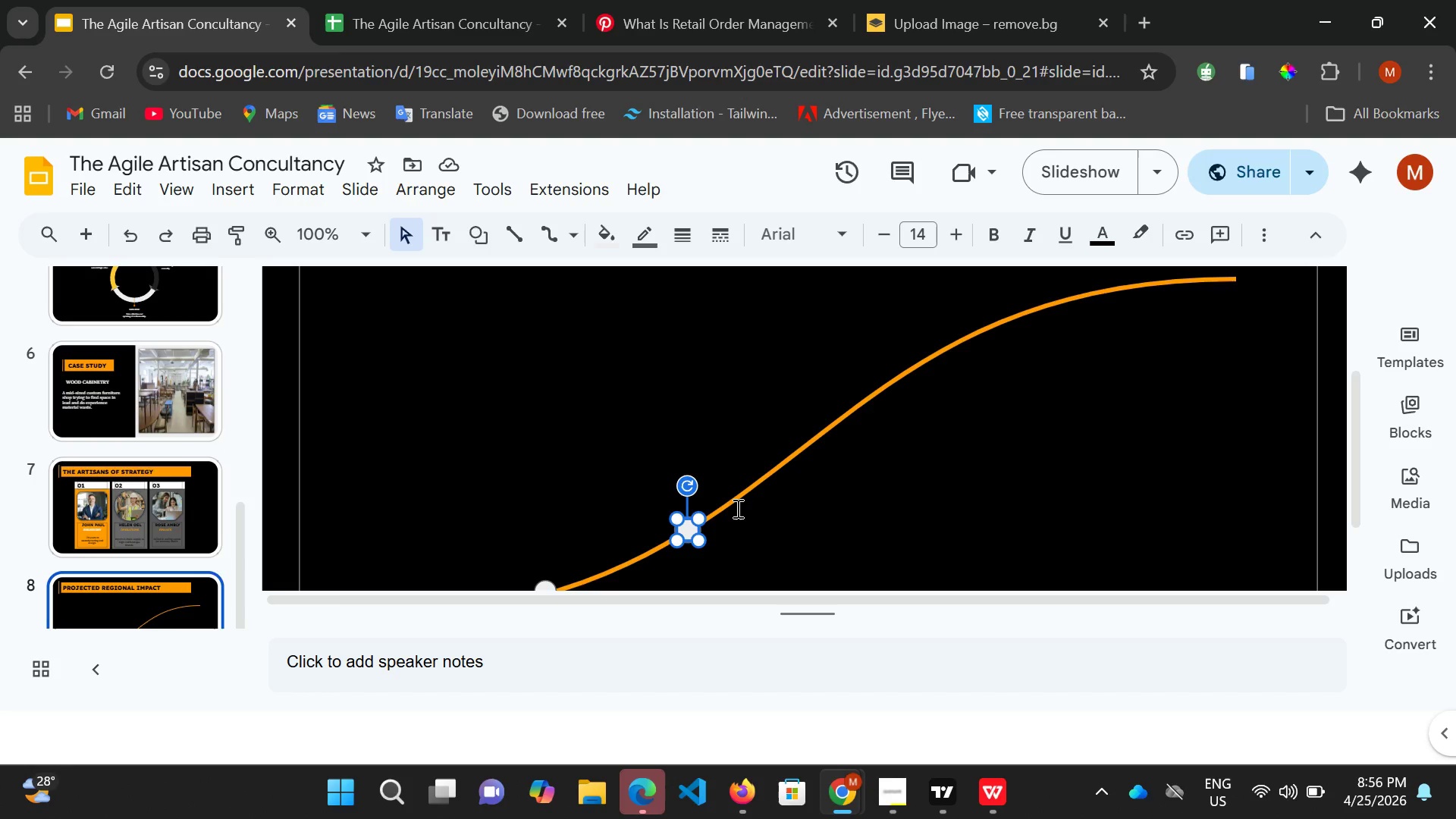 
key(Control+ControlLeft)
 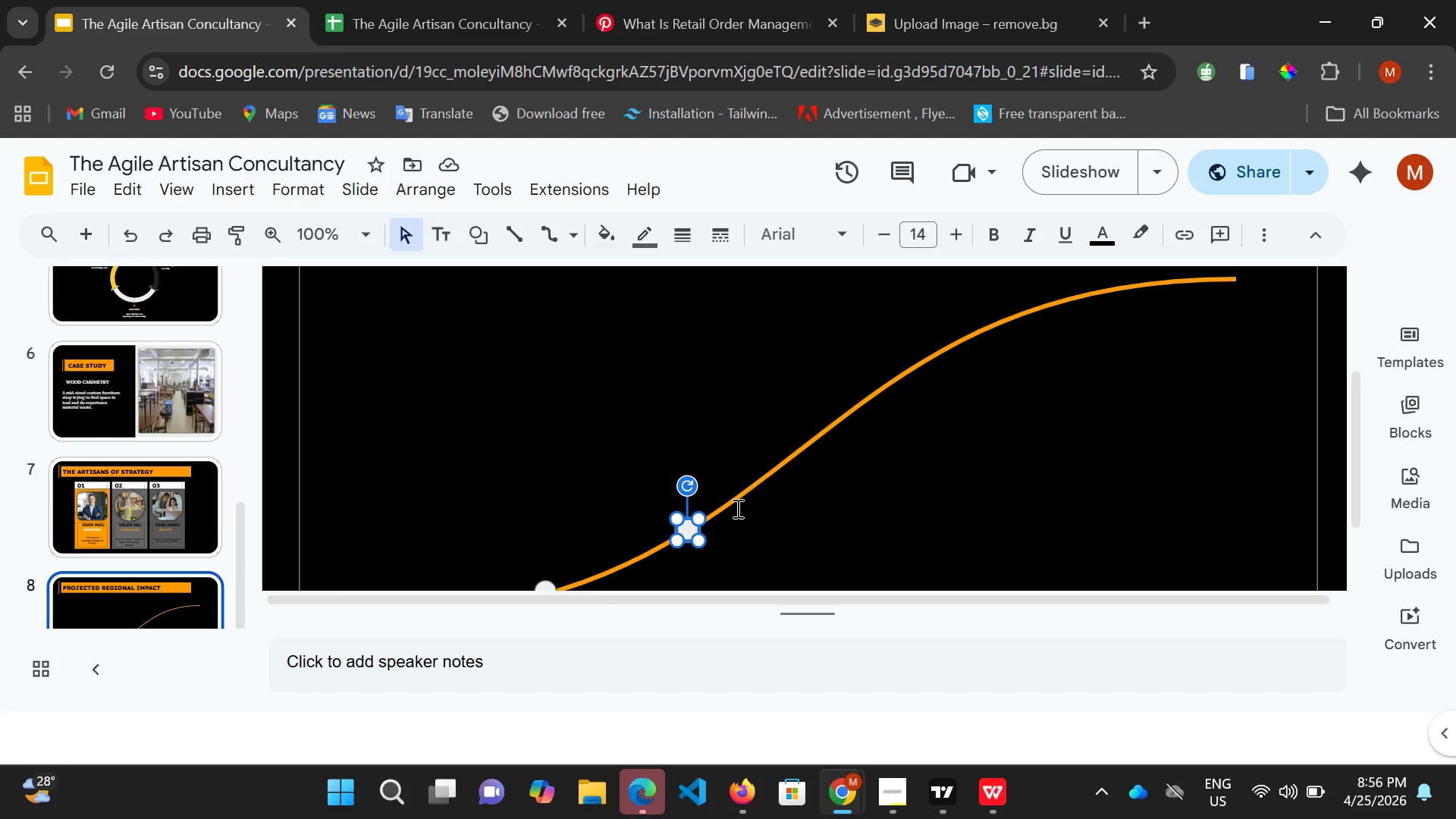 
key(Control+V)
 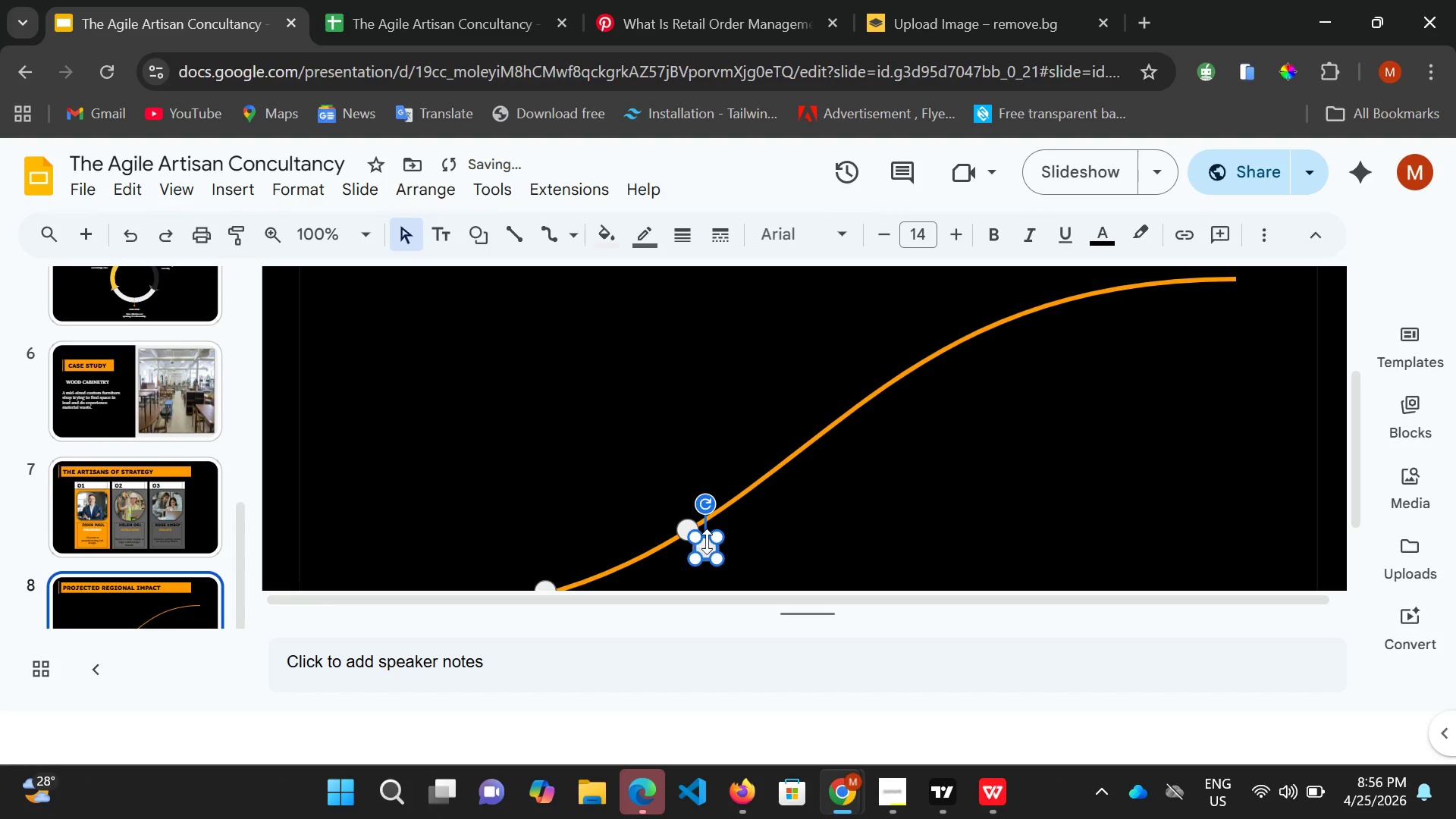 
left_click_drag(start_coordinate=[706, 545], to_coordinate=[803, 450])
 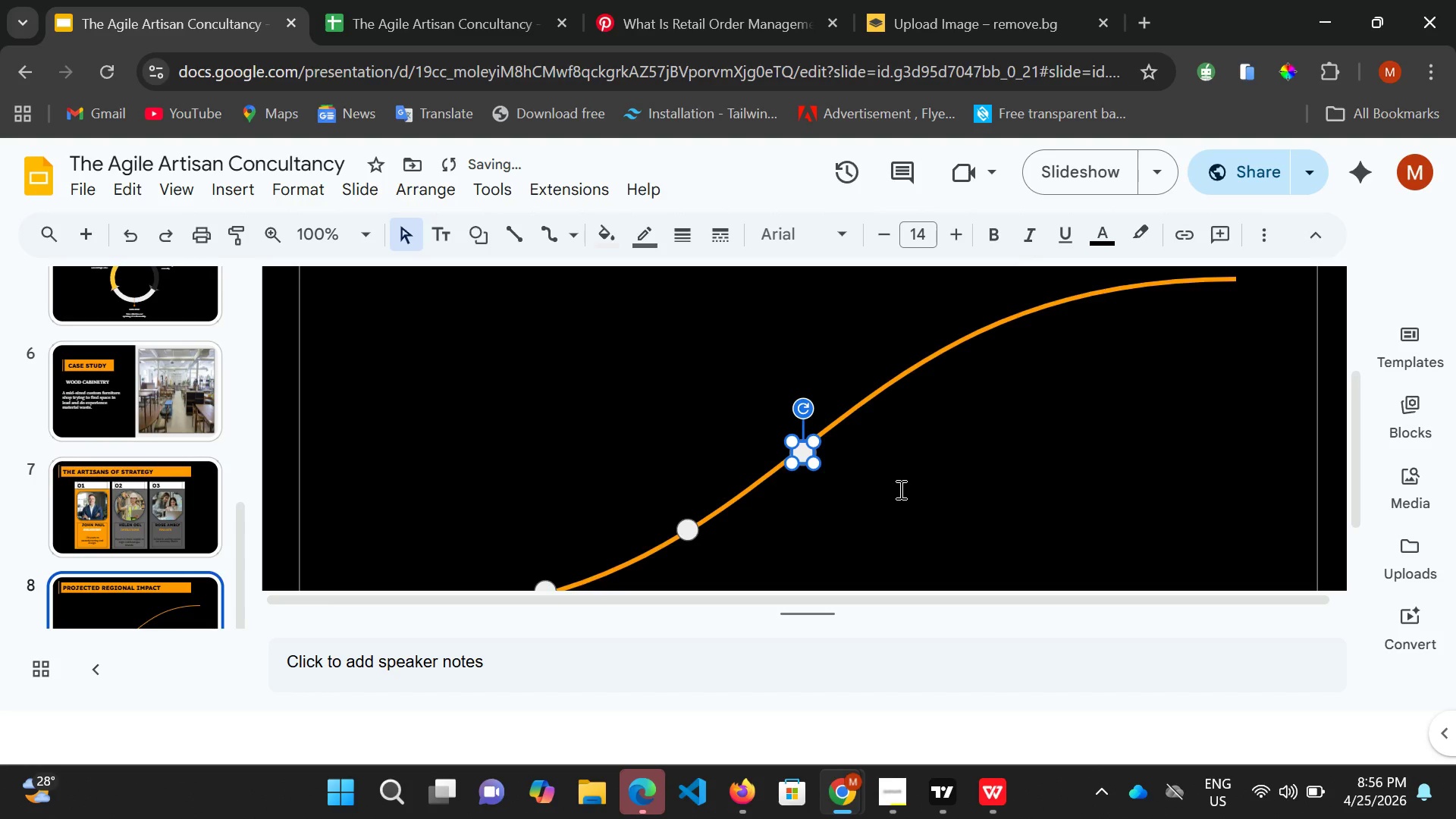 
scroll: coordinate [899, 489], scroll_direction: down, amount: 2.0
 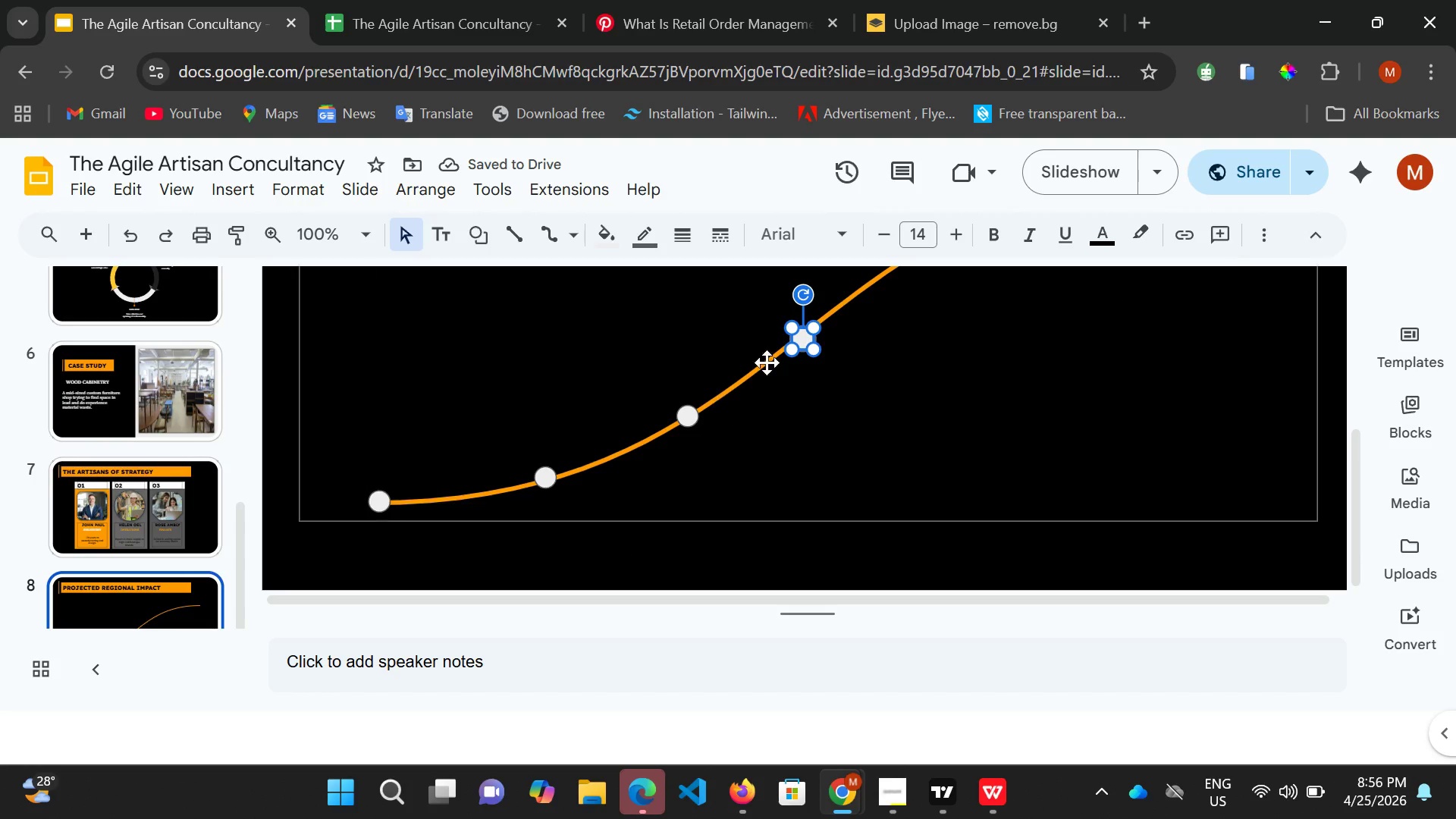 
scroll: coordinate [910, 393], scroll_direction: up, amount: 1.0
 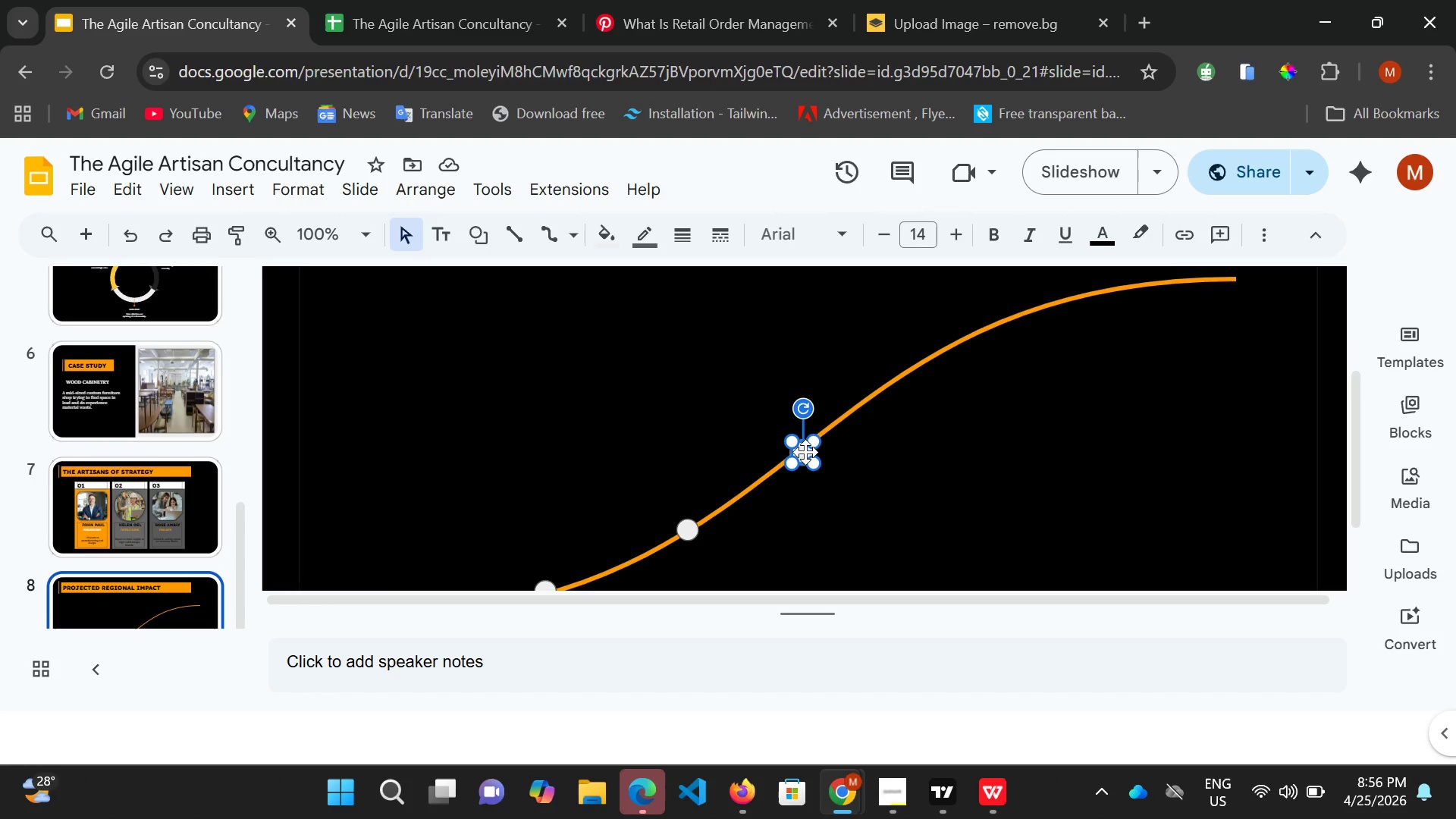 
wait(11.46)
 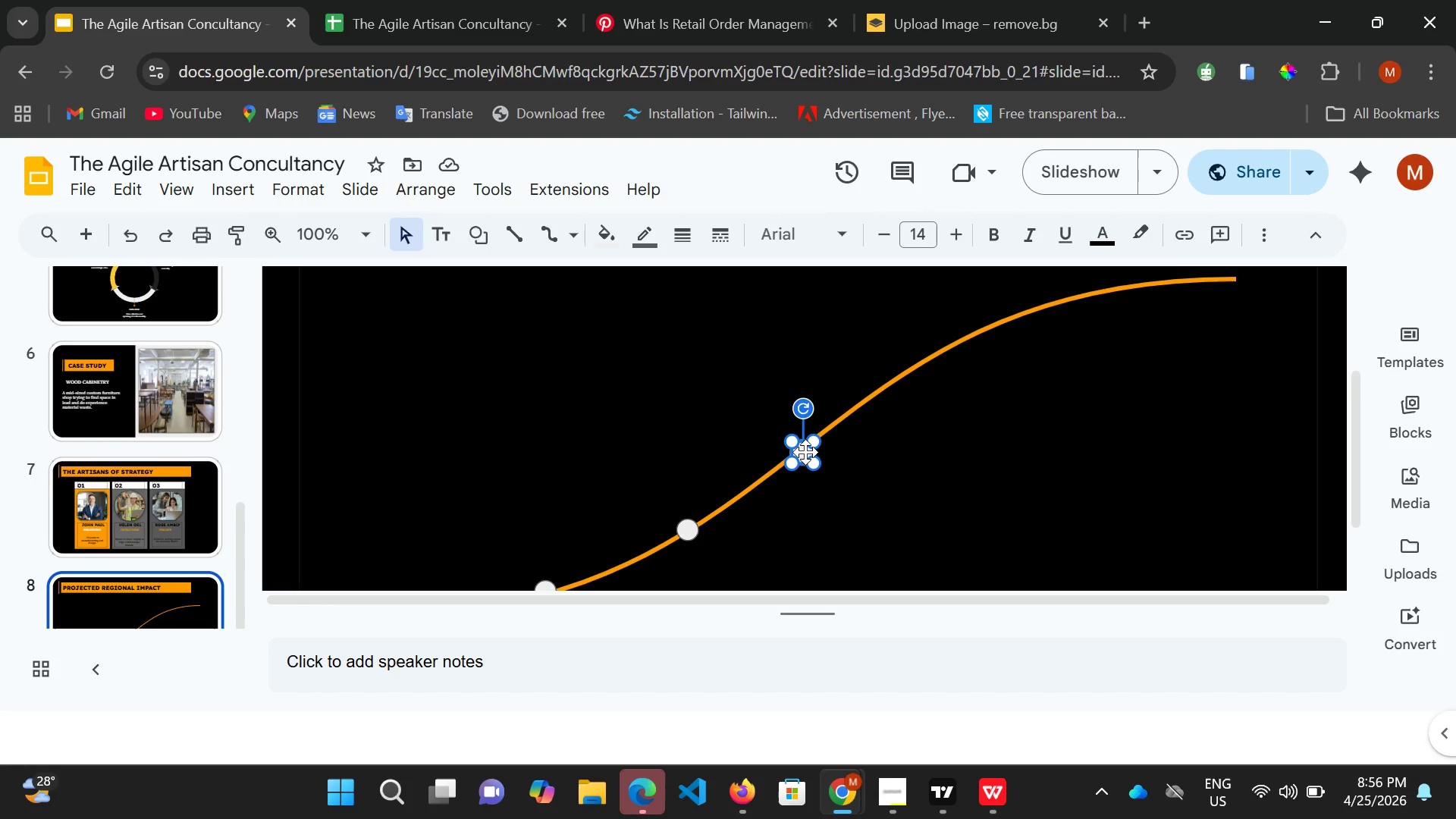 
hold_key(key=ControlLeft, duration=0.61)
 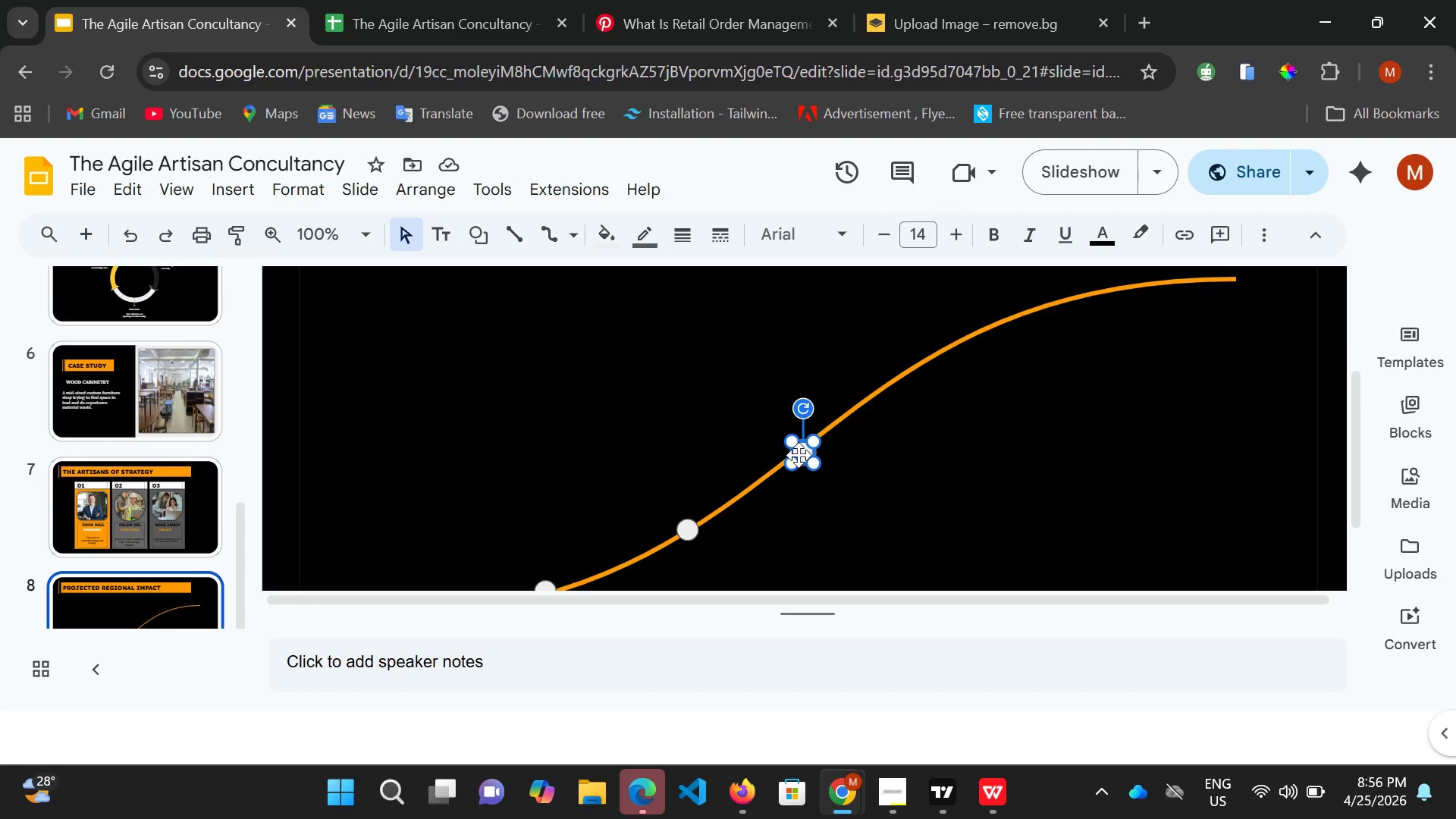 
key(Control+ControlLeft)
 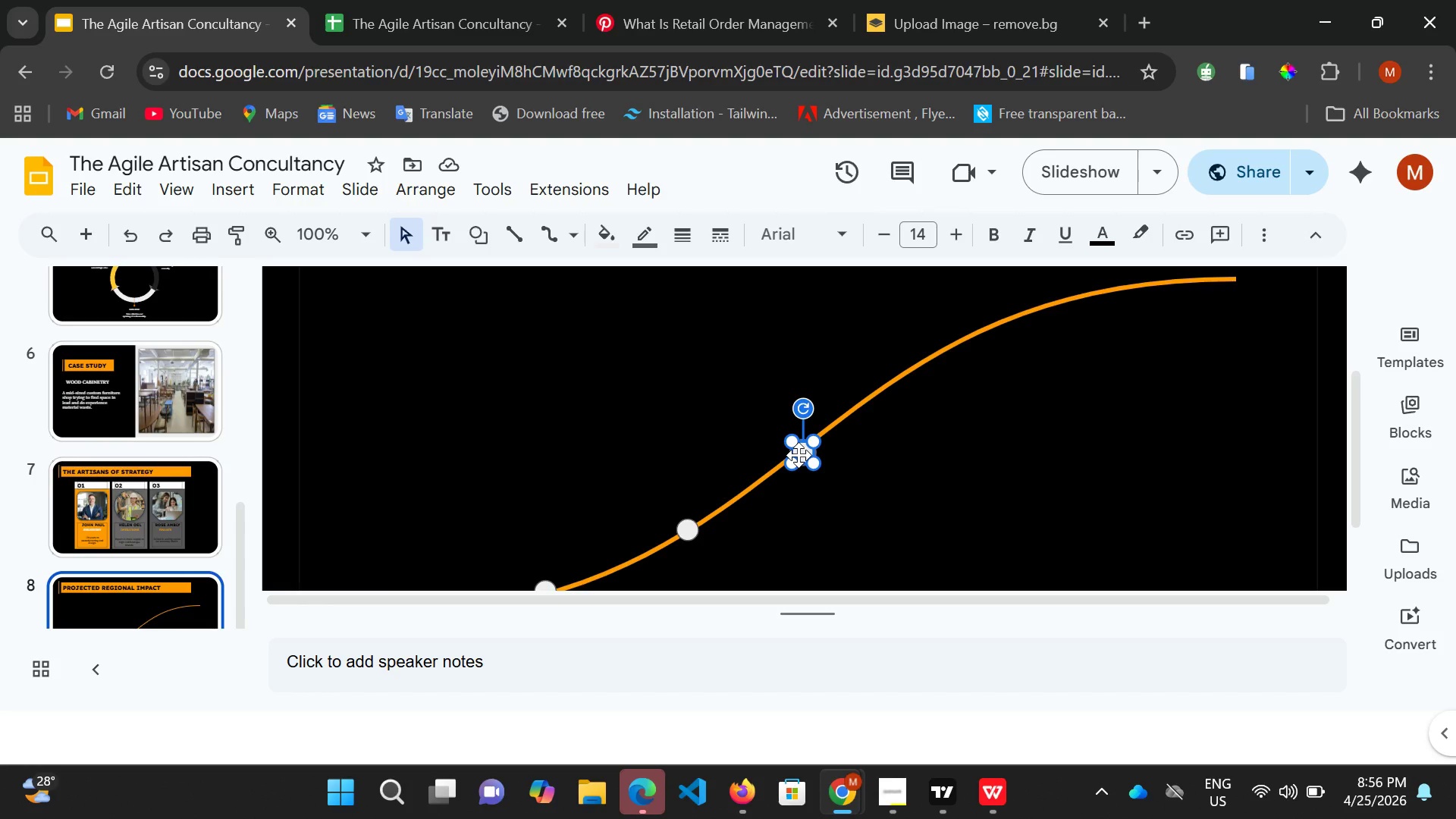 
key(Control+C)
 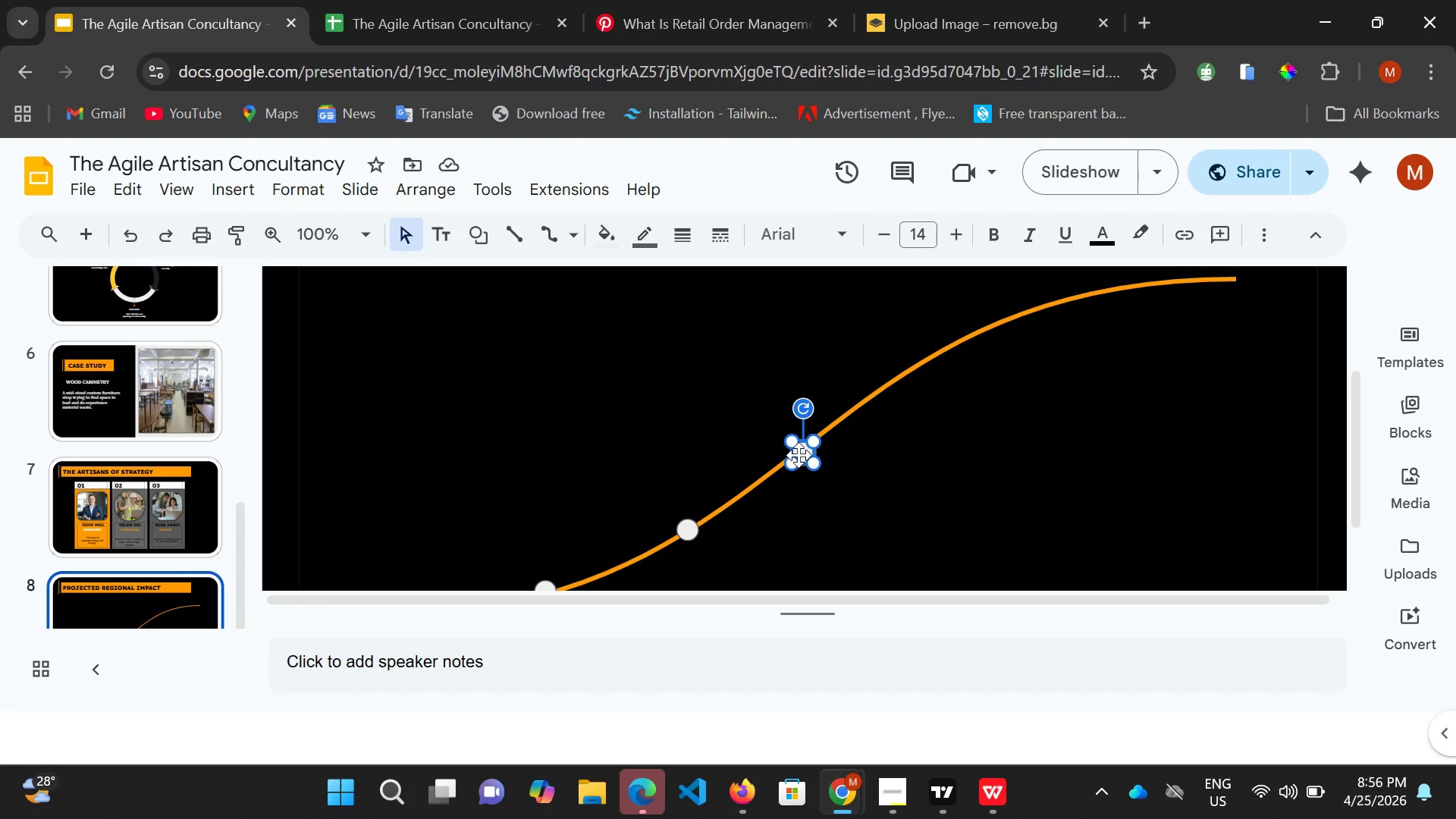 
key(Control+ControlLeft)
 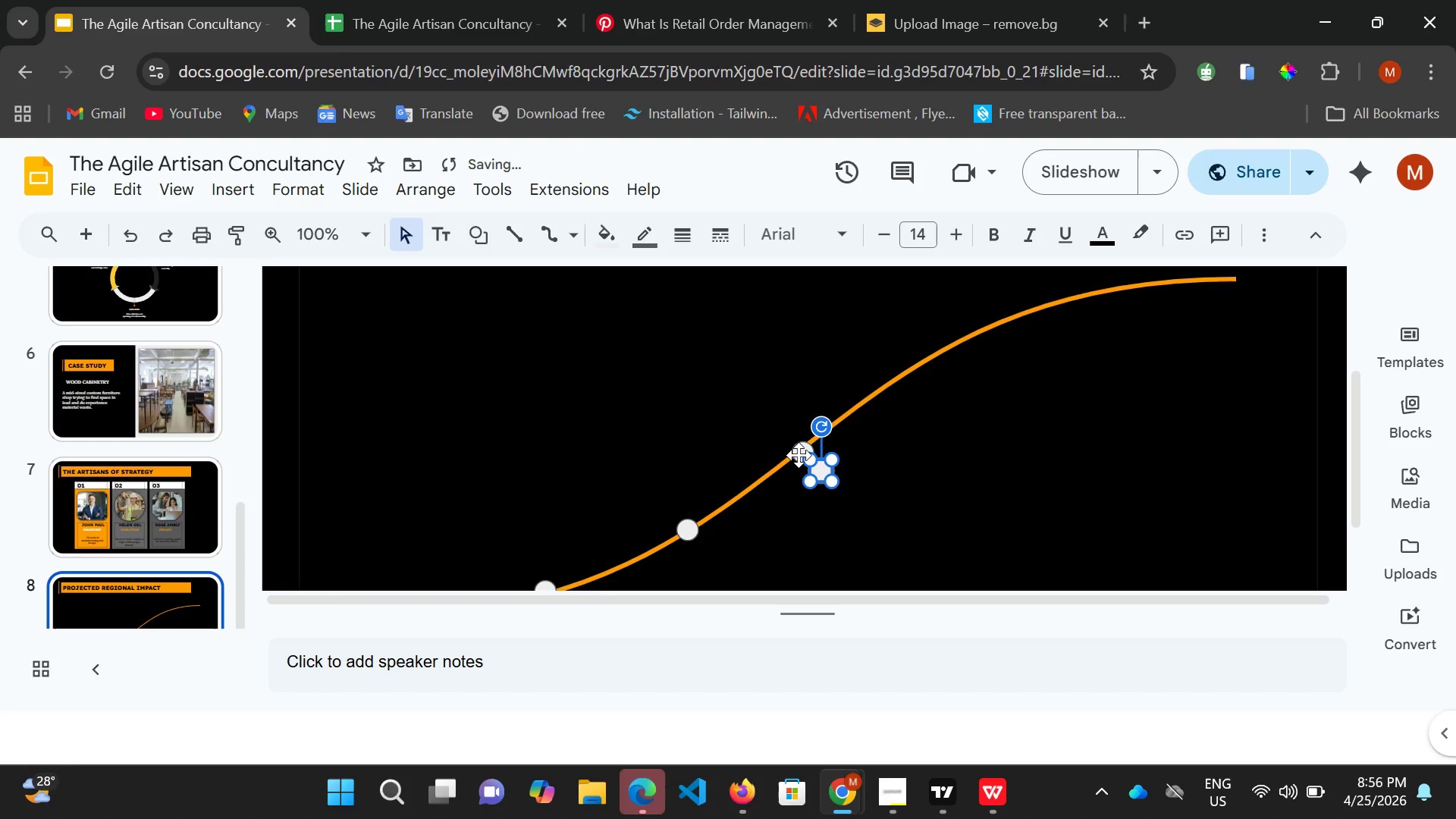 
key(Control+V)
 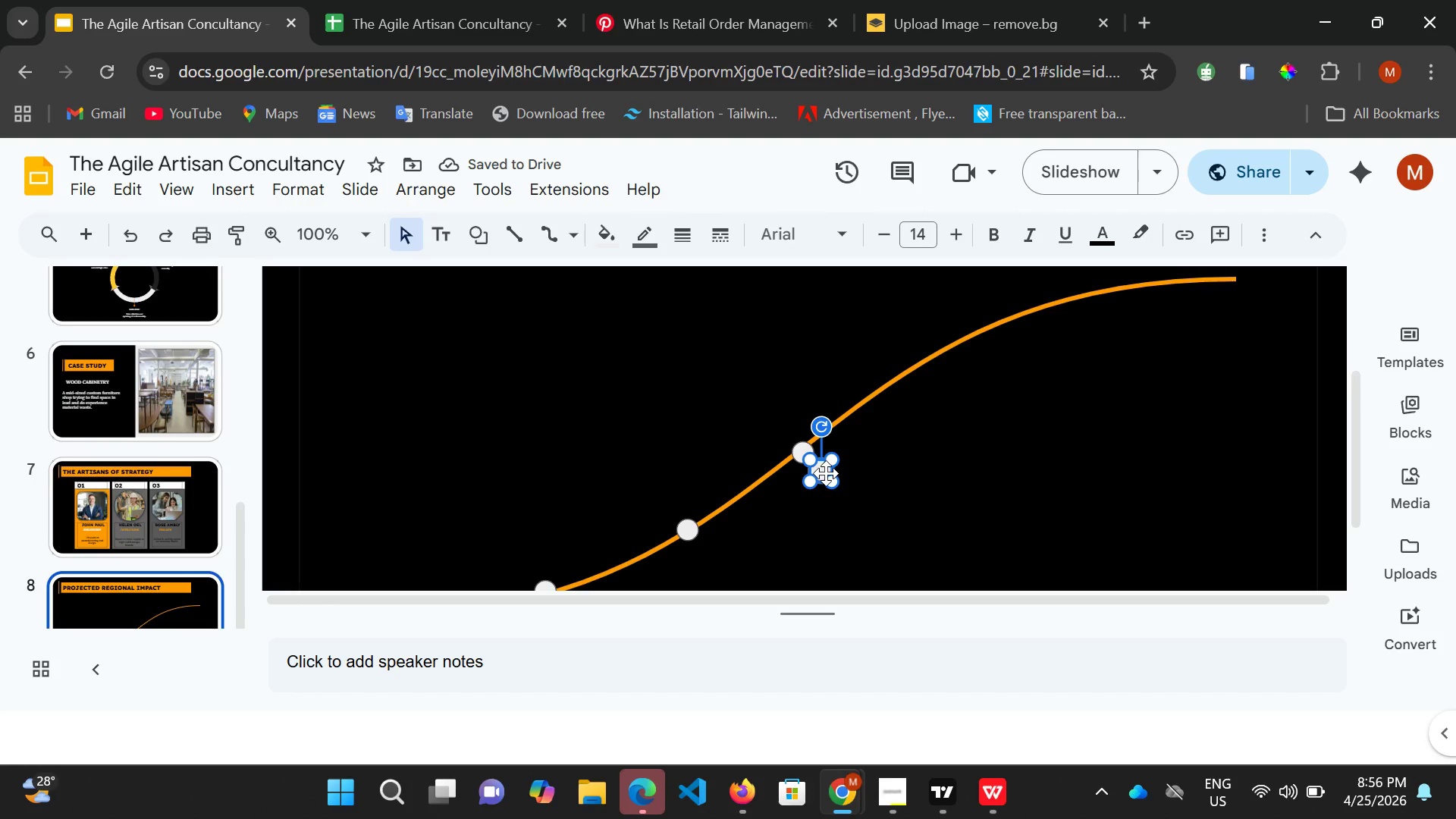 
left_click_drag(start_coordinate=[822, 475], to_coordinate=[1225, 279])
 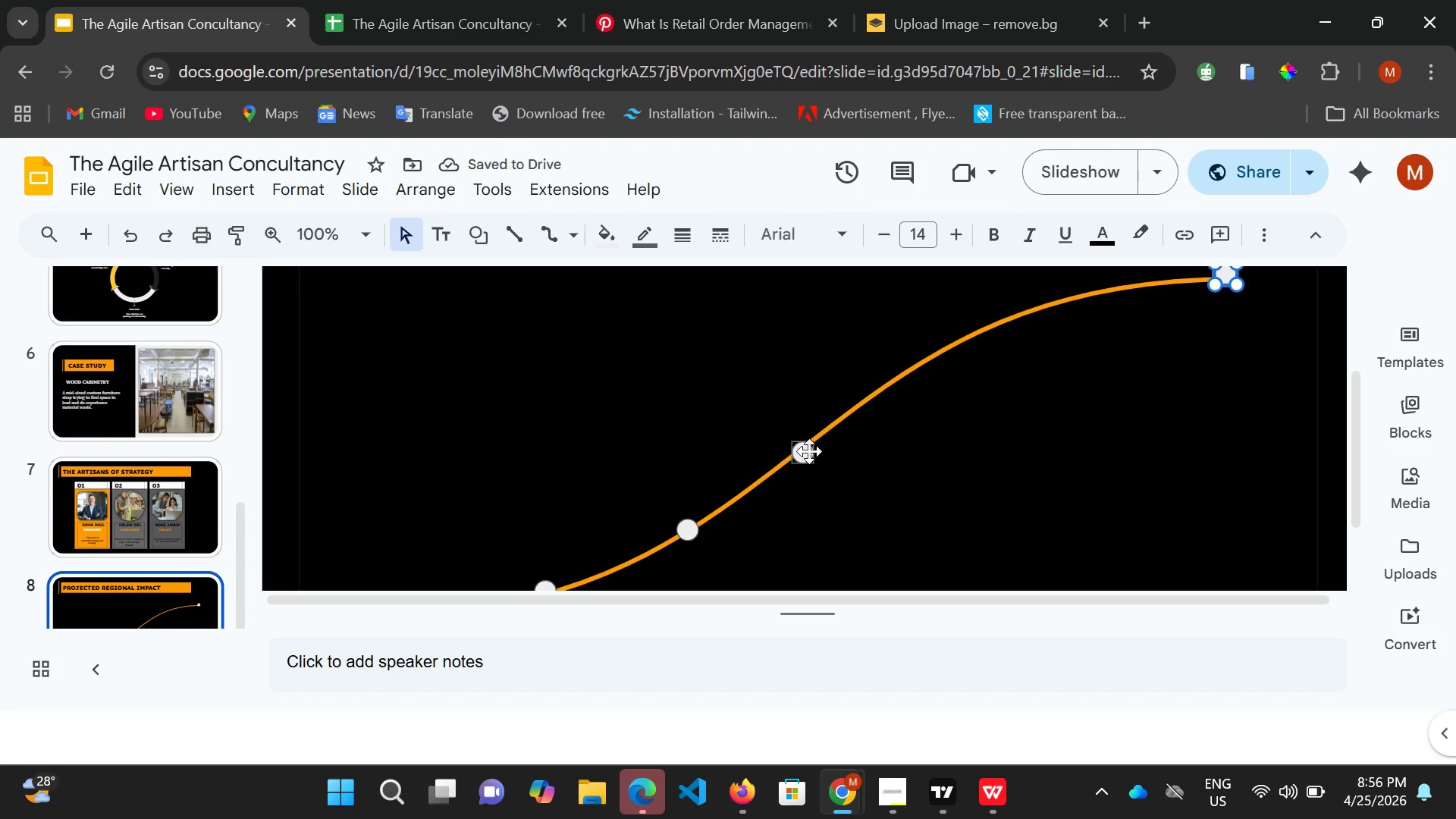 
left_click_drag(start_coordinate=[804, 457], to_coordinate=[995, 331])
 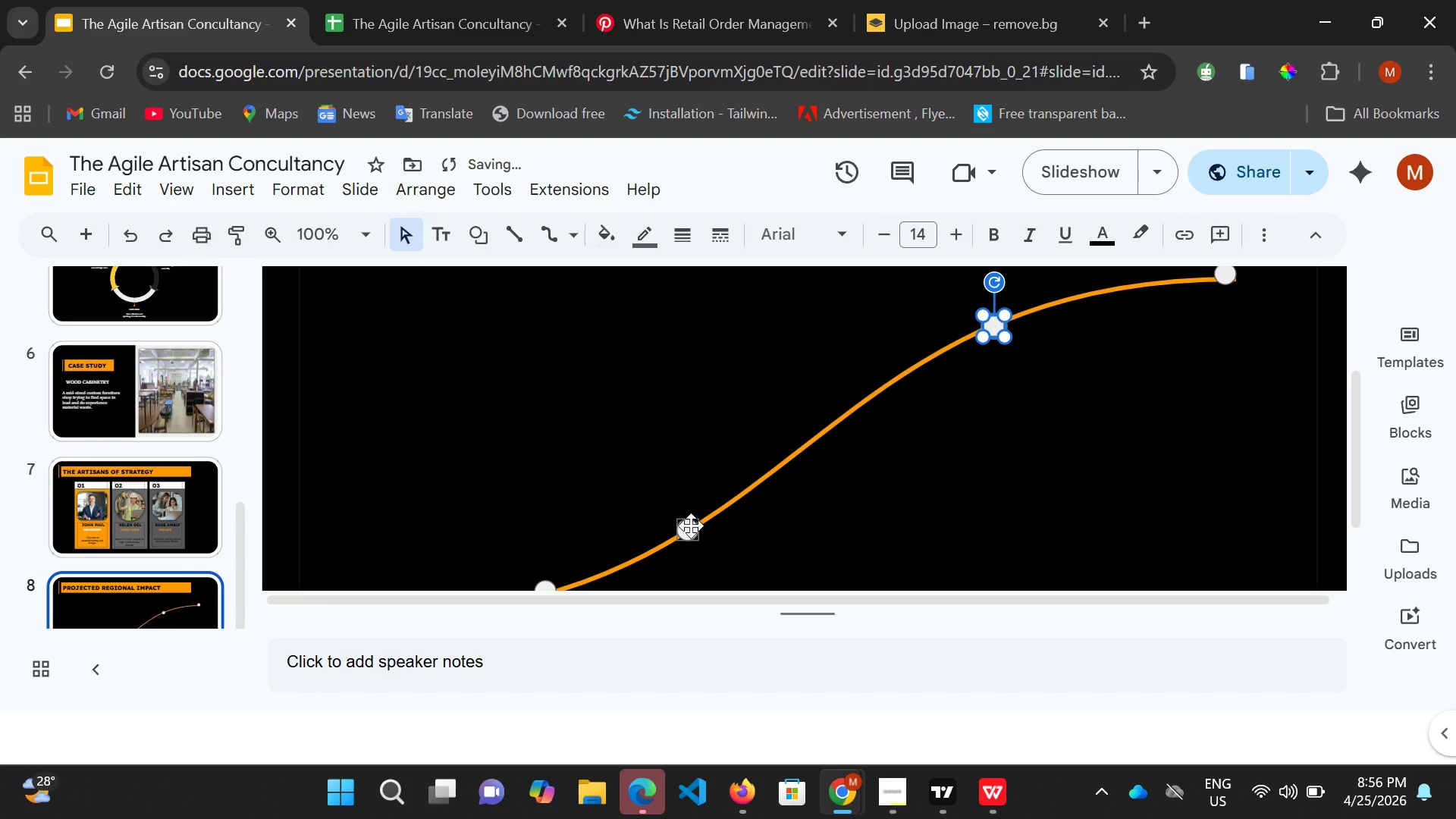 
left_click_drag(start_coordinate=[684, 535], to_coordinate=[815, 440])
 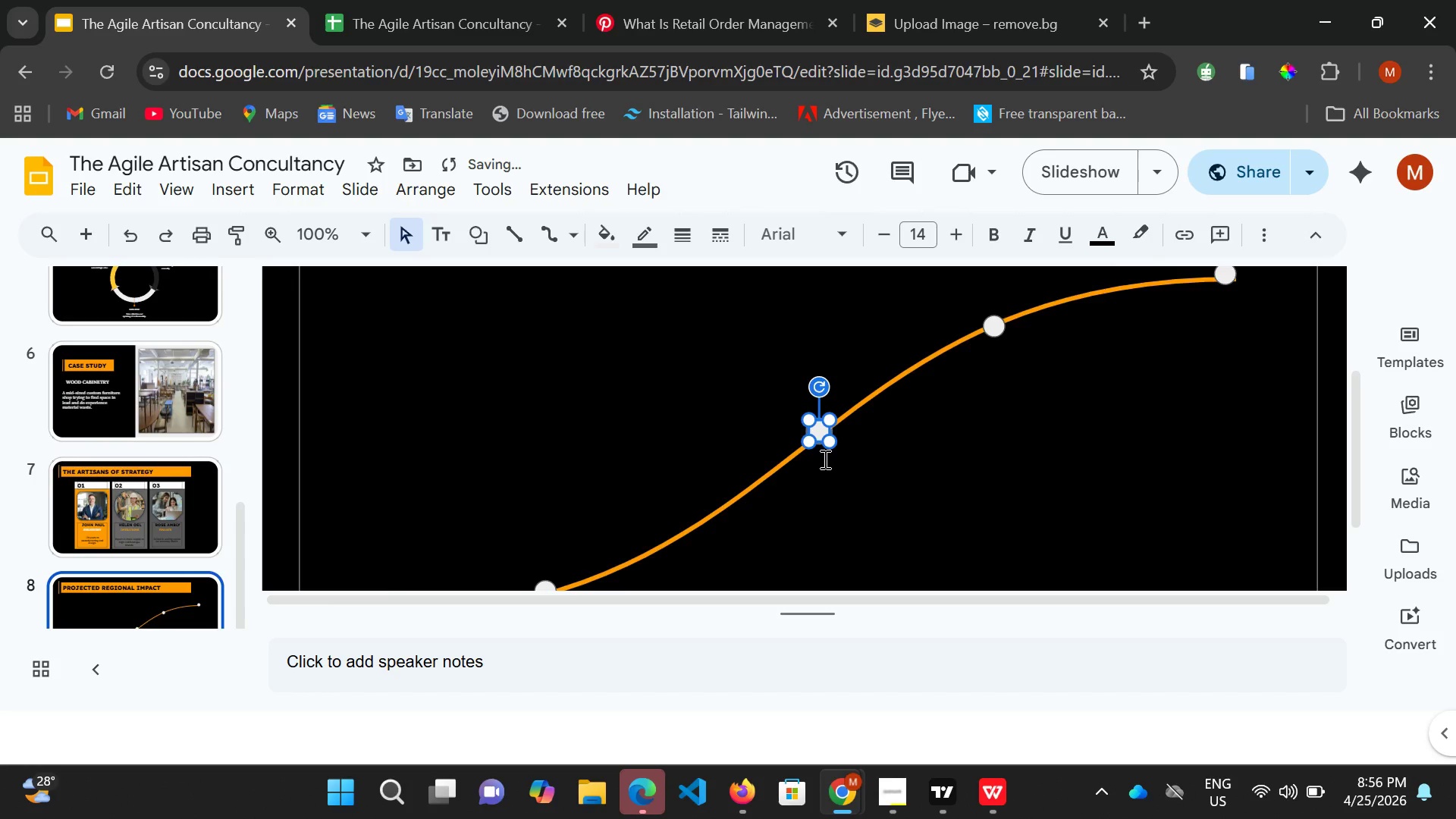 
scroll: coordinate [824, 459], scroll_direction: down, amount: 1.0
 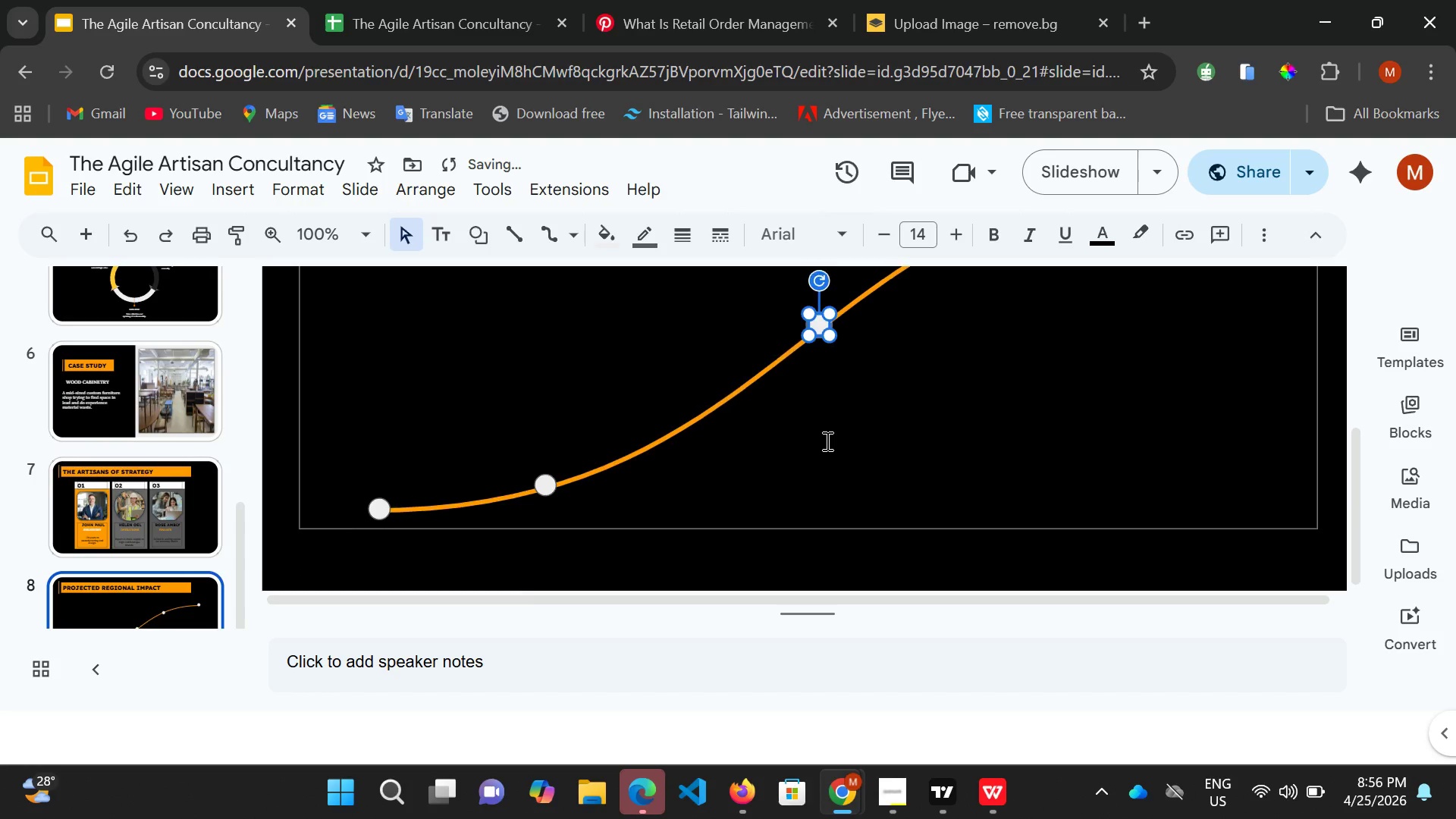 
left_click([947, 437])
 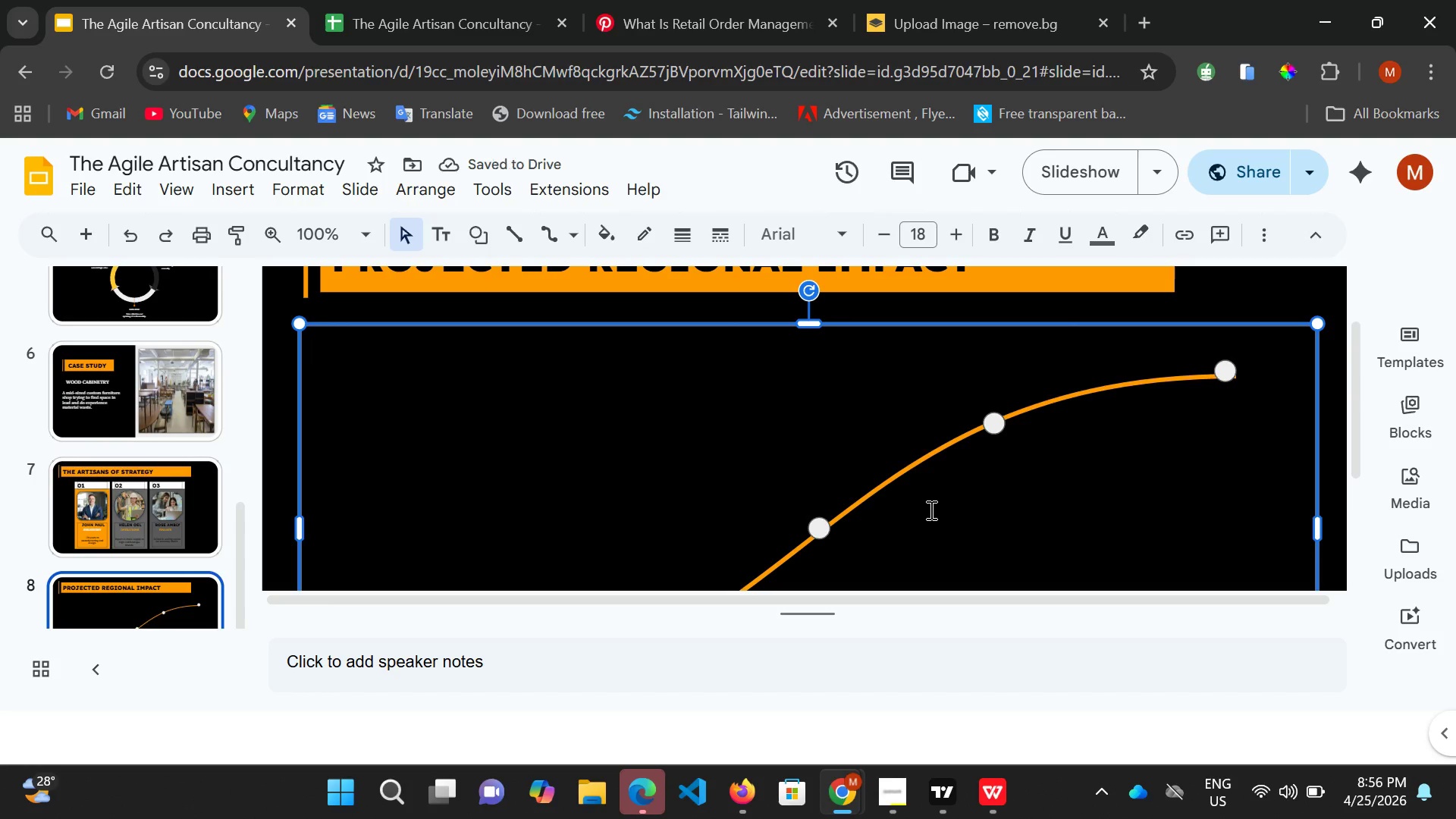 
scroll: coordinate [826, 441], scroll_direction: up, amount: 1.0
 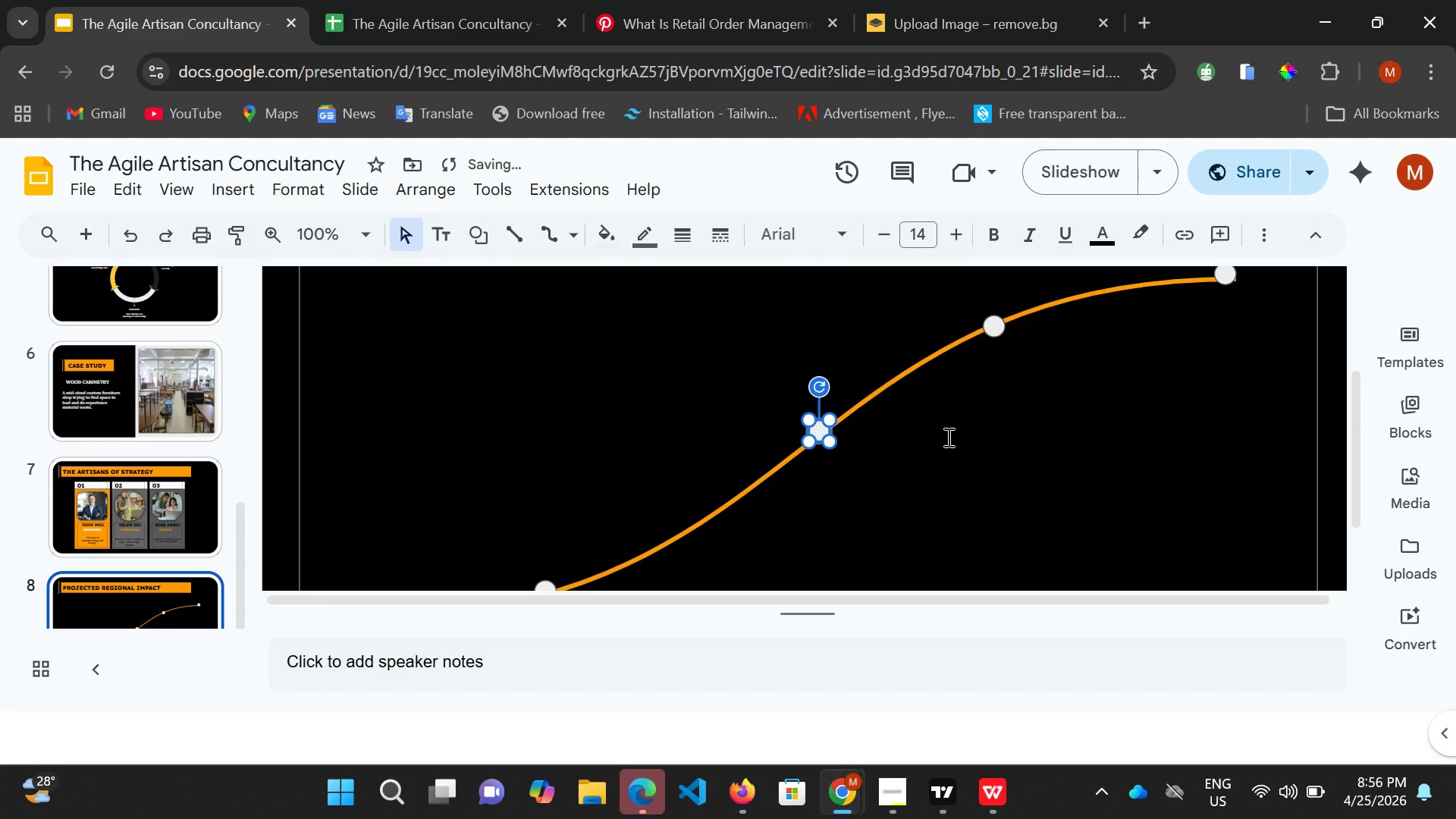 
scroll: coordinate [936, 441], scroll_direction: down, amount: 2.0
 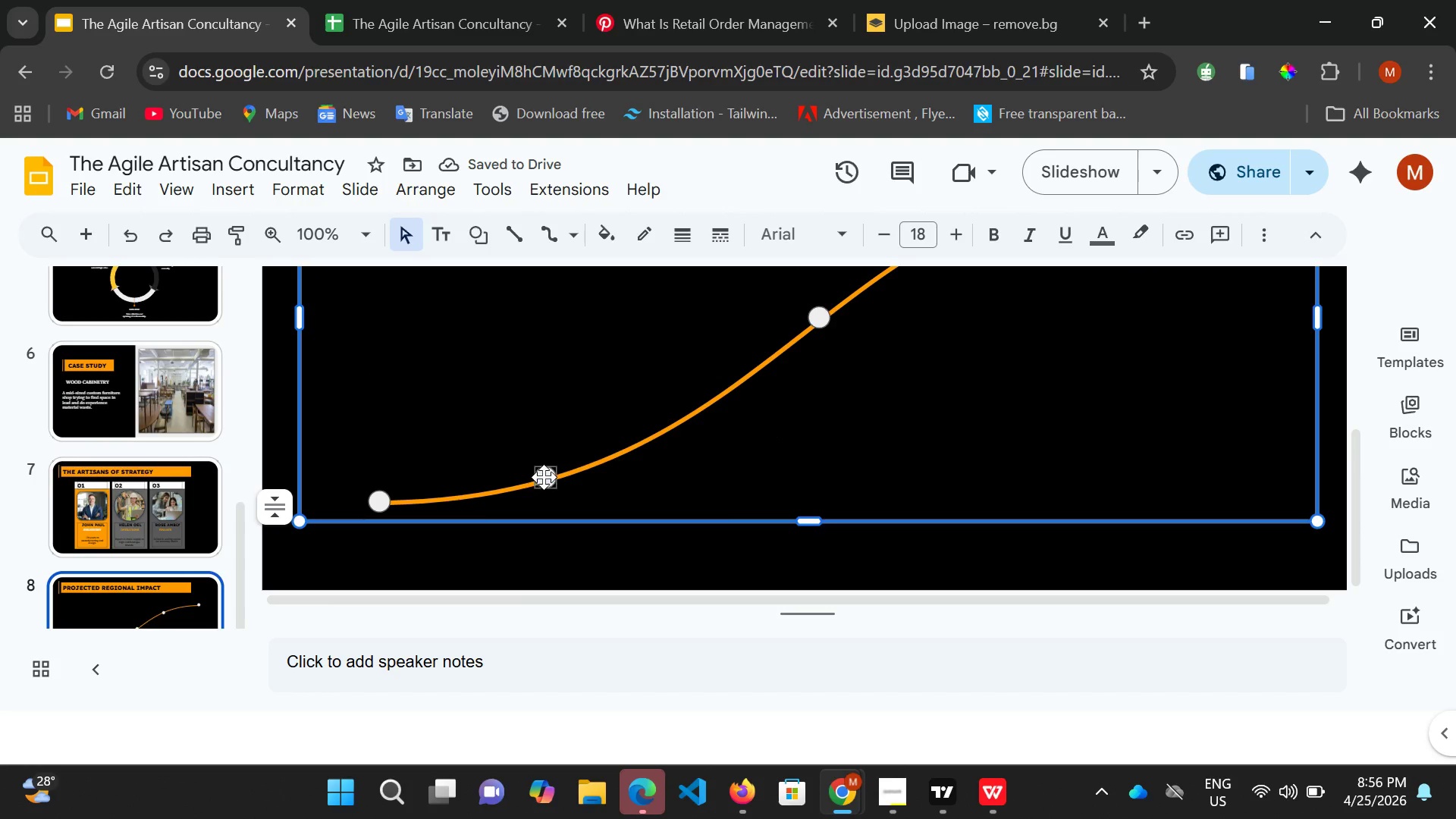 
left_click_drag(start_coordinate=[542, 477], to_coordinate=[651, 438])
 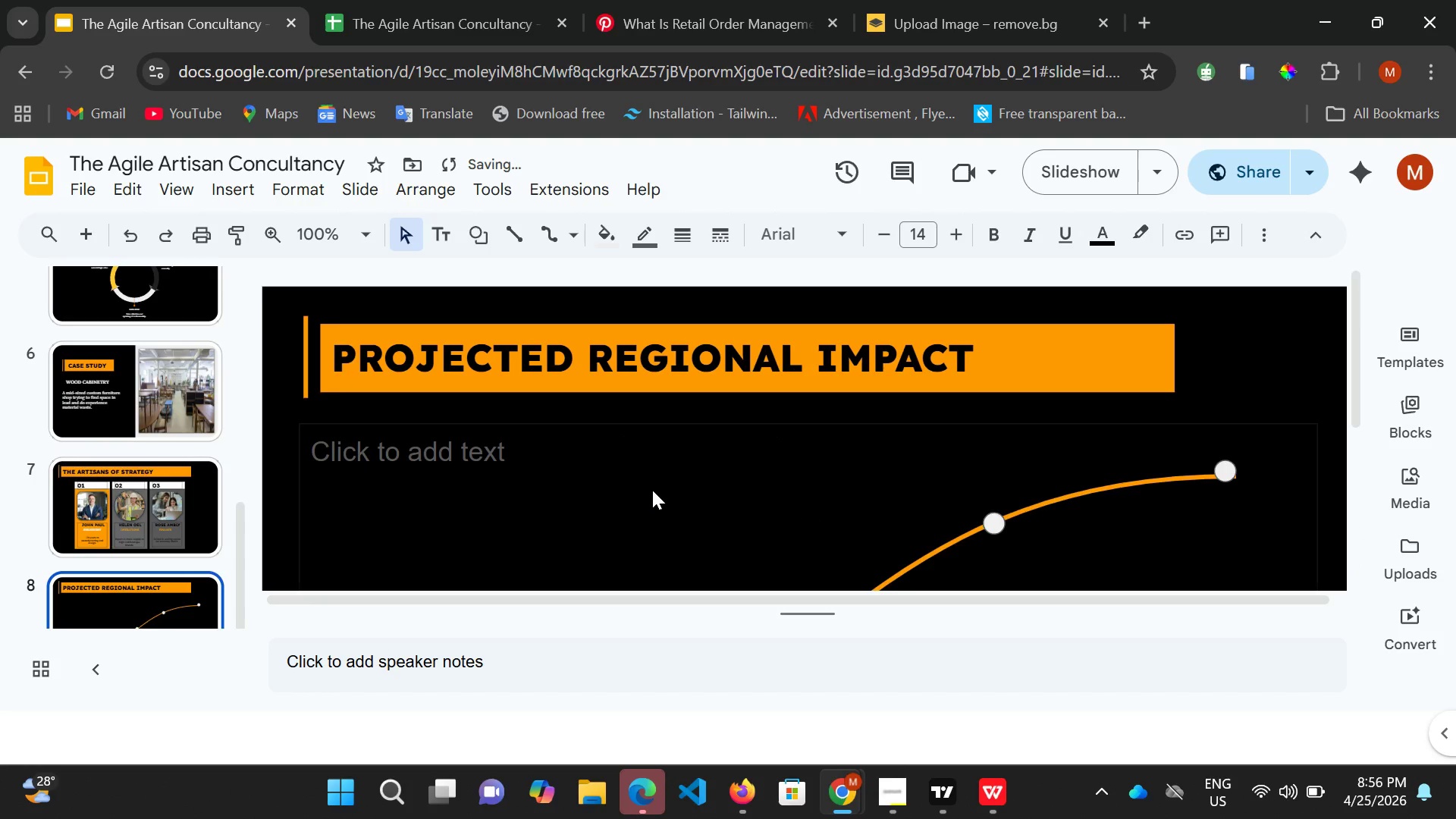 
scroll: coordinate [654, 486], scroll_direction: down, amount: 3.0
 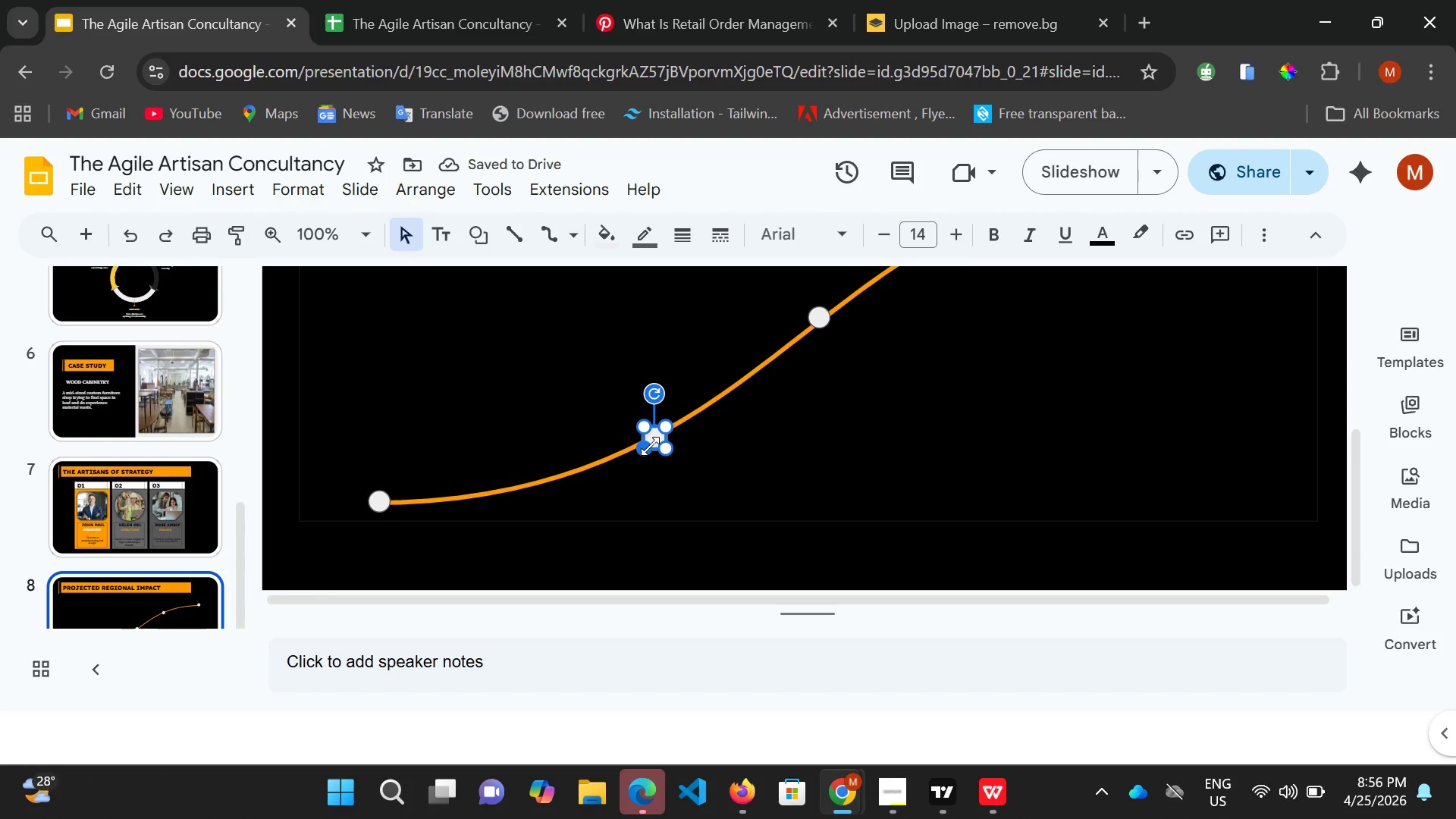 
hold_key(key=ArrowLeft, duration=1.11)
 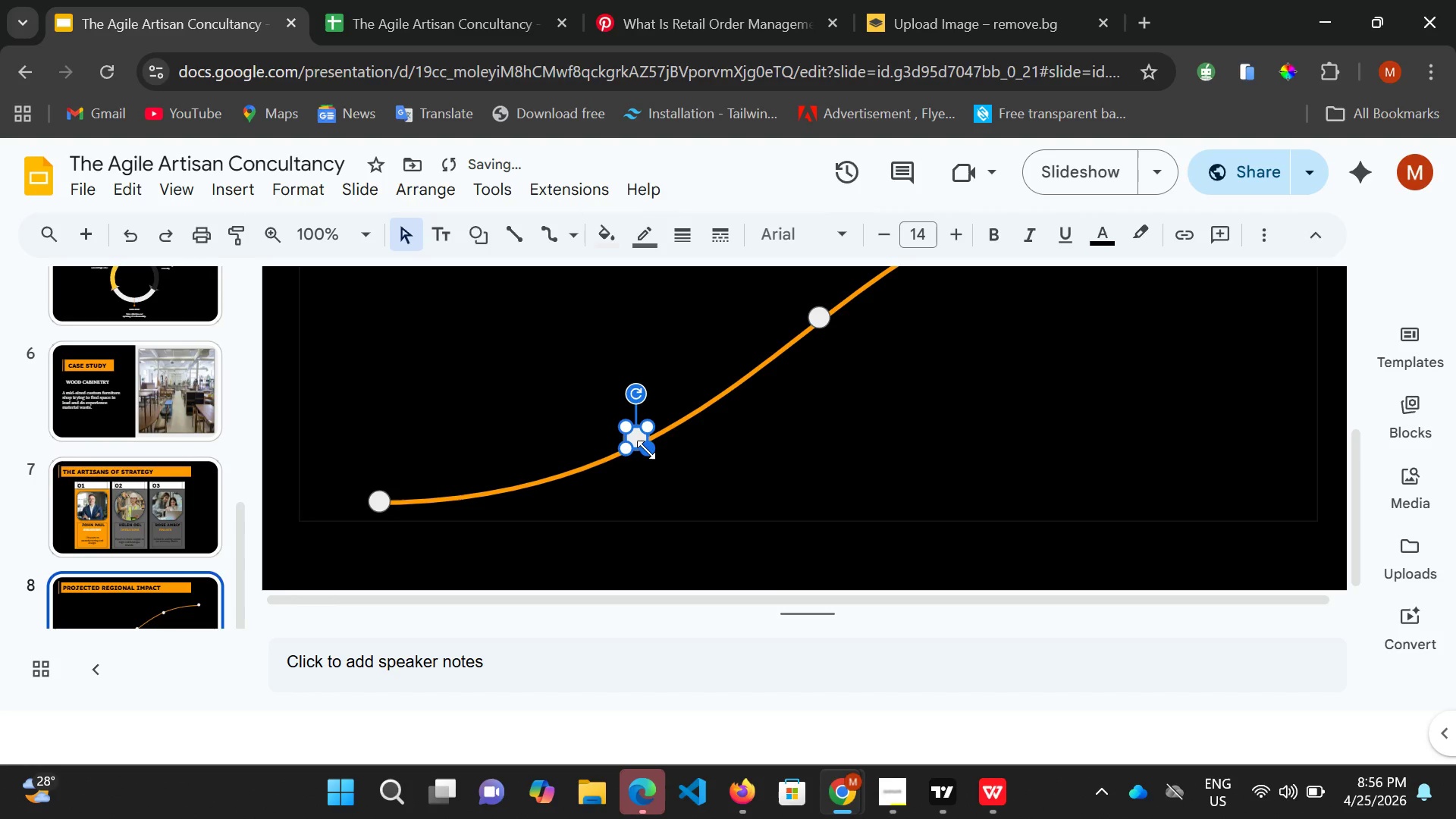 
hold_key(key=ArrowDown, duration=0.78)
 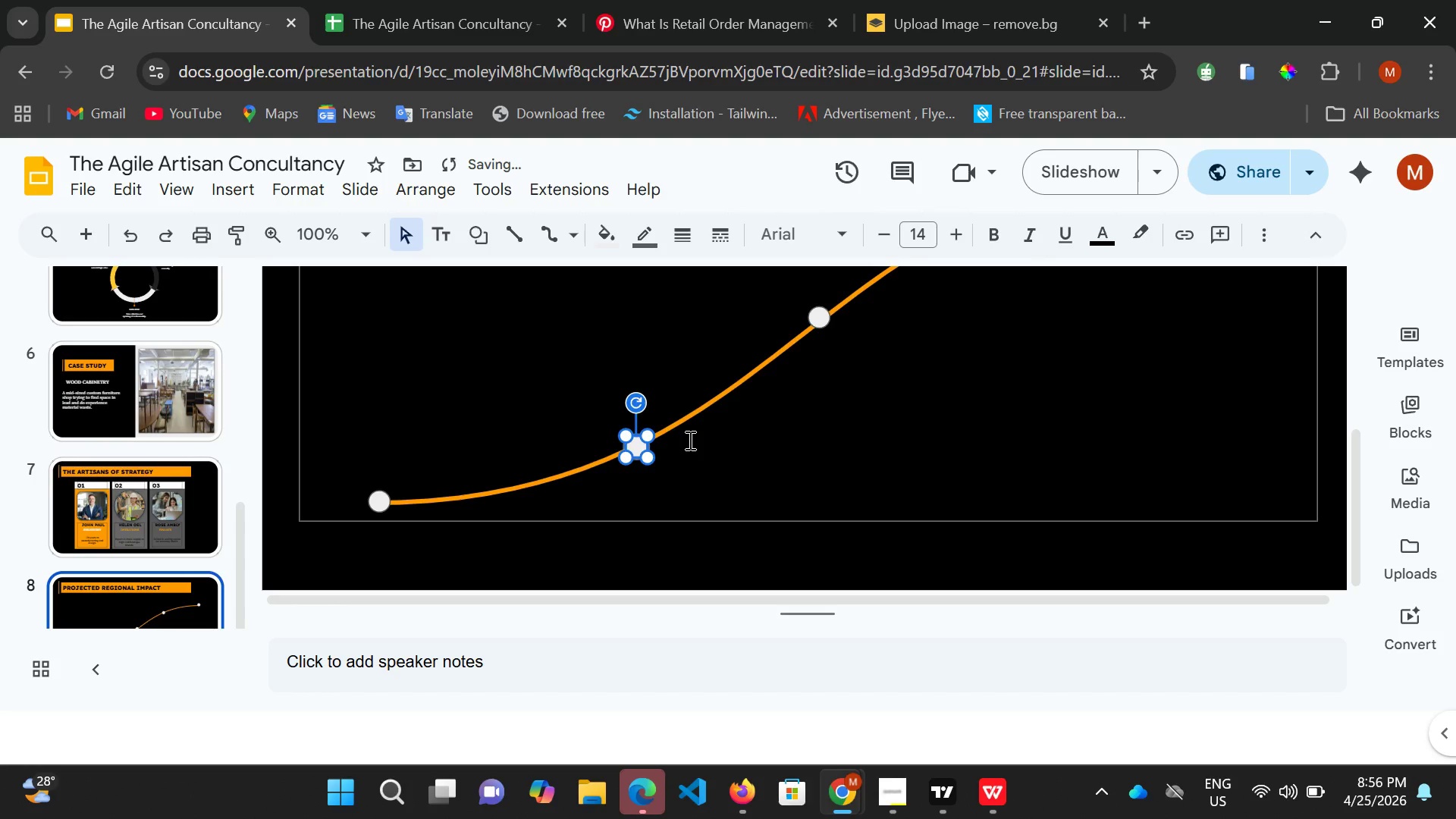 
scroll: coordinate [689, 440], scroll_direction: up, amount: 1.0
 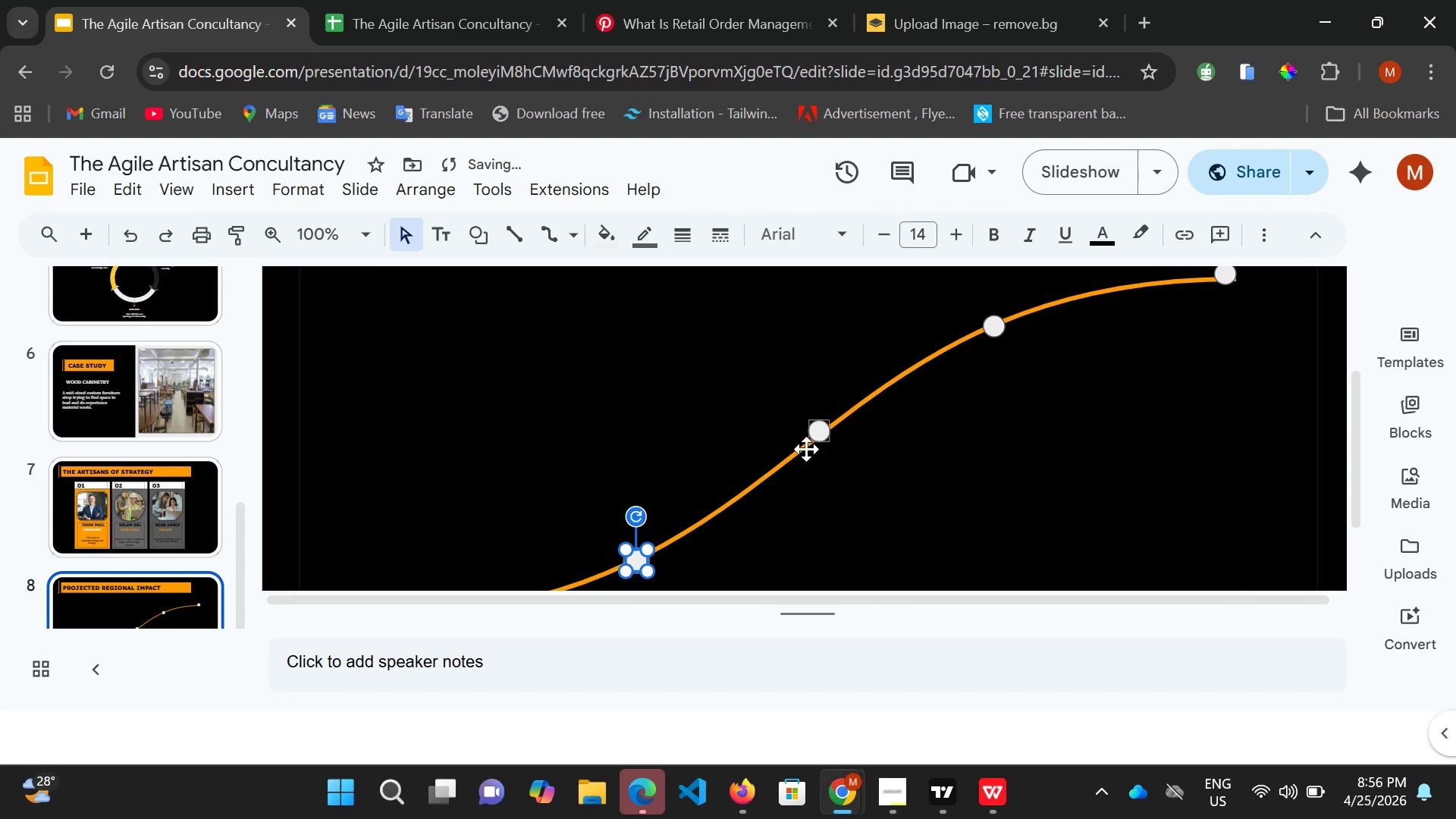 
scroll: coordinate [803, 451], scroll_direction: down, amount: 1.0
 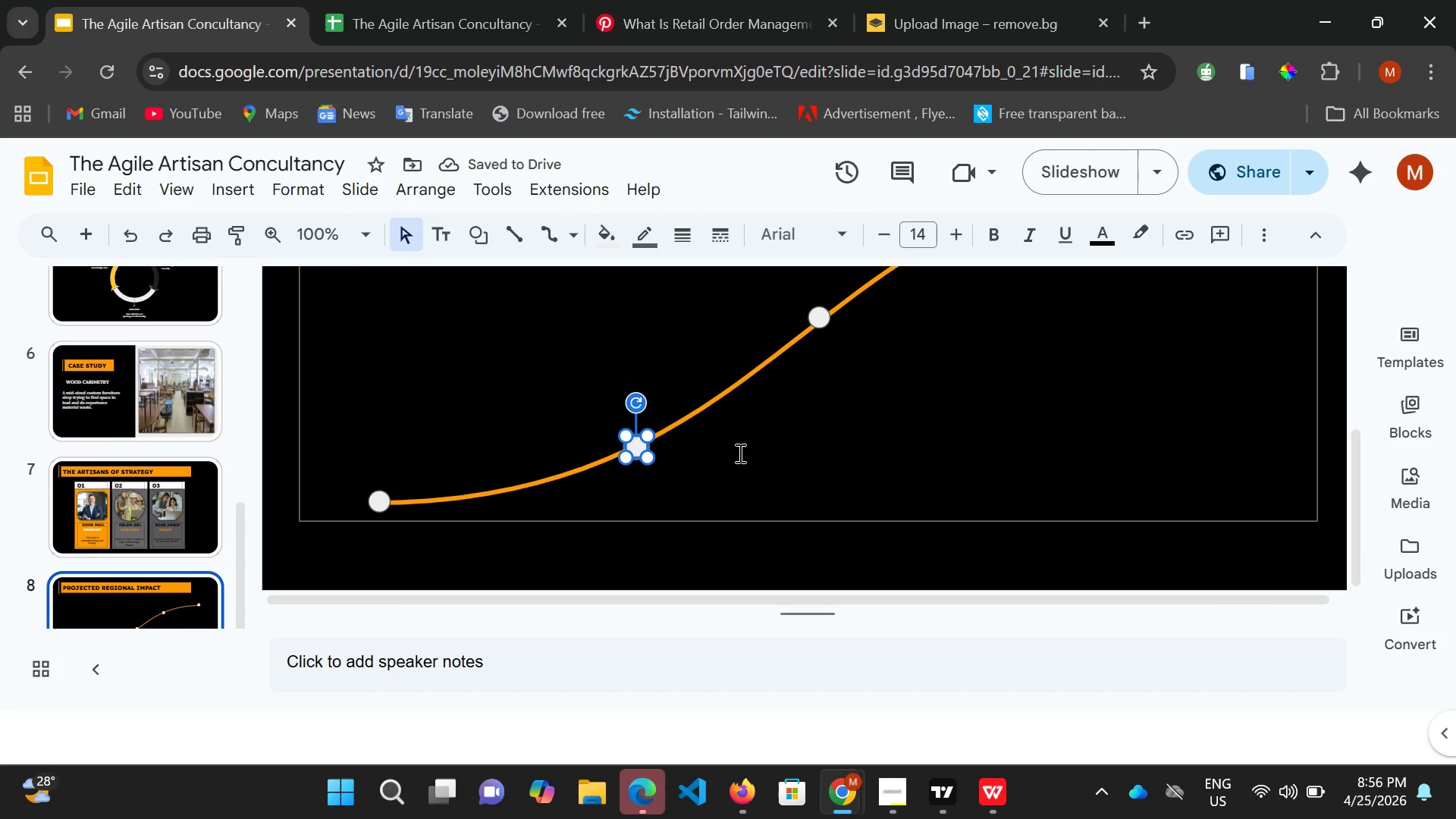 
left_click([739, 453])
 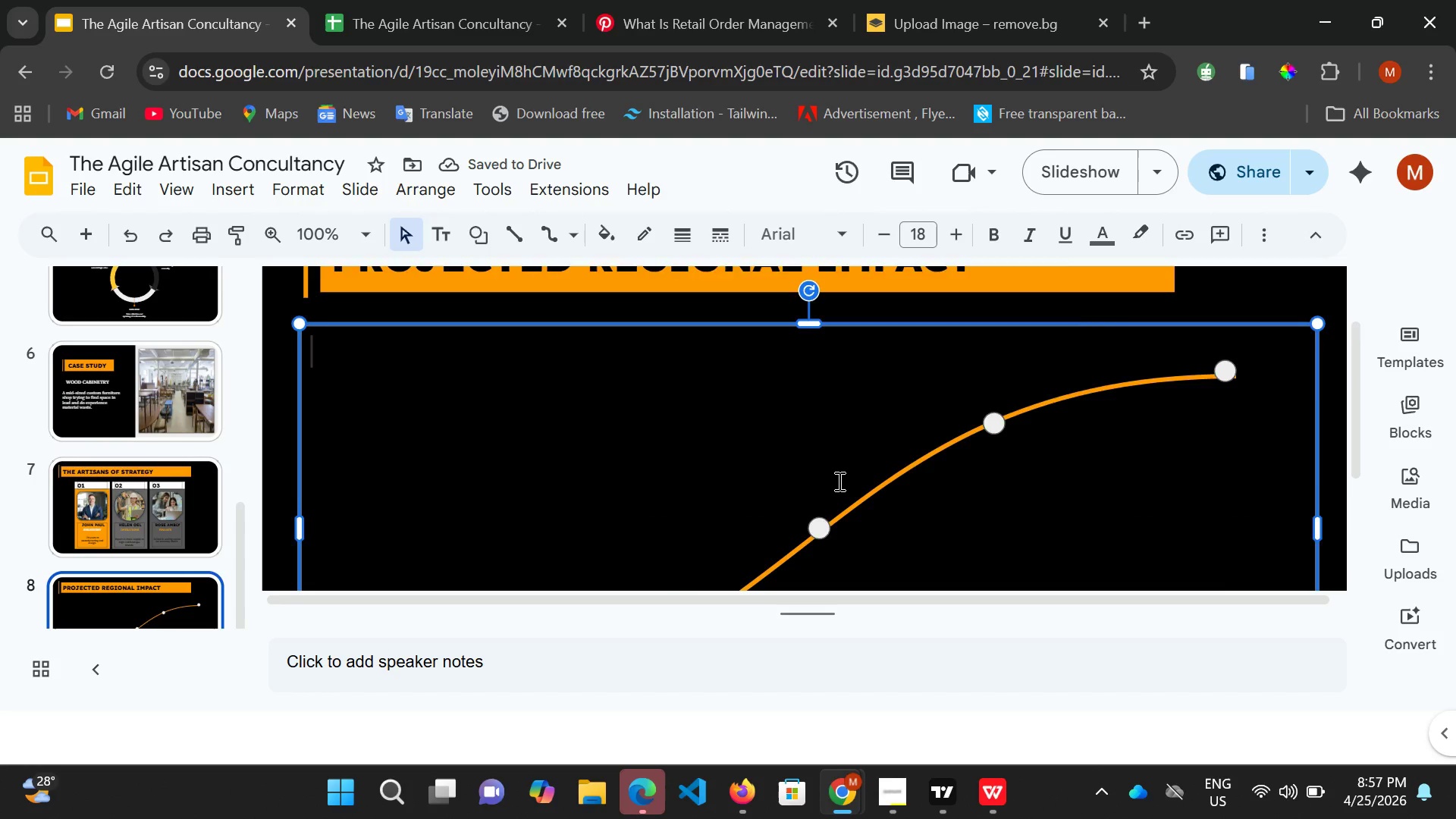 
scroll: coordinate [838, 481], scroll_direction: down, amount: 2.0
 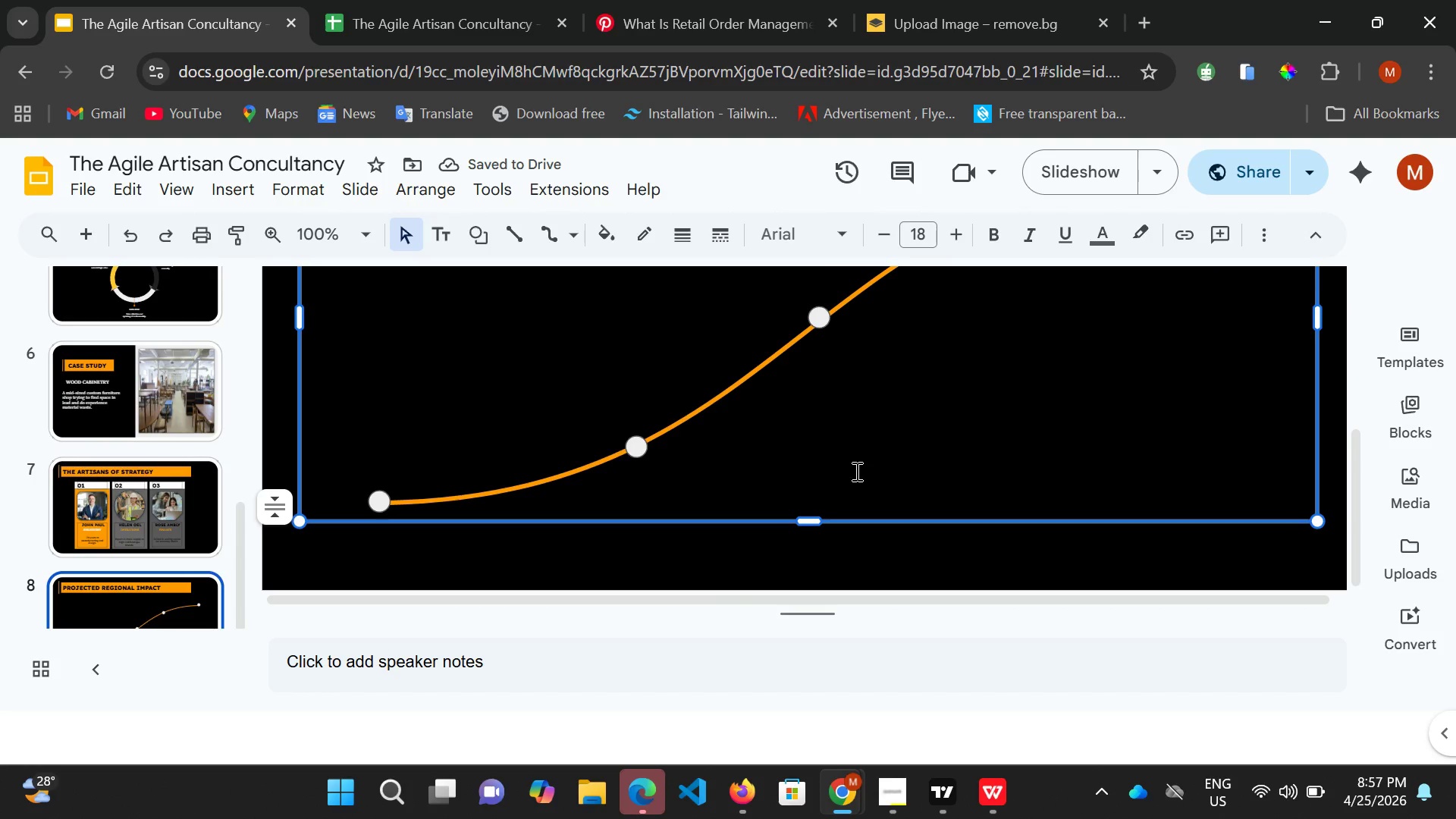 
scroll: coordinate [855, 471], scroll_direction: up, amount: 2.0
 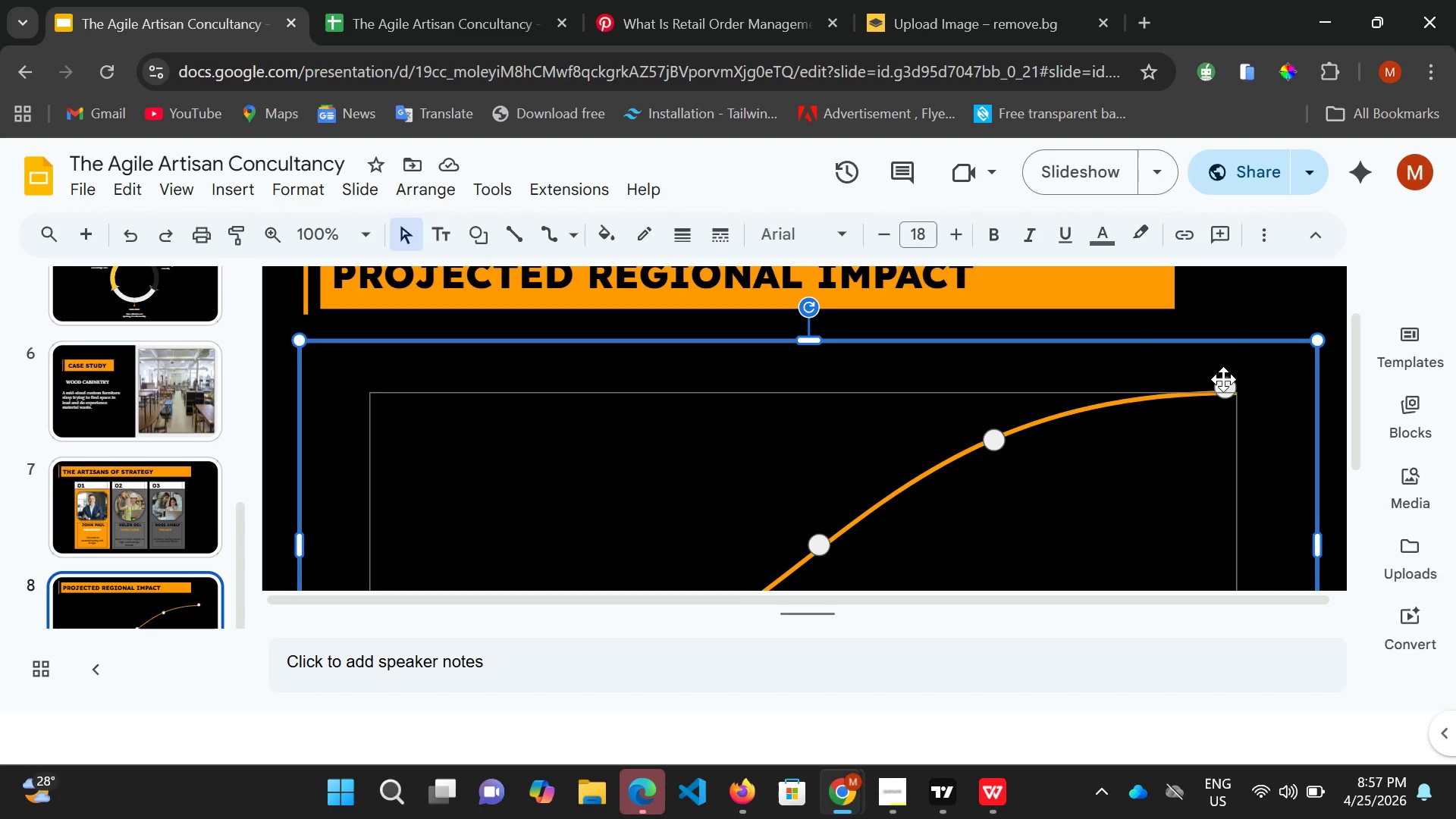 
left_click([1225, 385])
 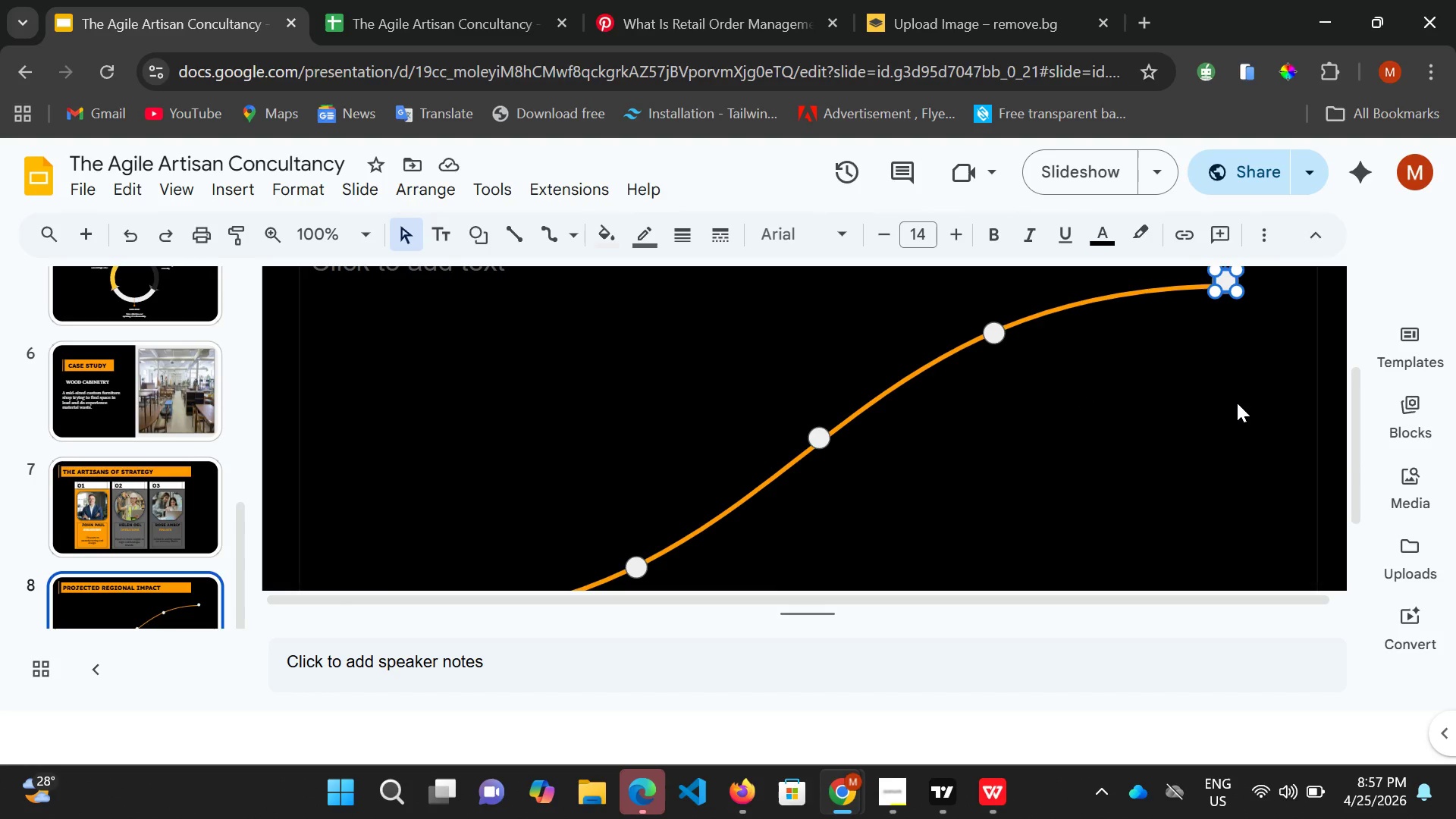 
key(ArrowDown)
 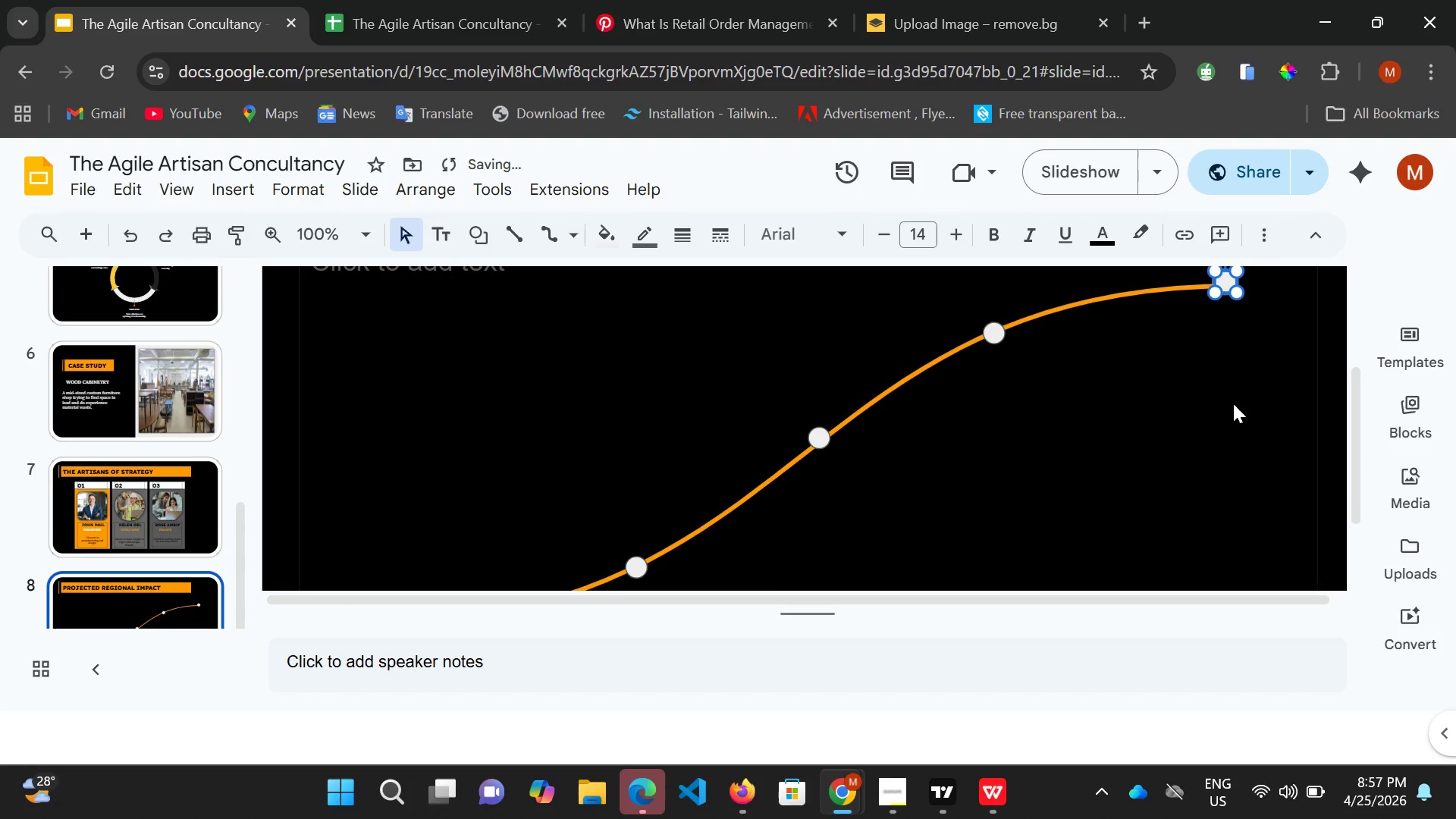 
key(ArrowDown)
 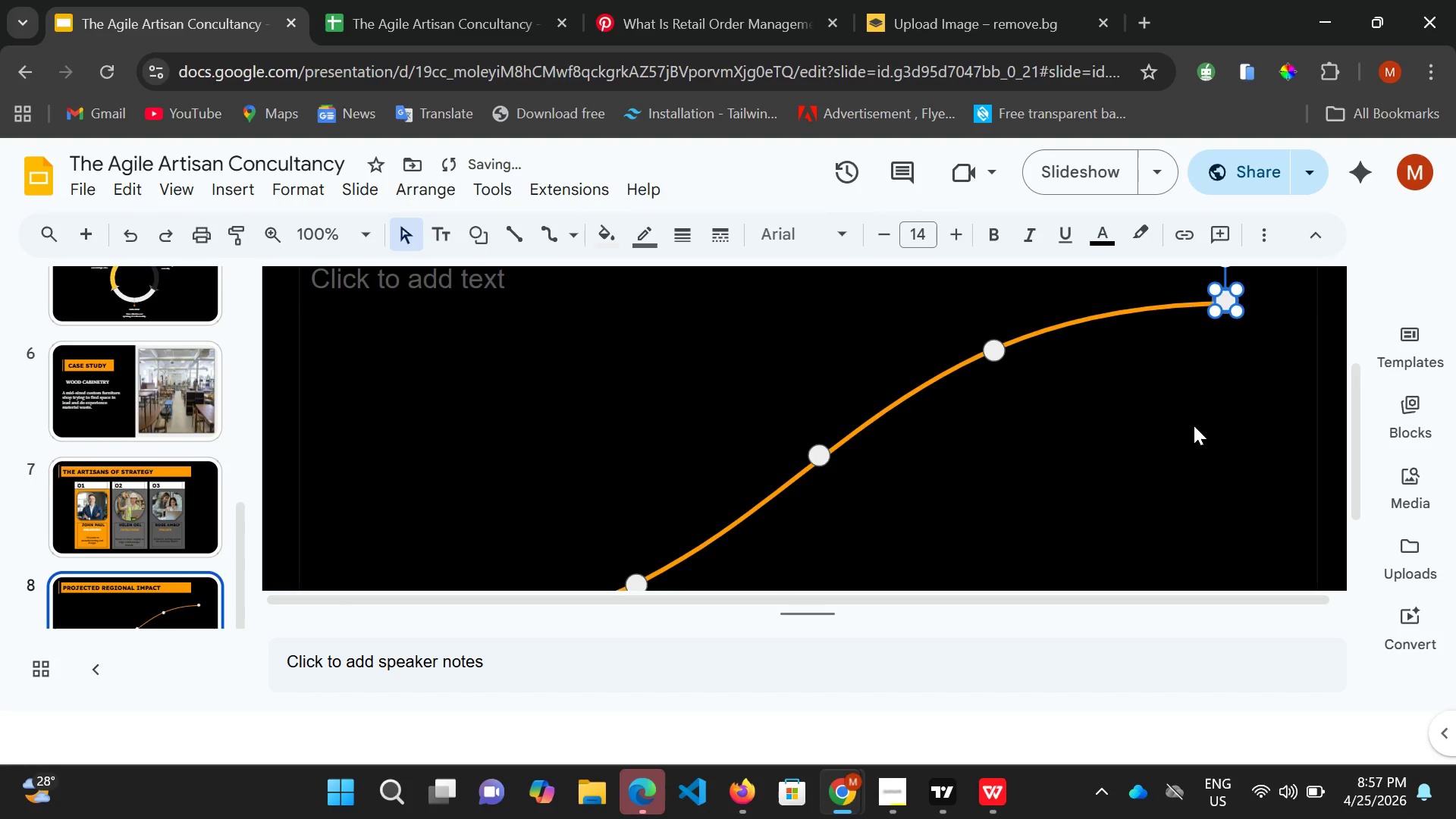 
scroll: coordinate [1194, 425], scroll_direction: up, amount: 1.0
 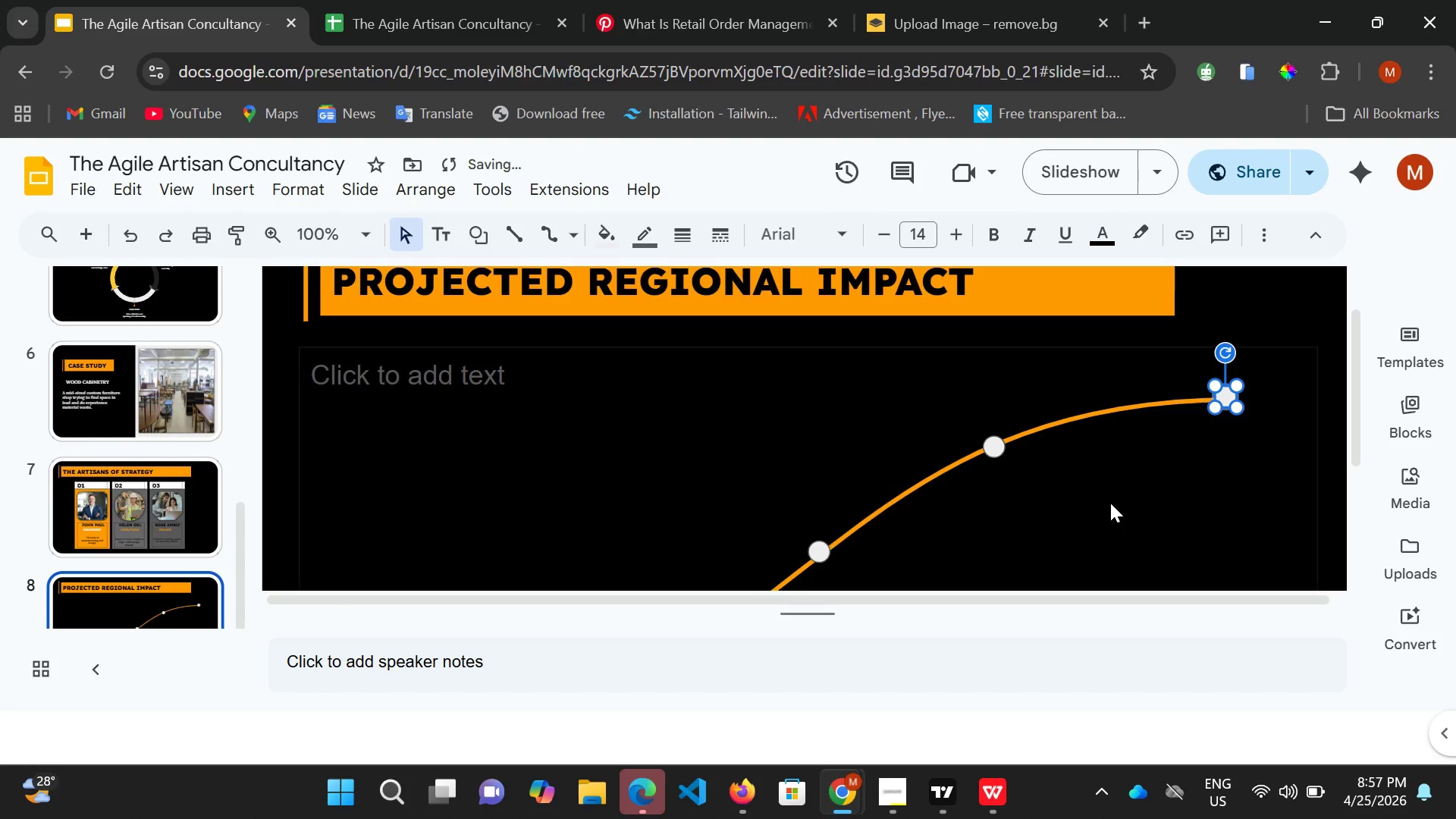 
scroll: coordinate [858, 479], scroll_direction: down, amount: 2.0
 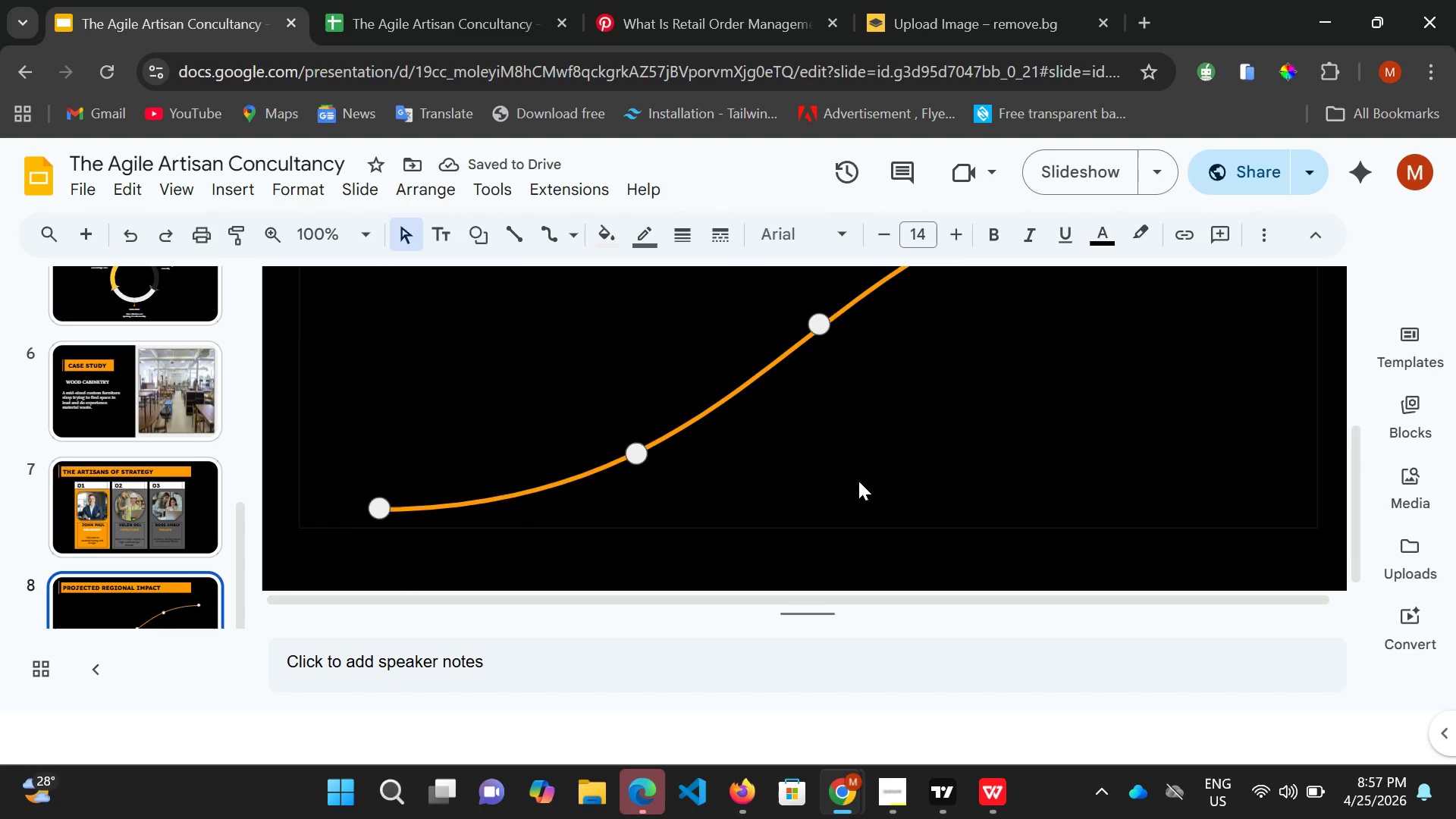 
scroll: coordinate [858, 481], scroll_direction: up, amount: 1.0
 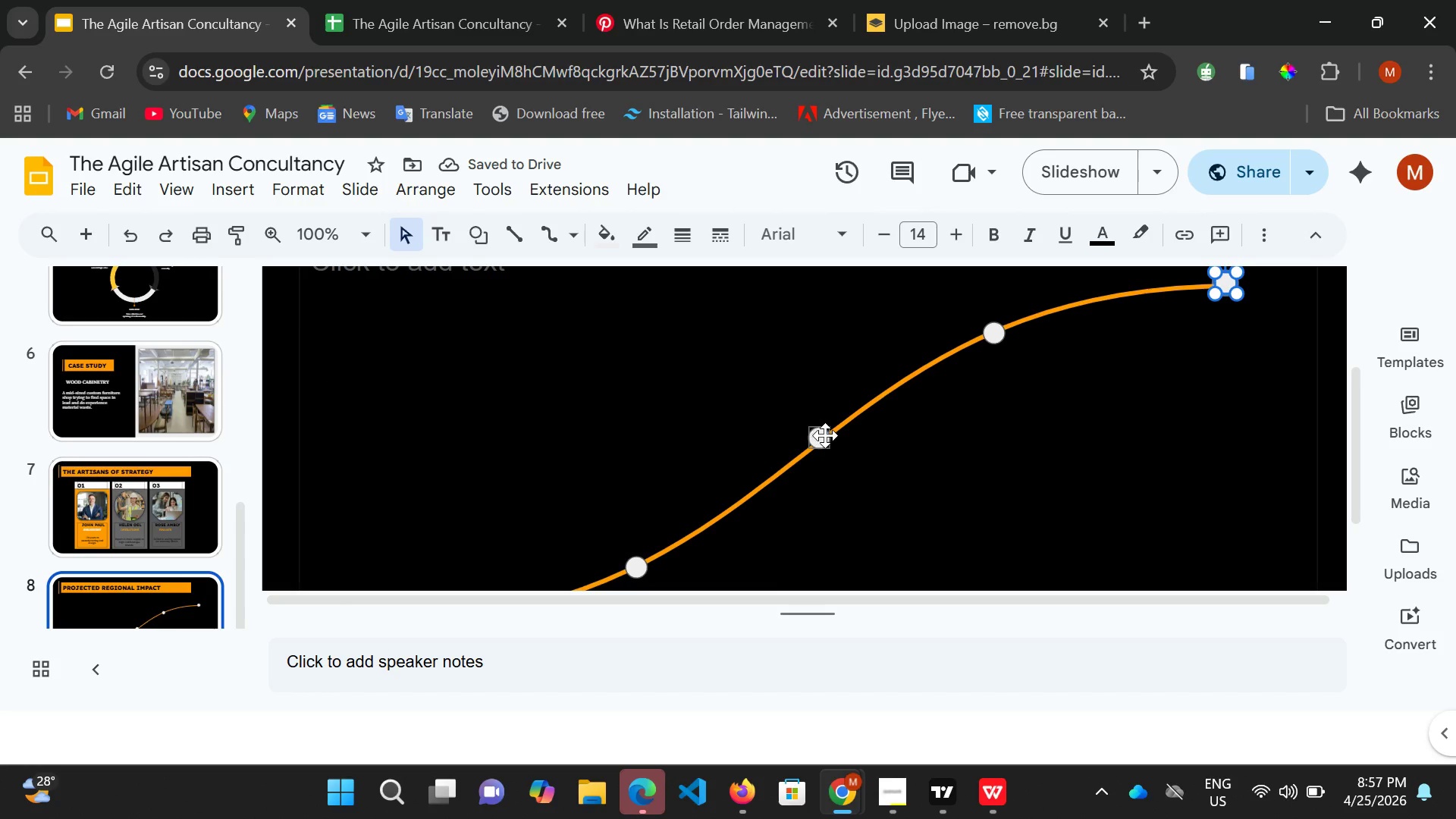 
left_click([818, 441])
 